 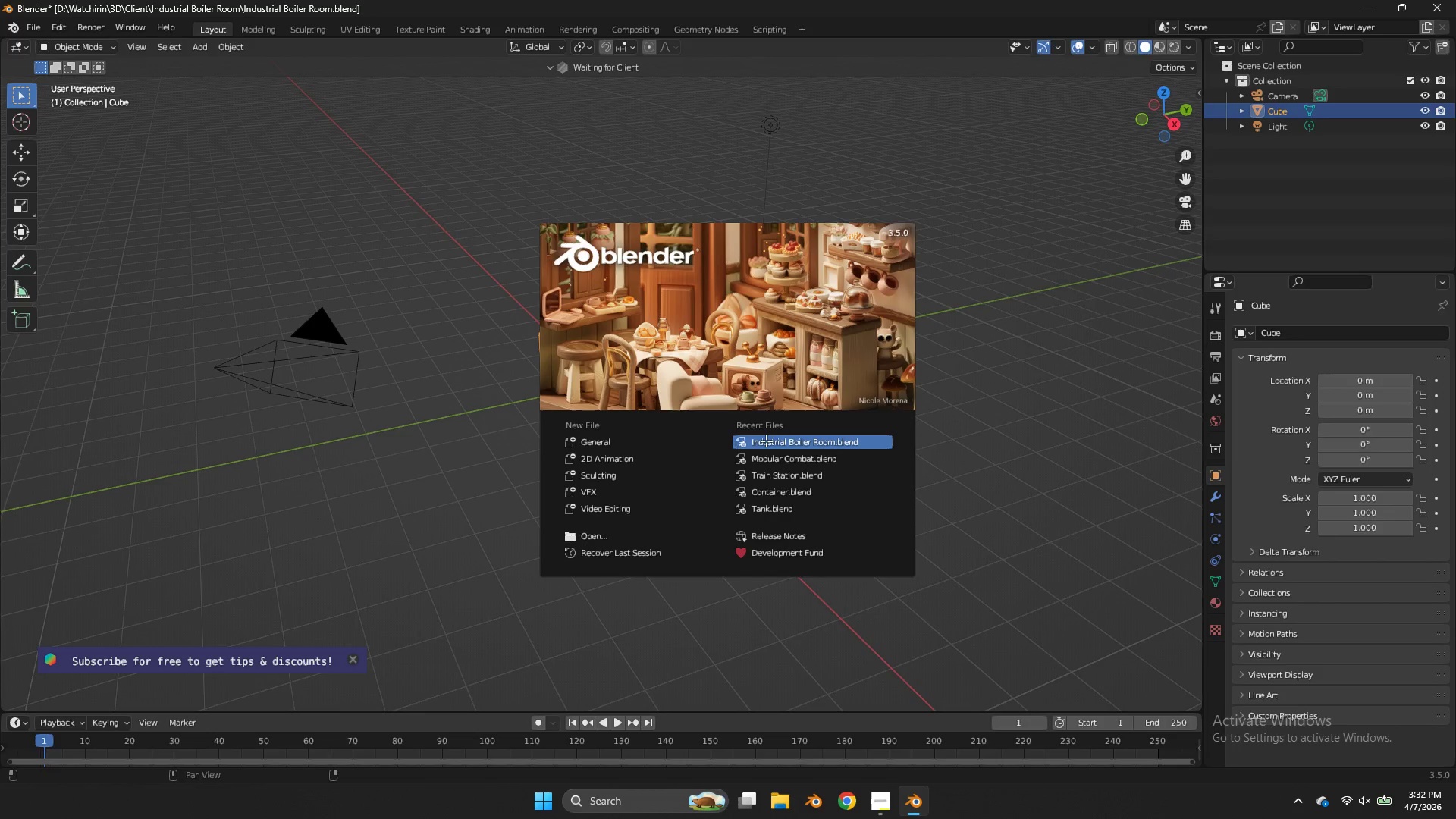 
key(L)
 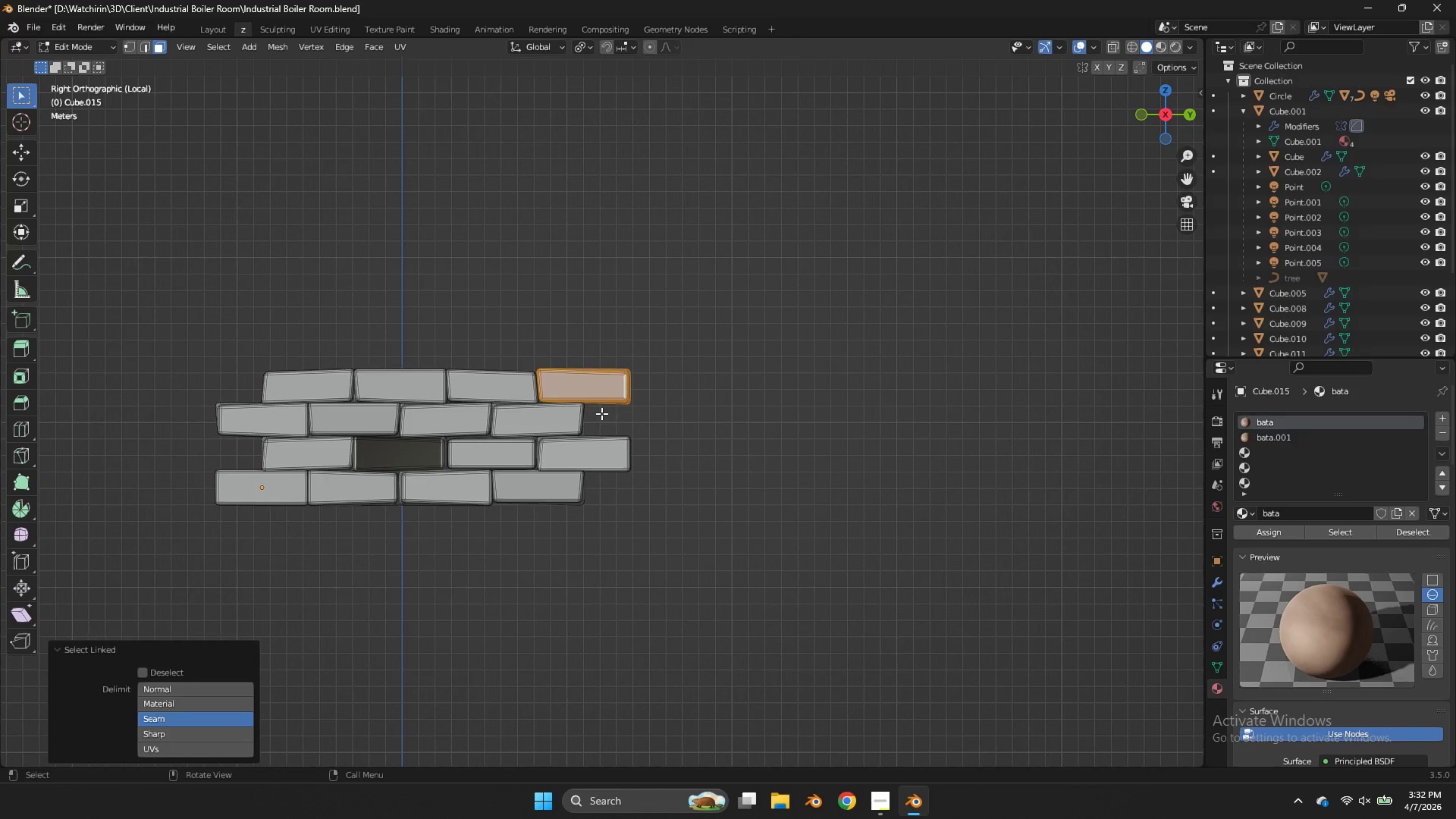 
double_click([567, 417])
 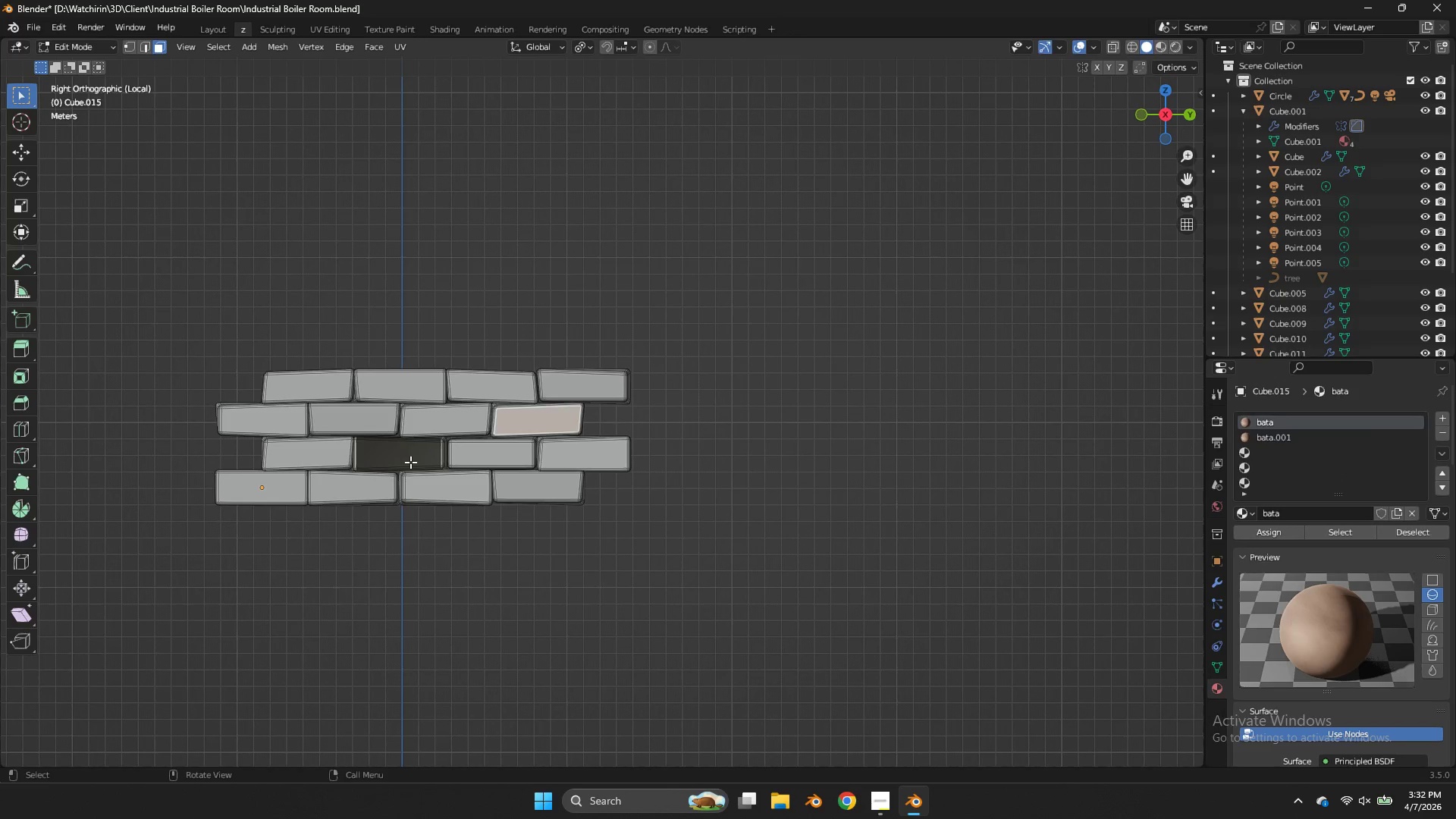 
triple_click([410, 462])
 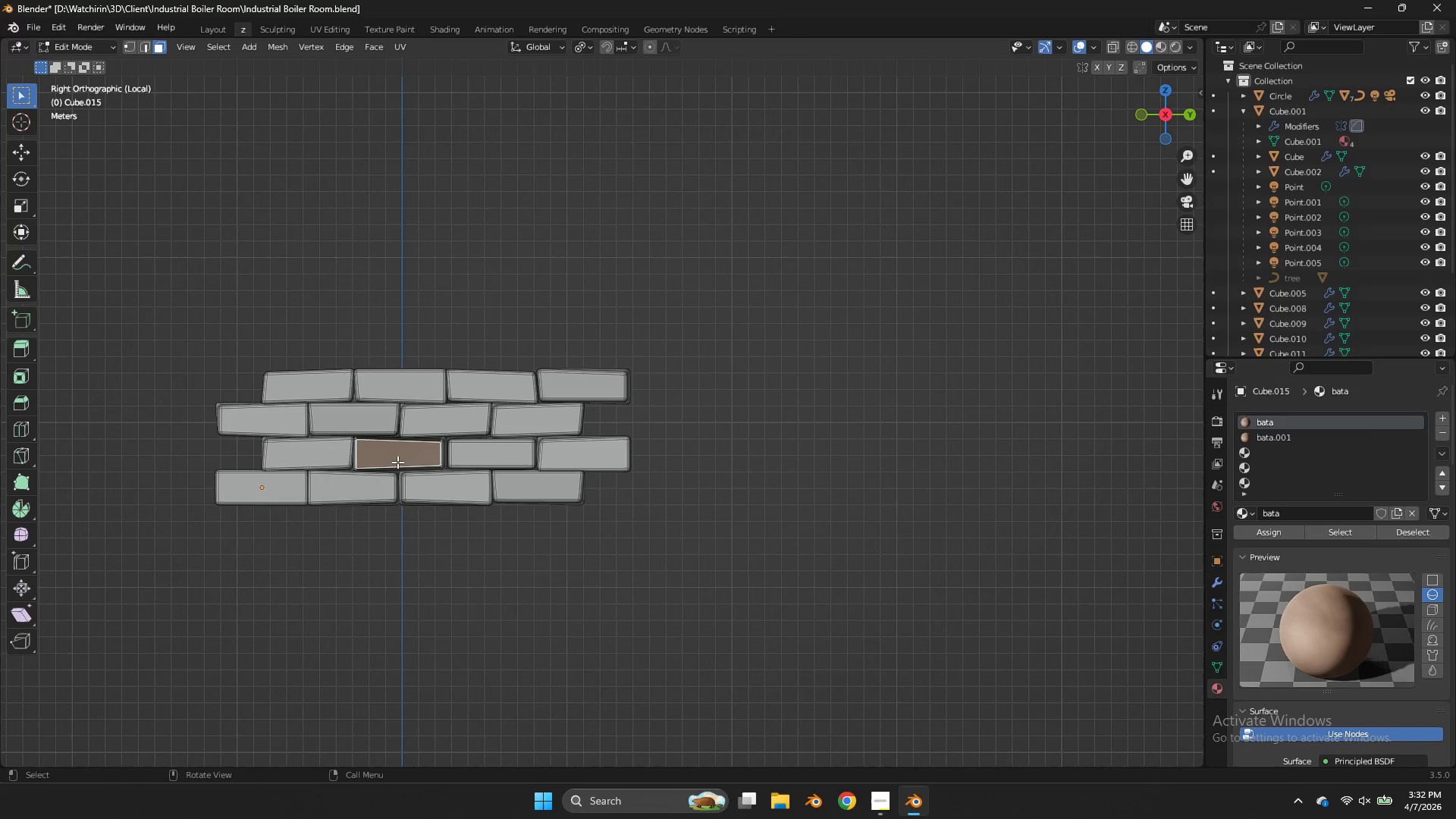 
key(Z)
 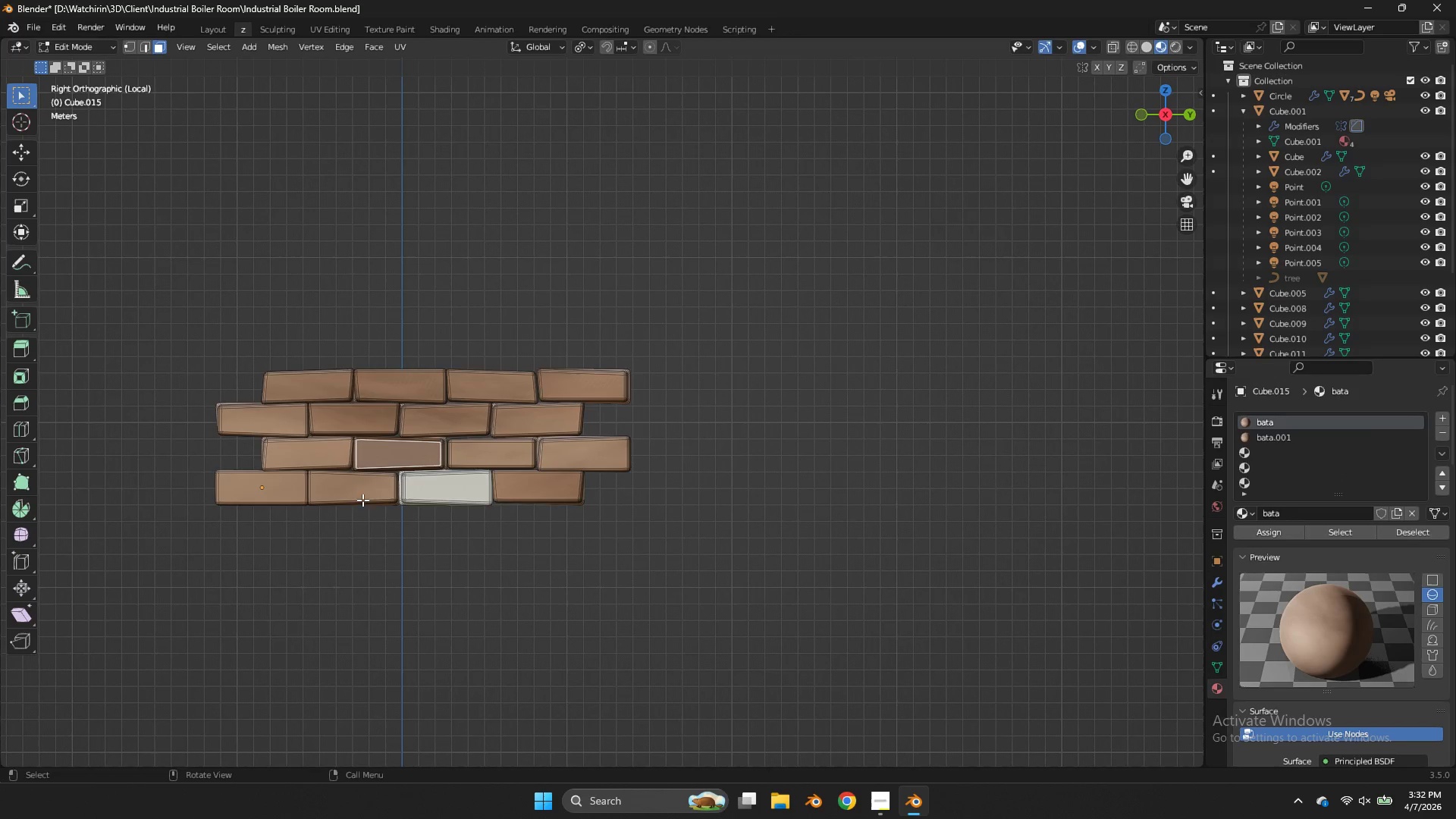 
left_click([360, 497])
 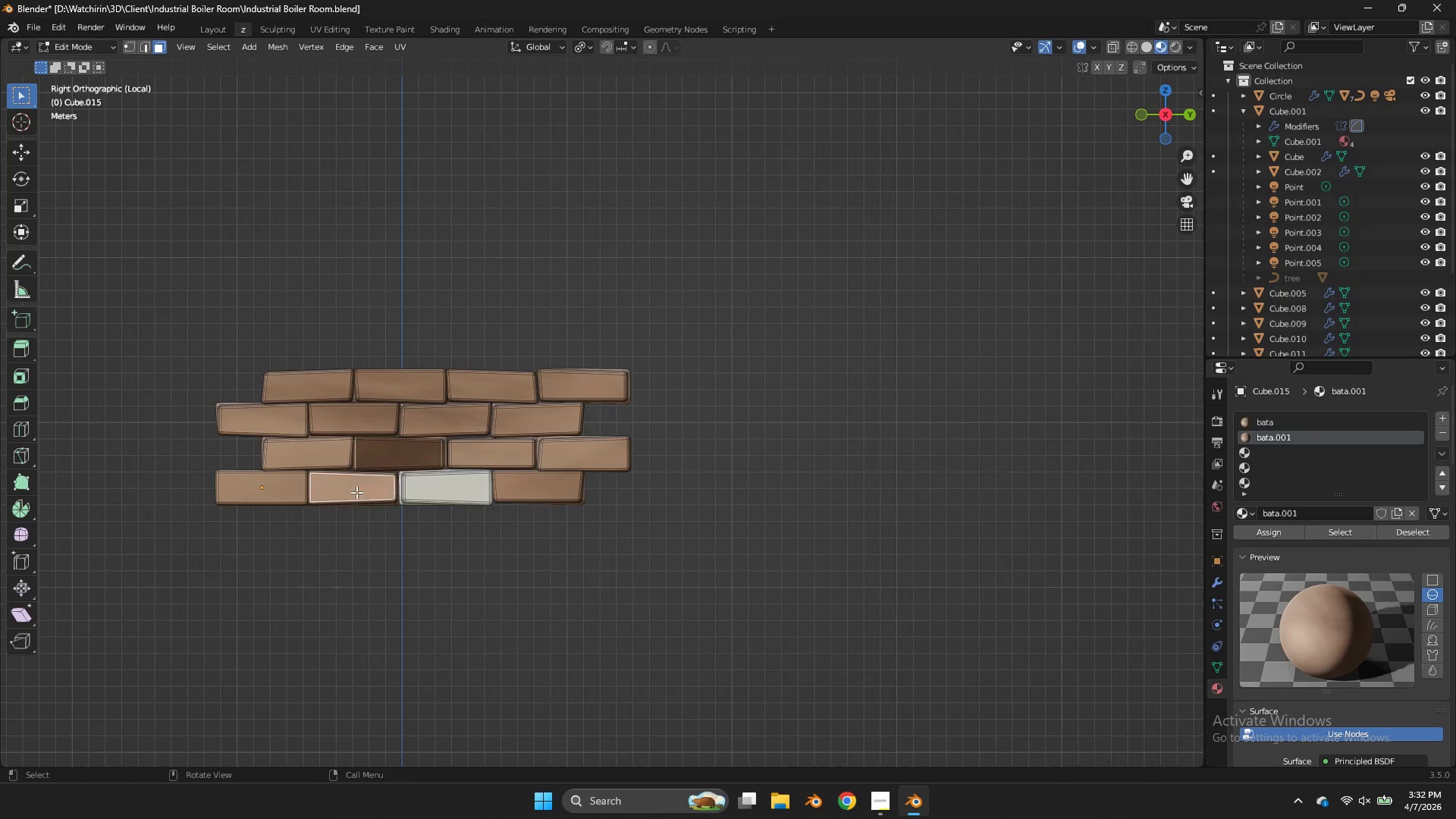 
left_click([356, 491])
 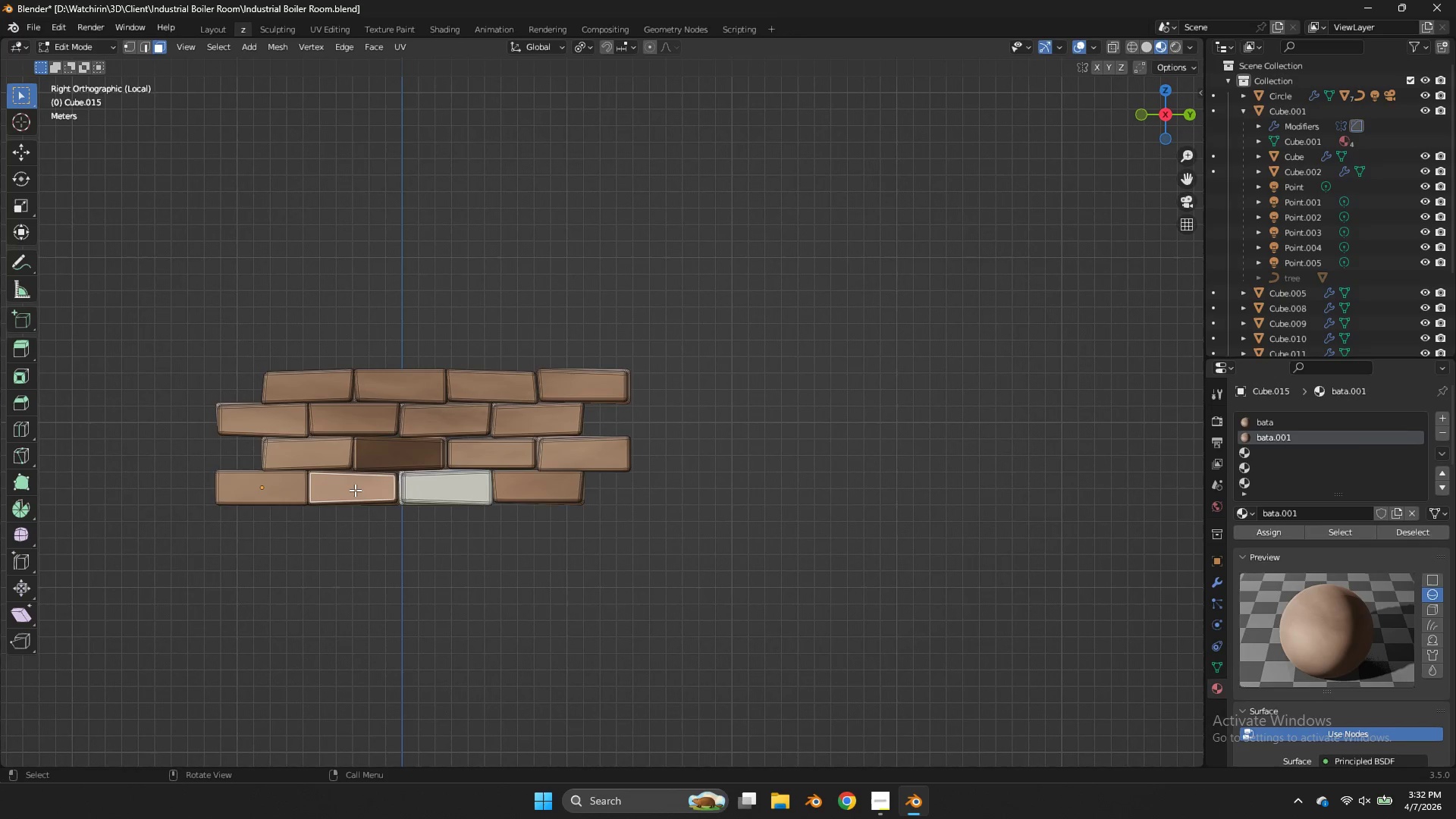 
key(L)
 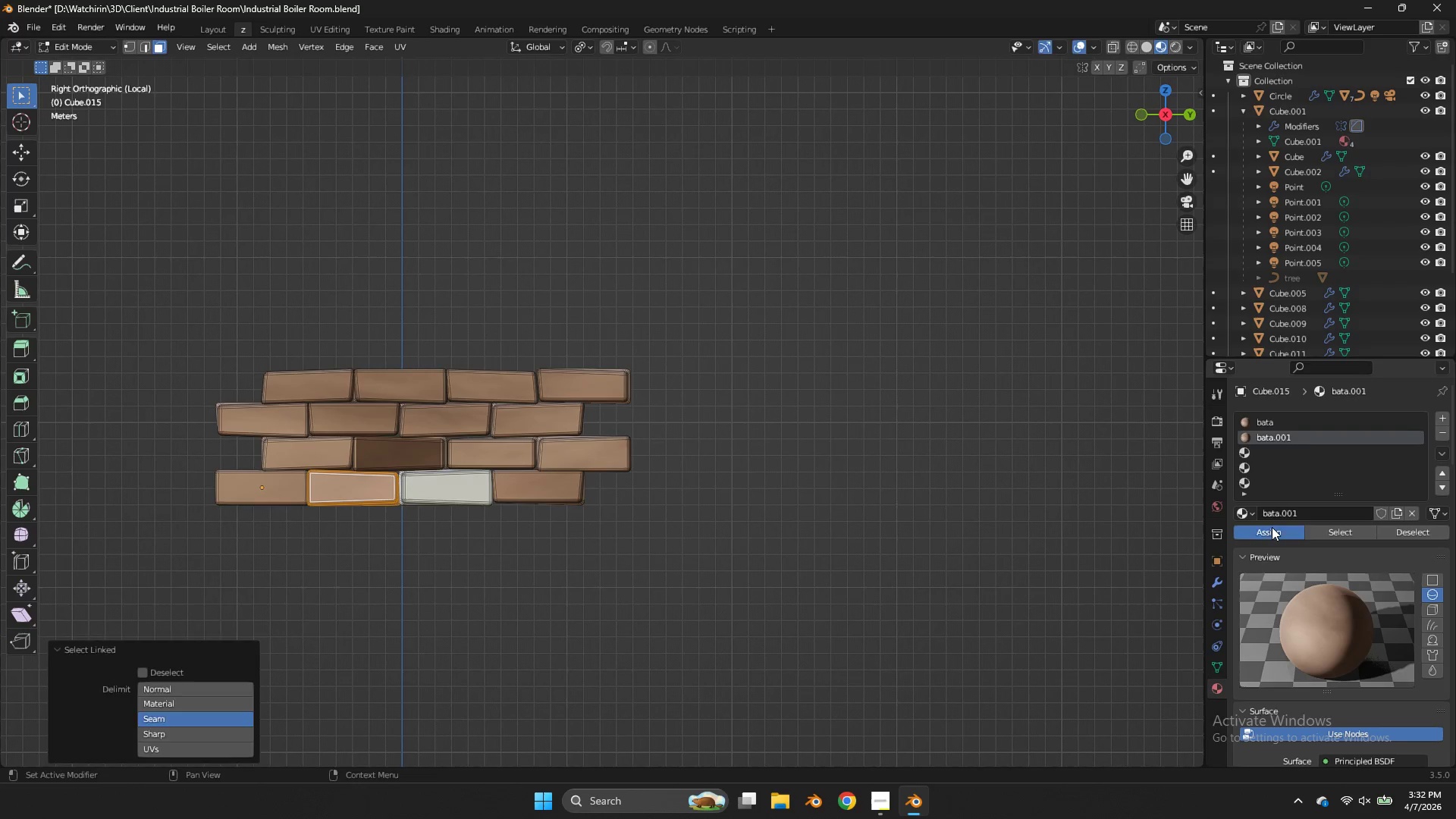 
double_click([1272, 532])
 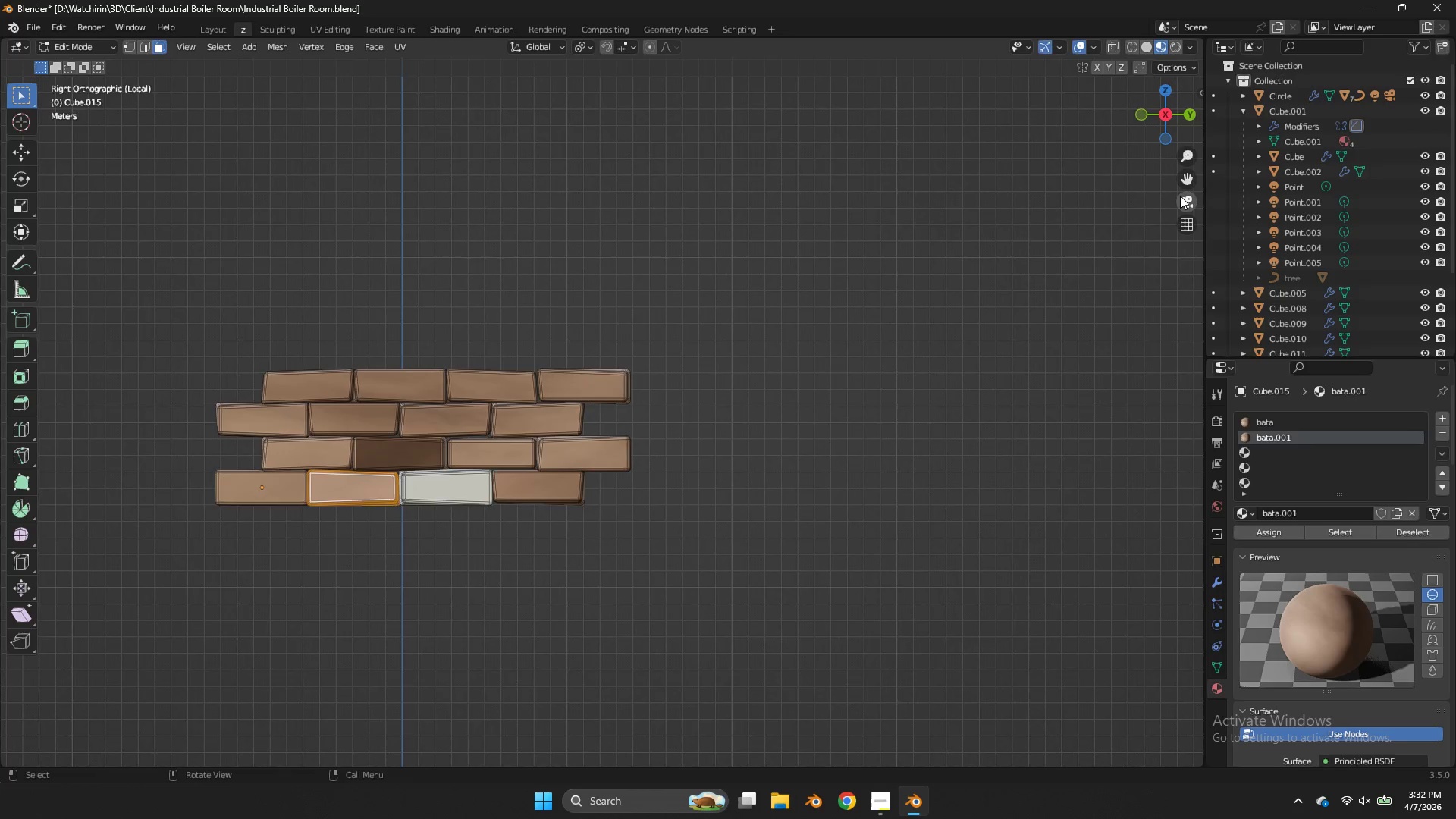 
left_click([1180, 195])
 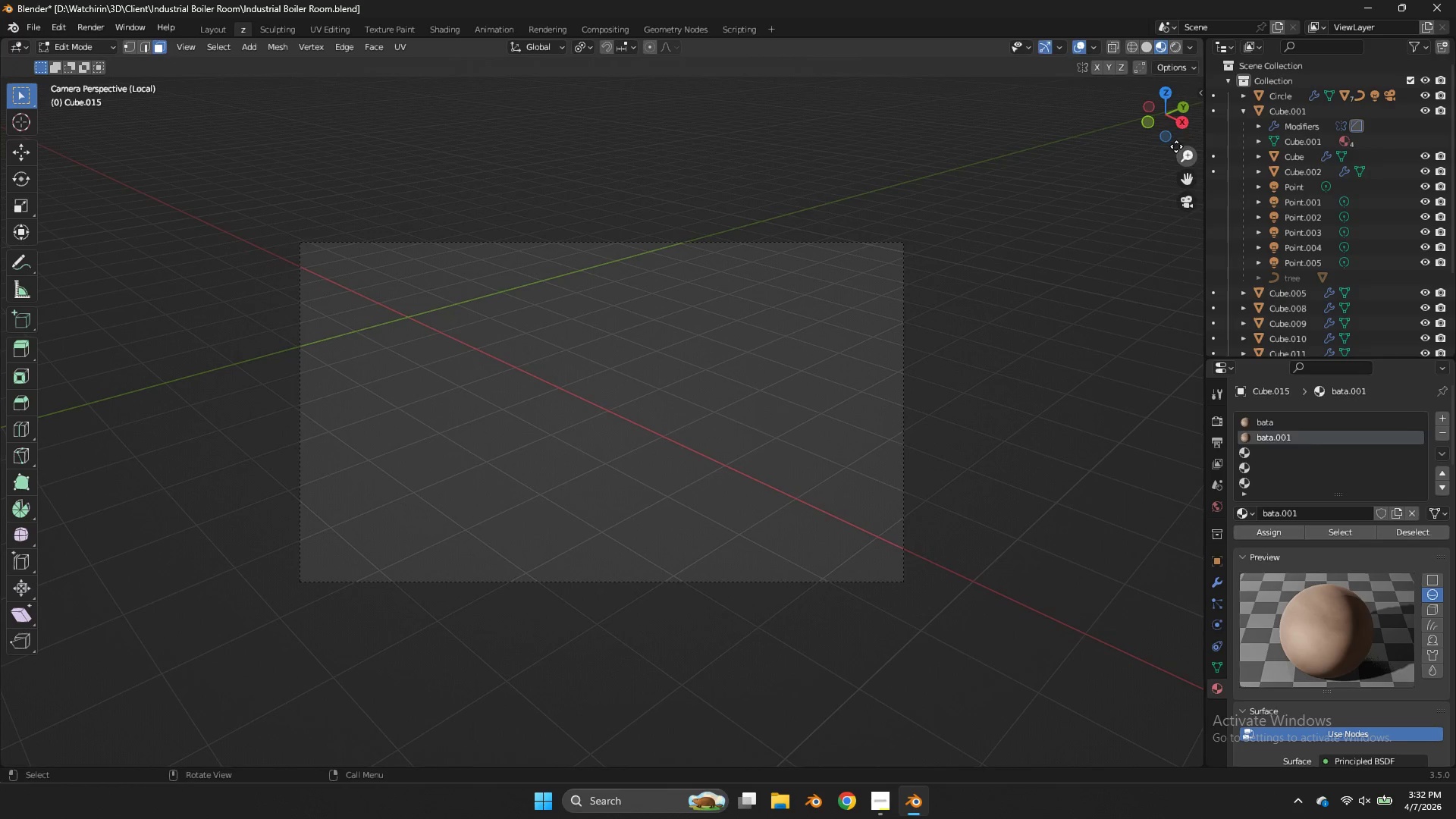 
left_click_drag(start_coordinate=[1172, 133], to_coordinate=[1084, 74])
 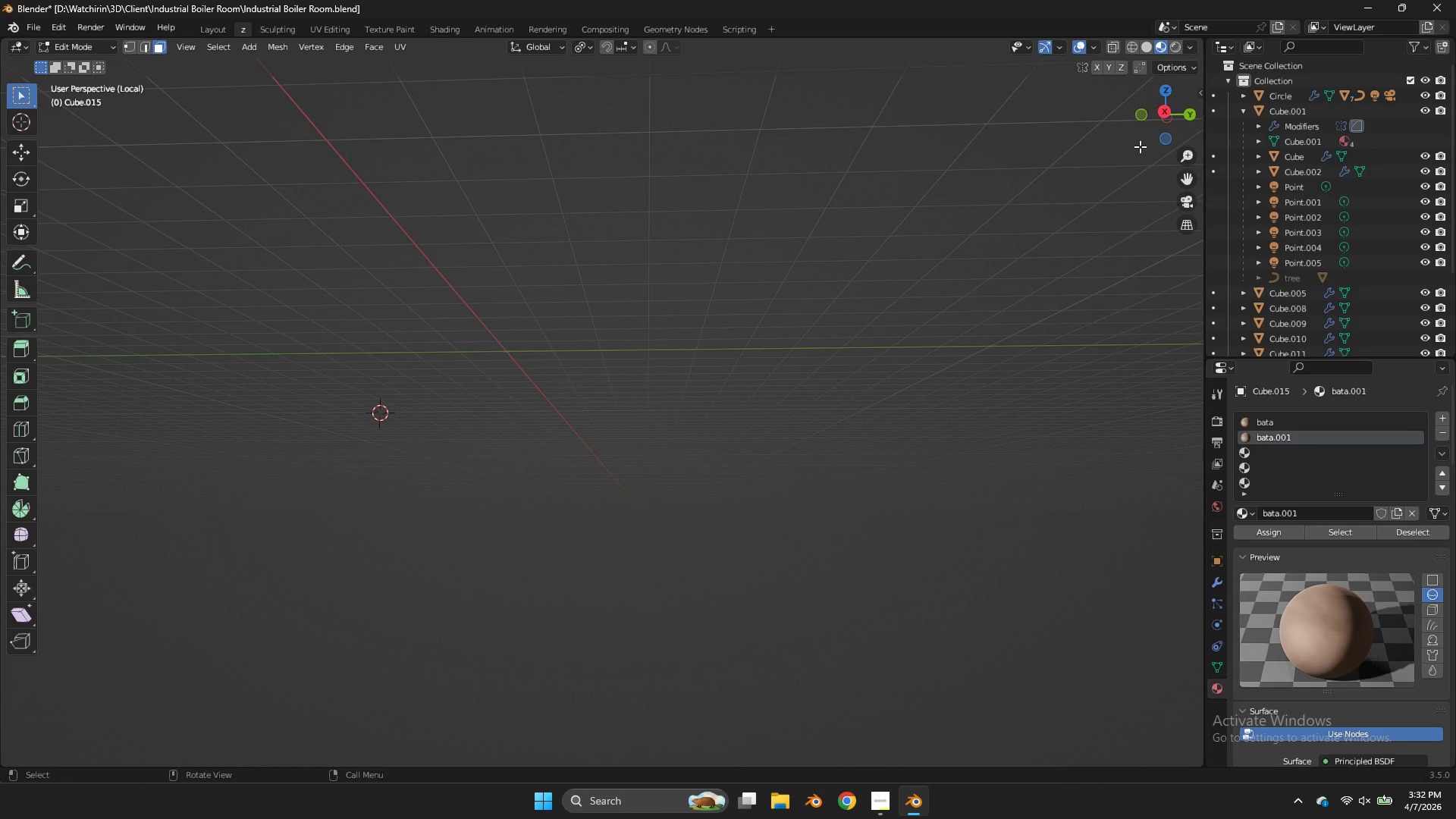 
key(NumpadDivide)
 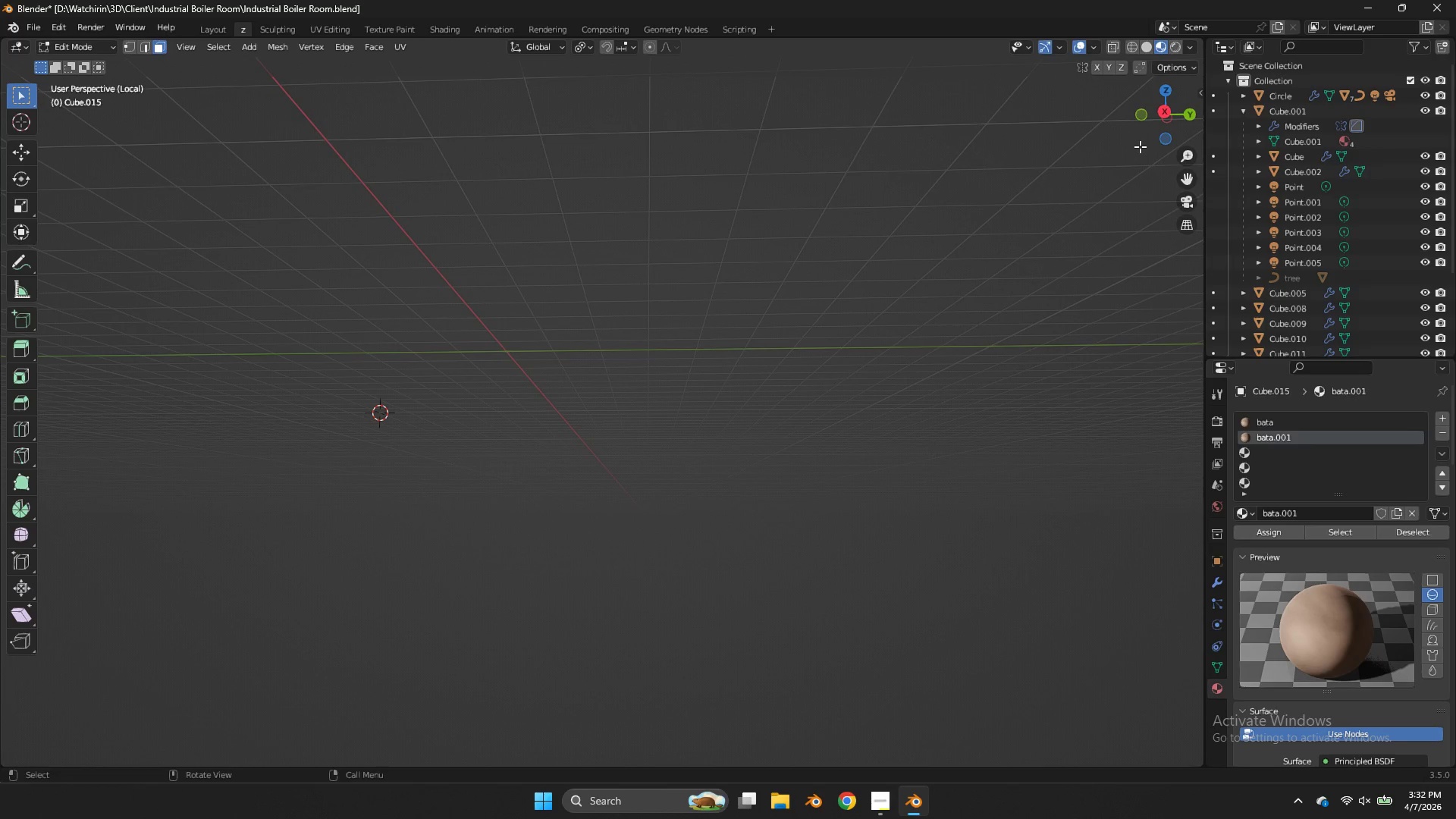 
key(NumpadDivide)
 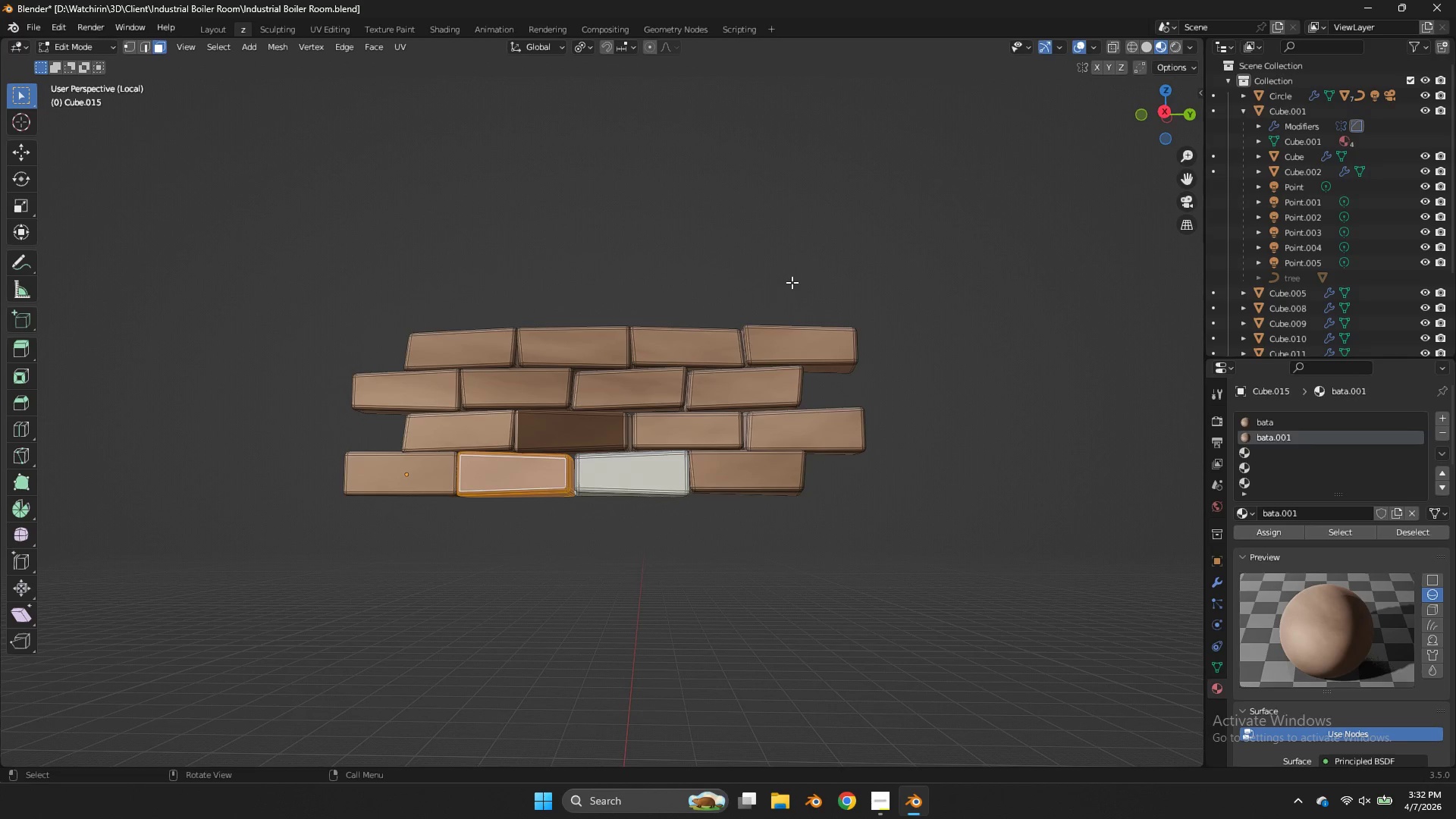 
left_click([717, 485])
 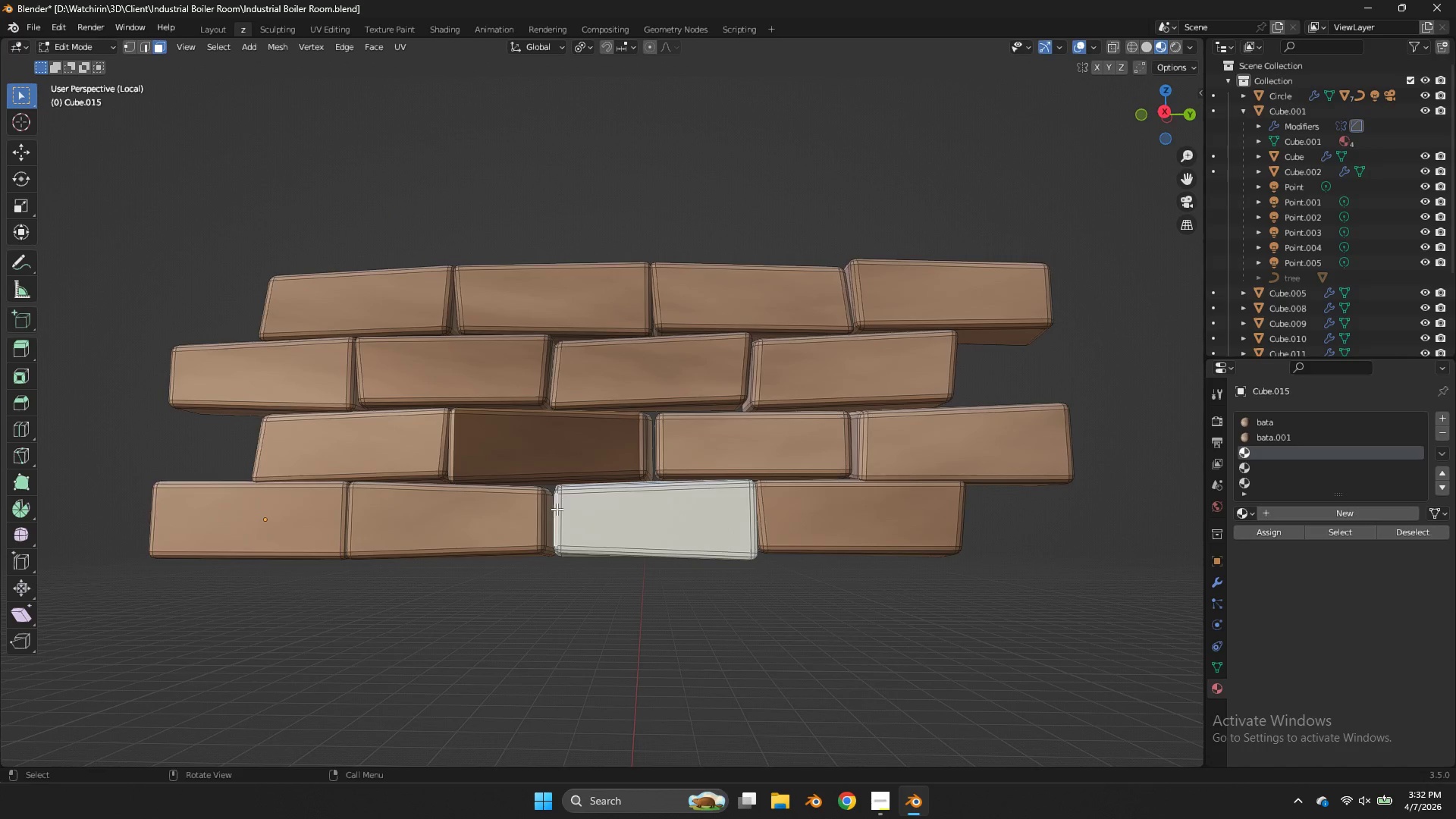 
scroll: coordinate [700, 429], scroll_direction: up, amount: 3.0
 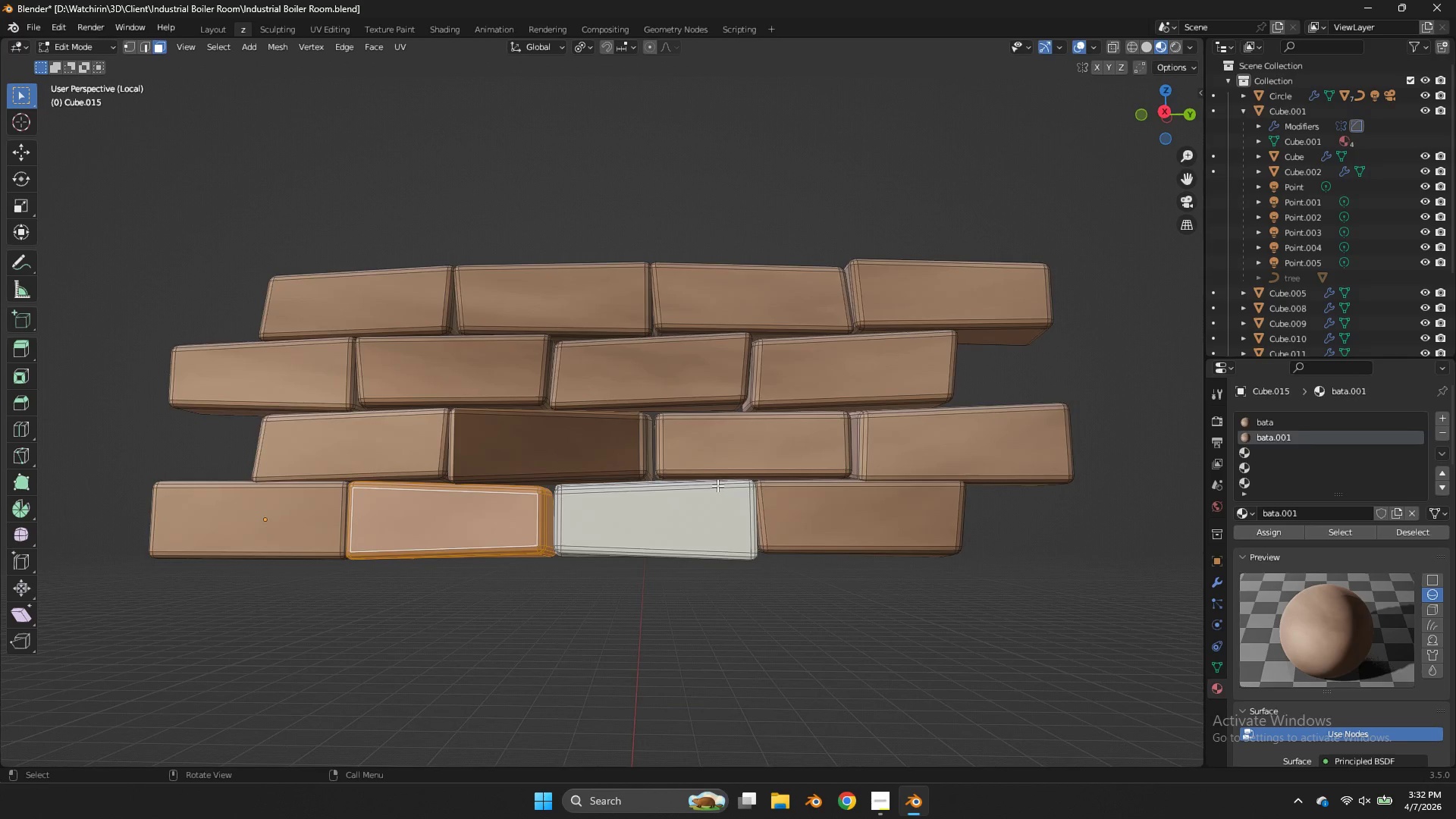 
double_click([530, 509])
 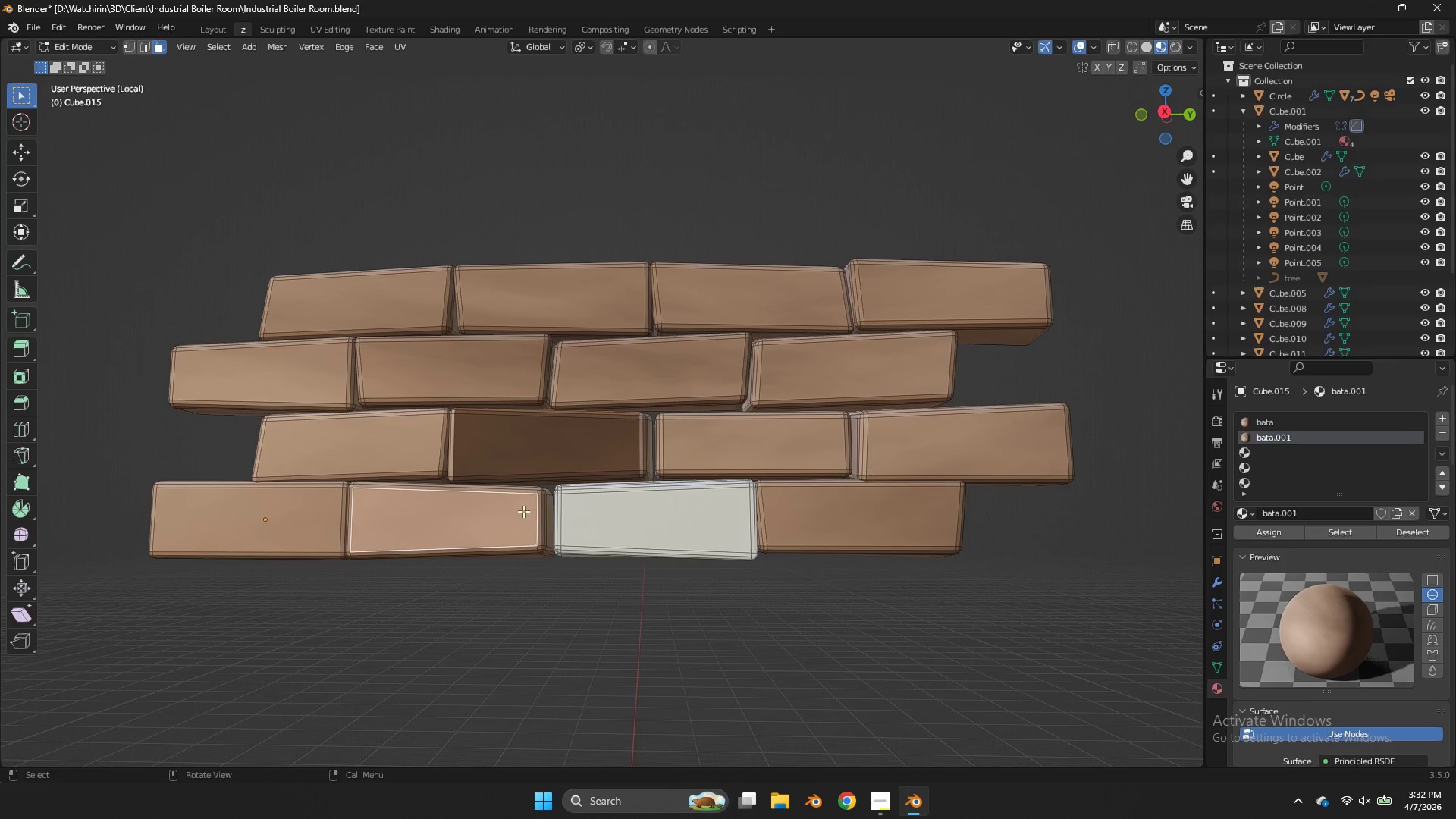 
left_click([519, 513])
 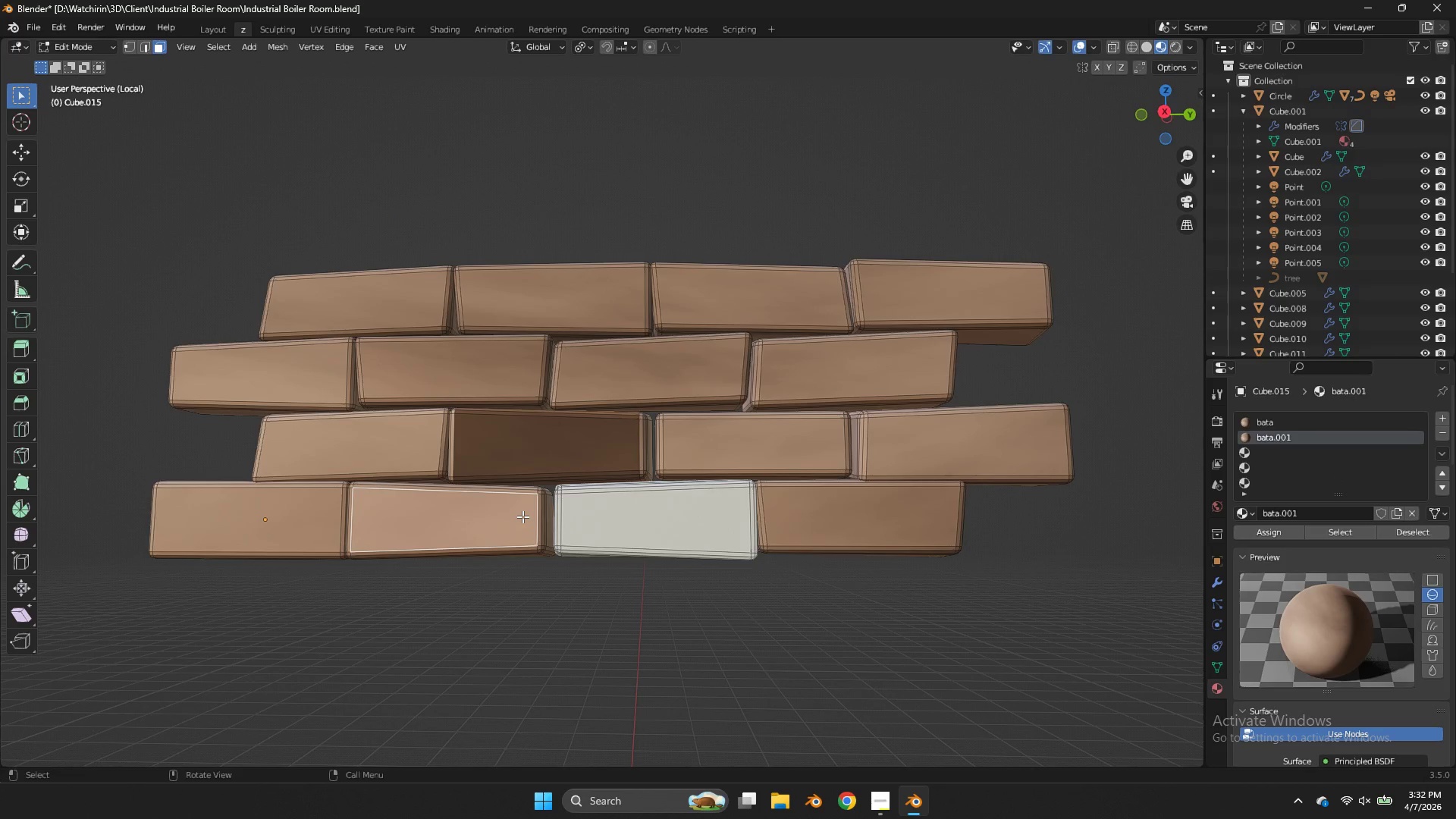 
key(L)
 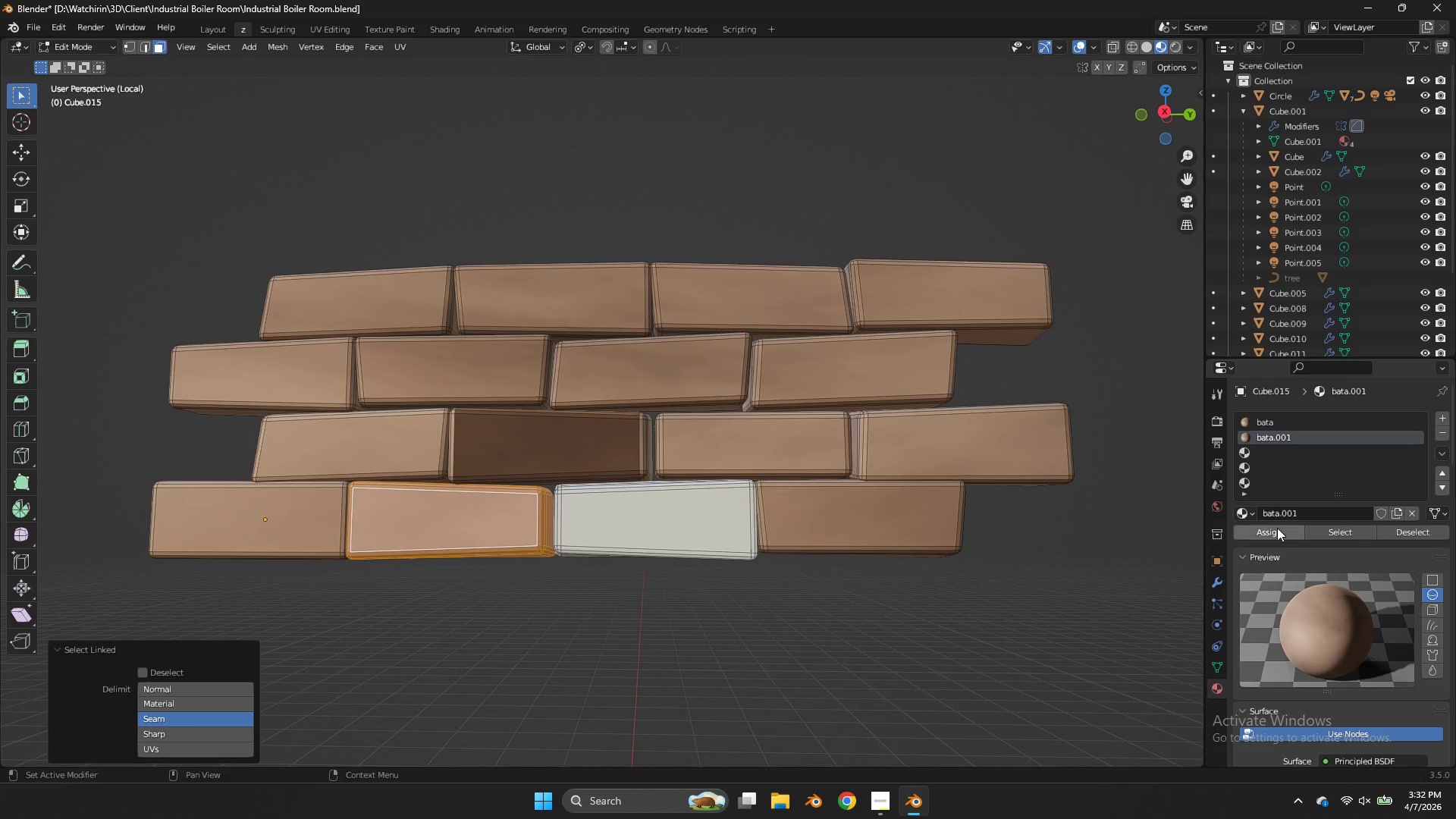 
double_click([1279, 529])
 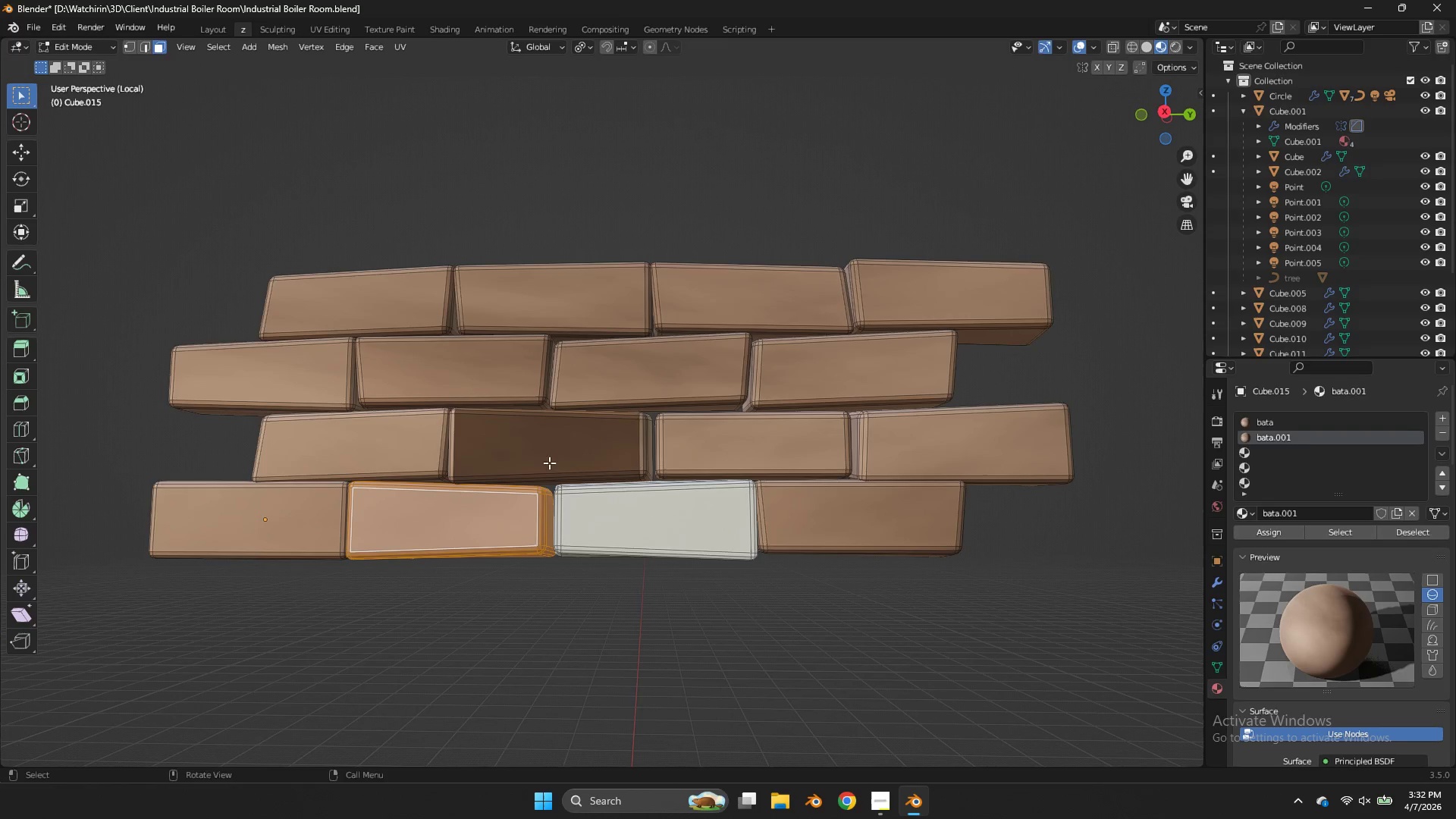 
left_click([547, 462])
 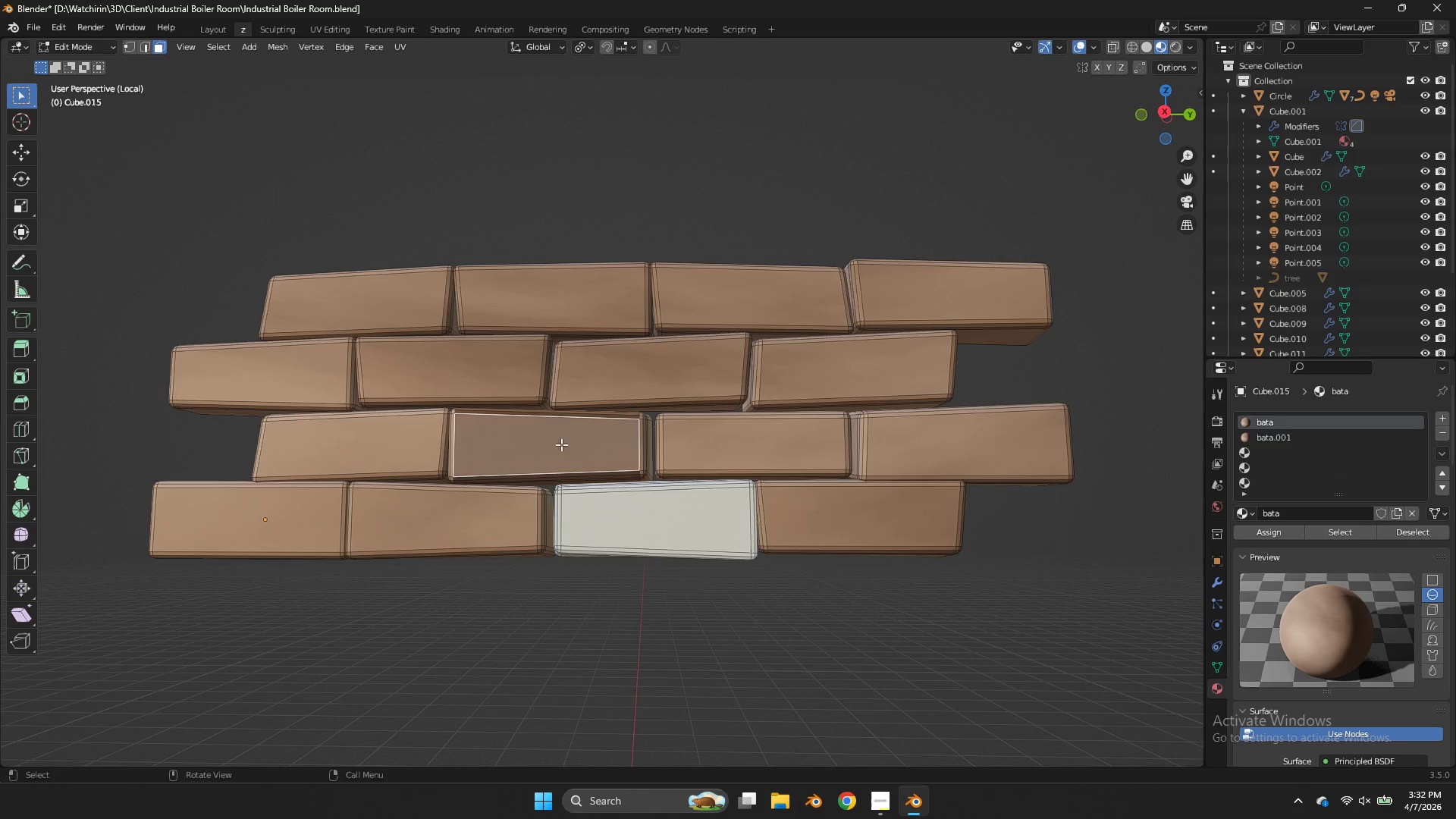 
double_click([368, 519])
 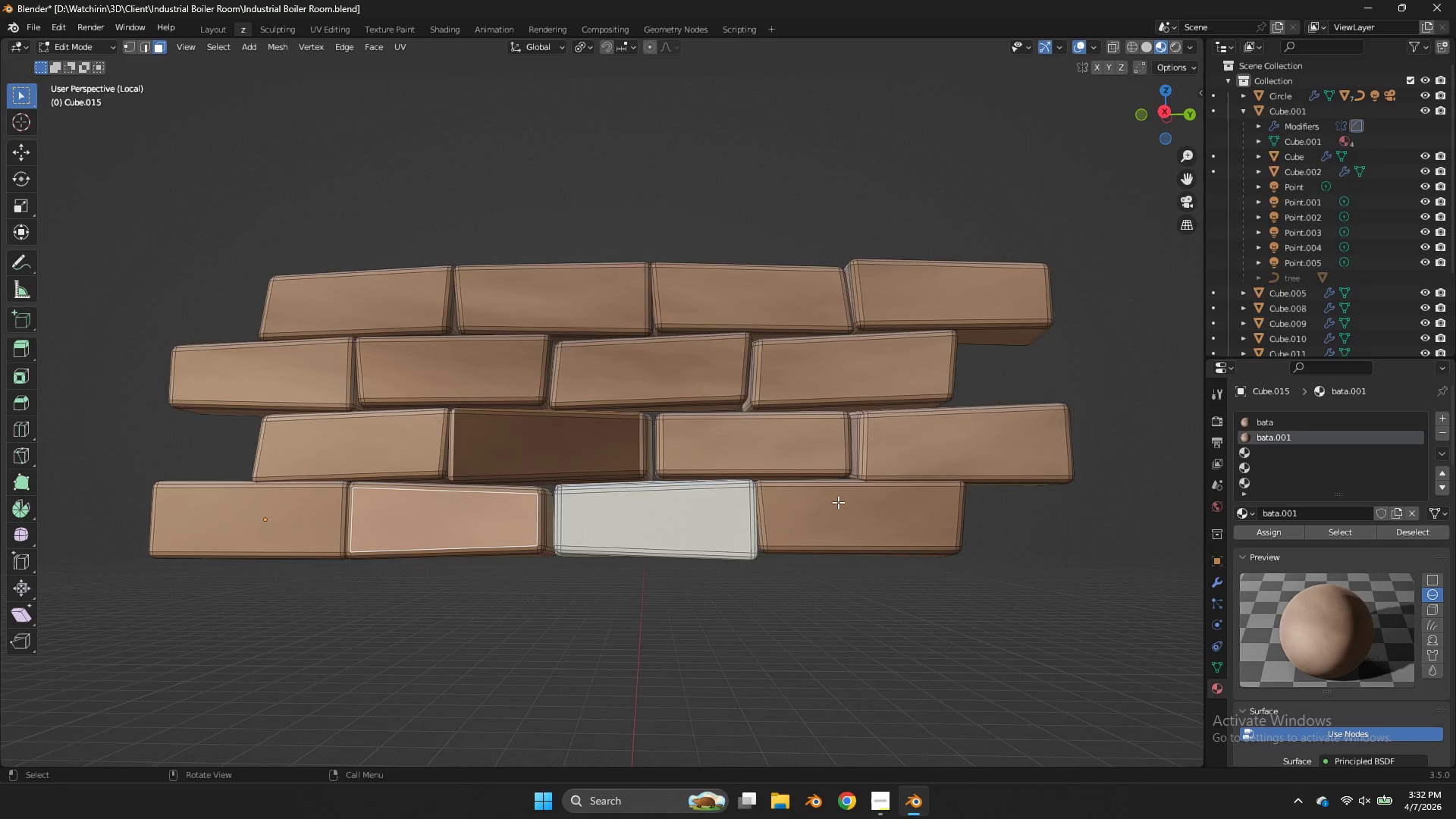 
left_click([1345, 459])
 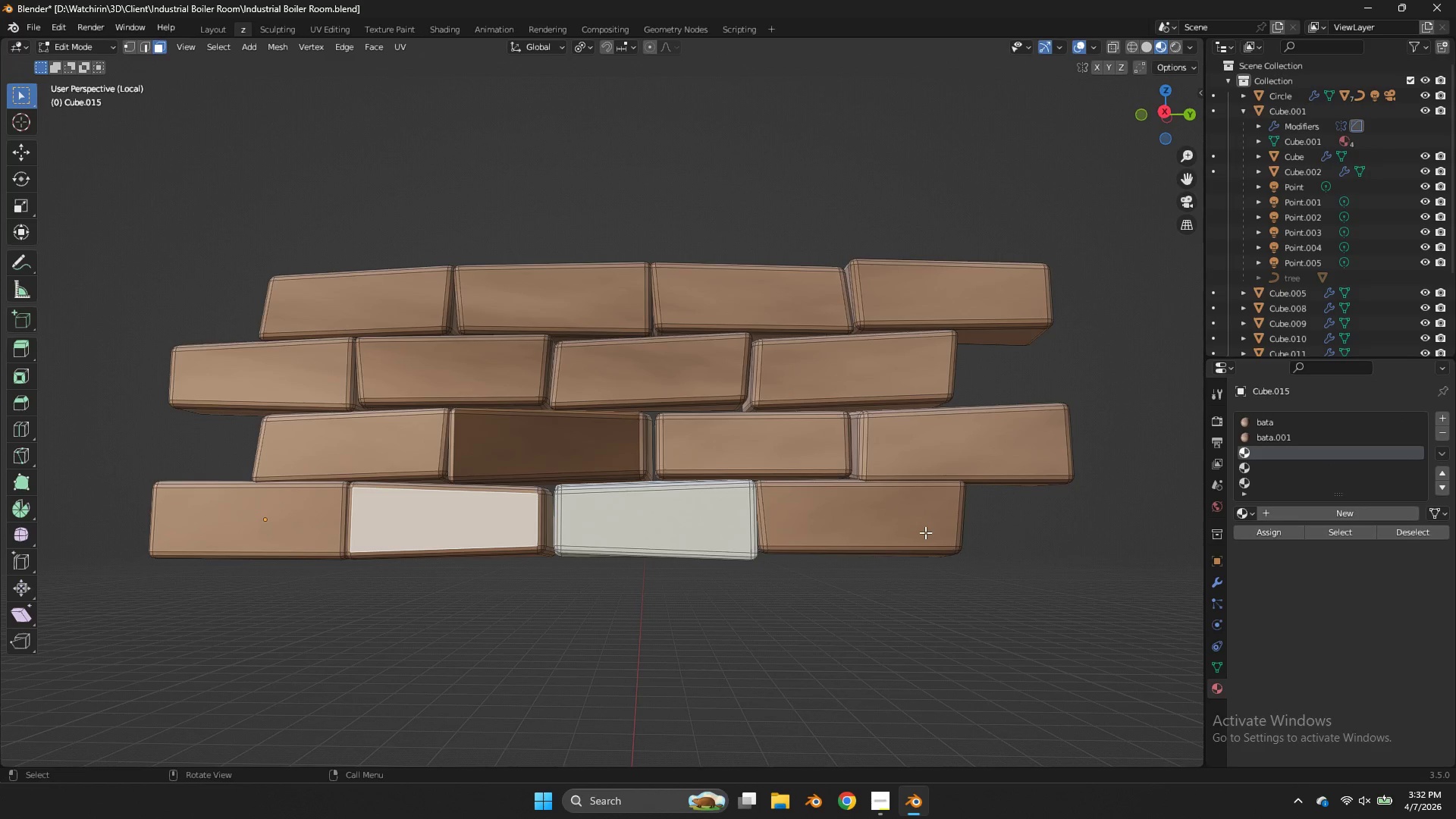 
left_click([520, 526])
 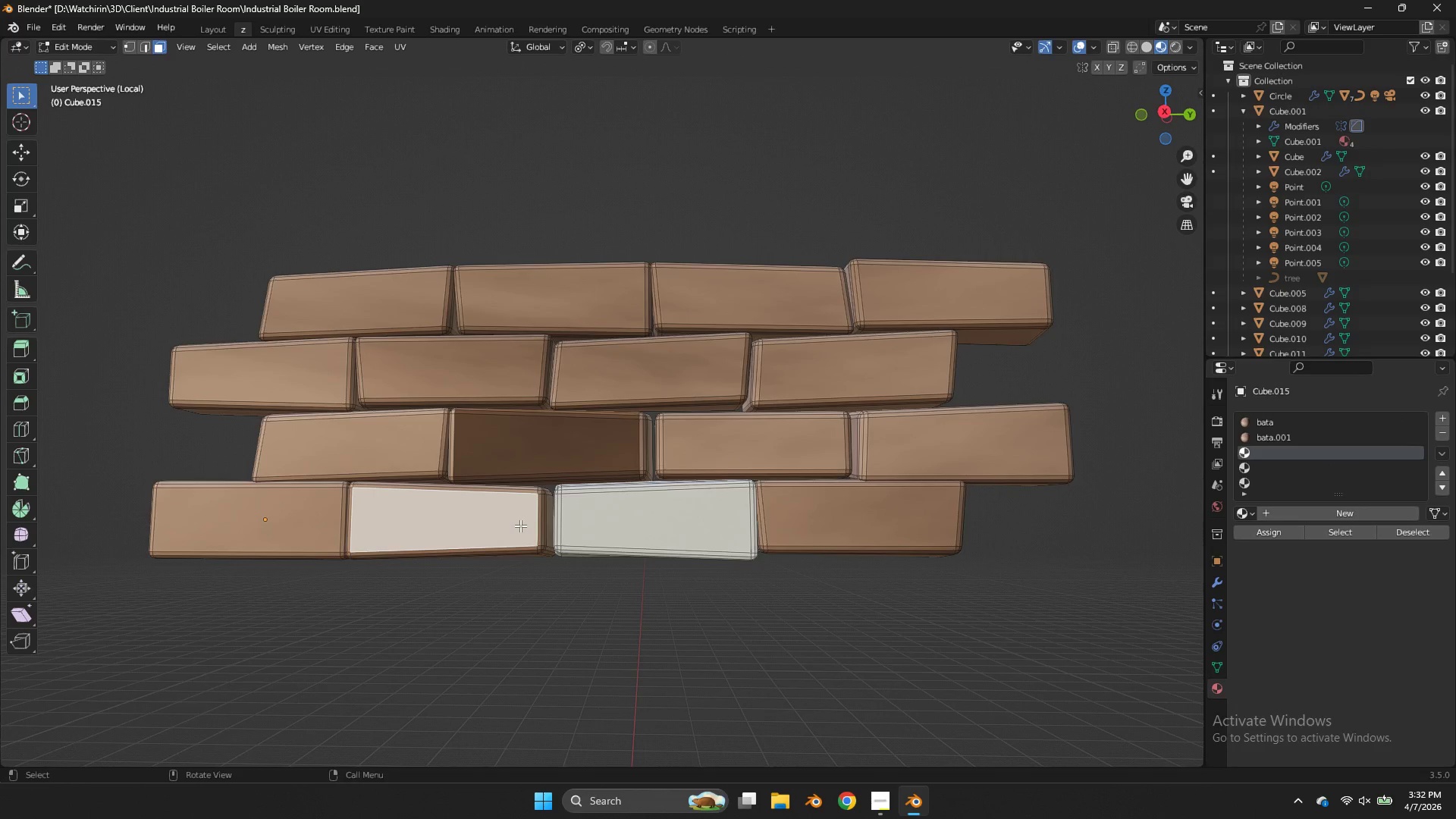 
key(L)
 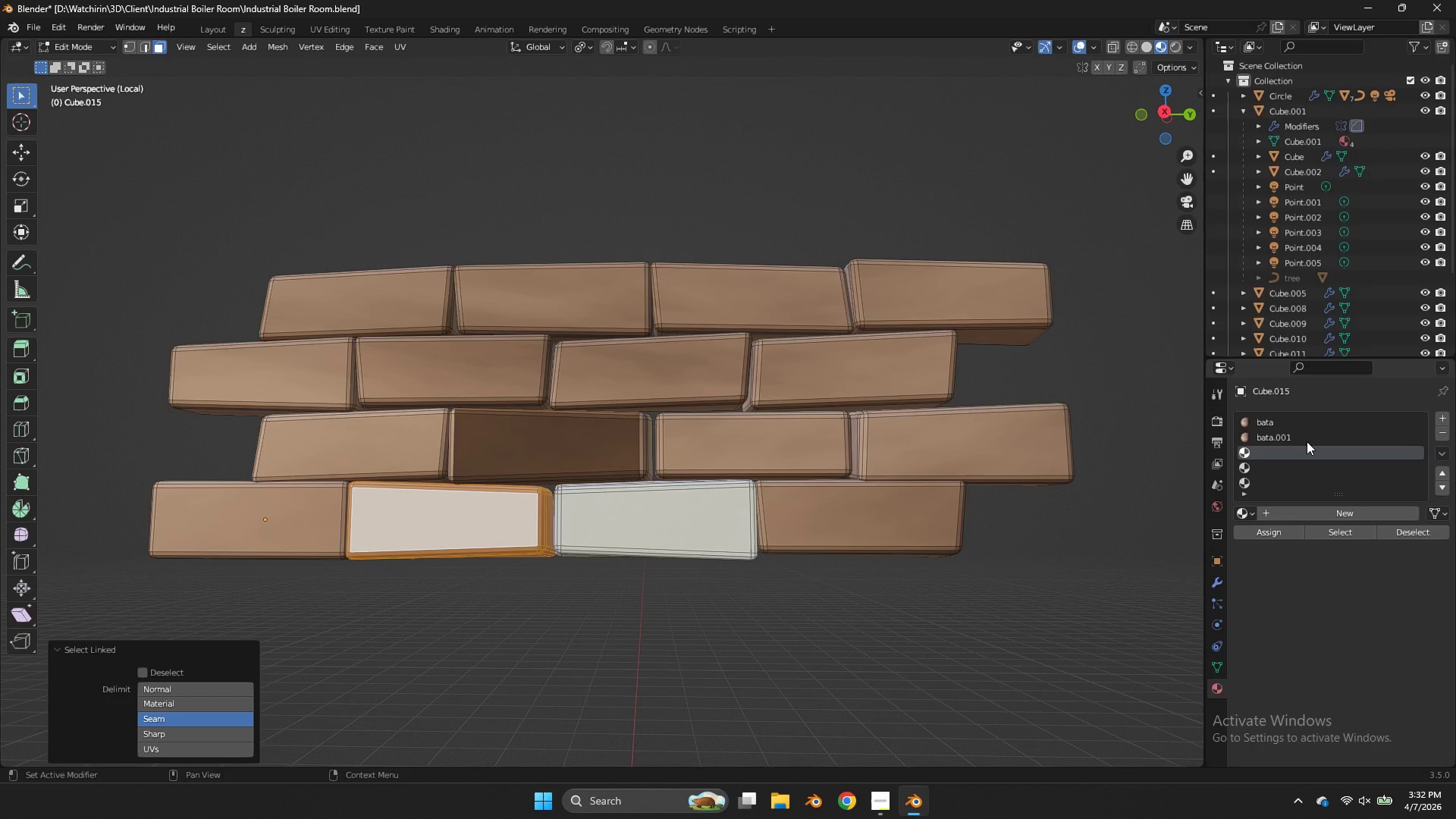 
double_click([1305, 439])
 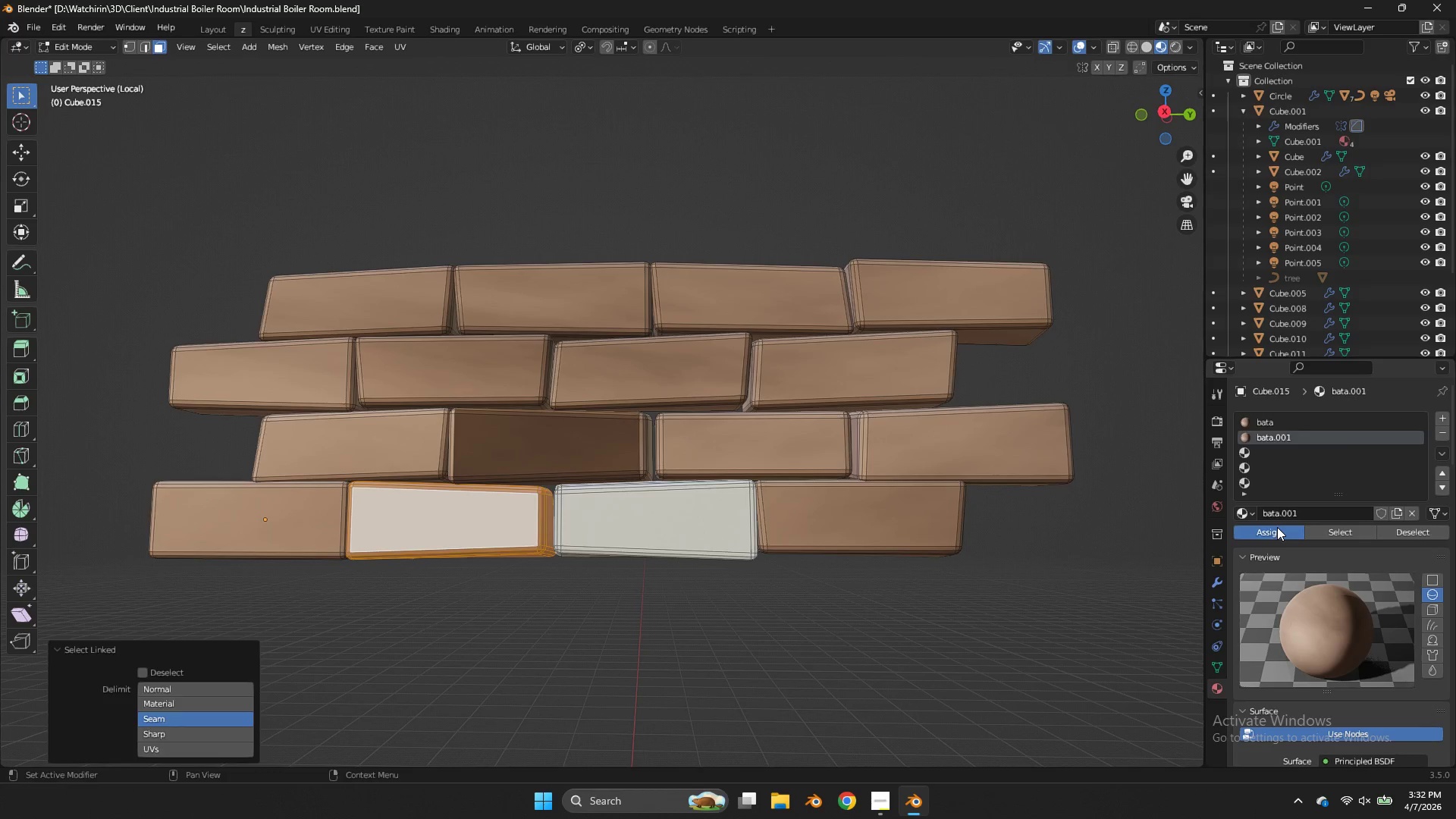 
double_click([1277, 527])
 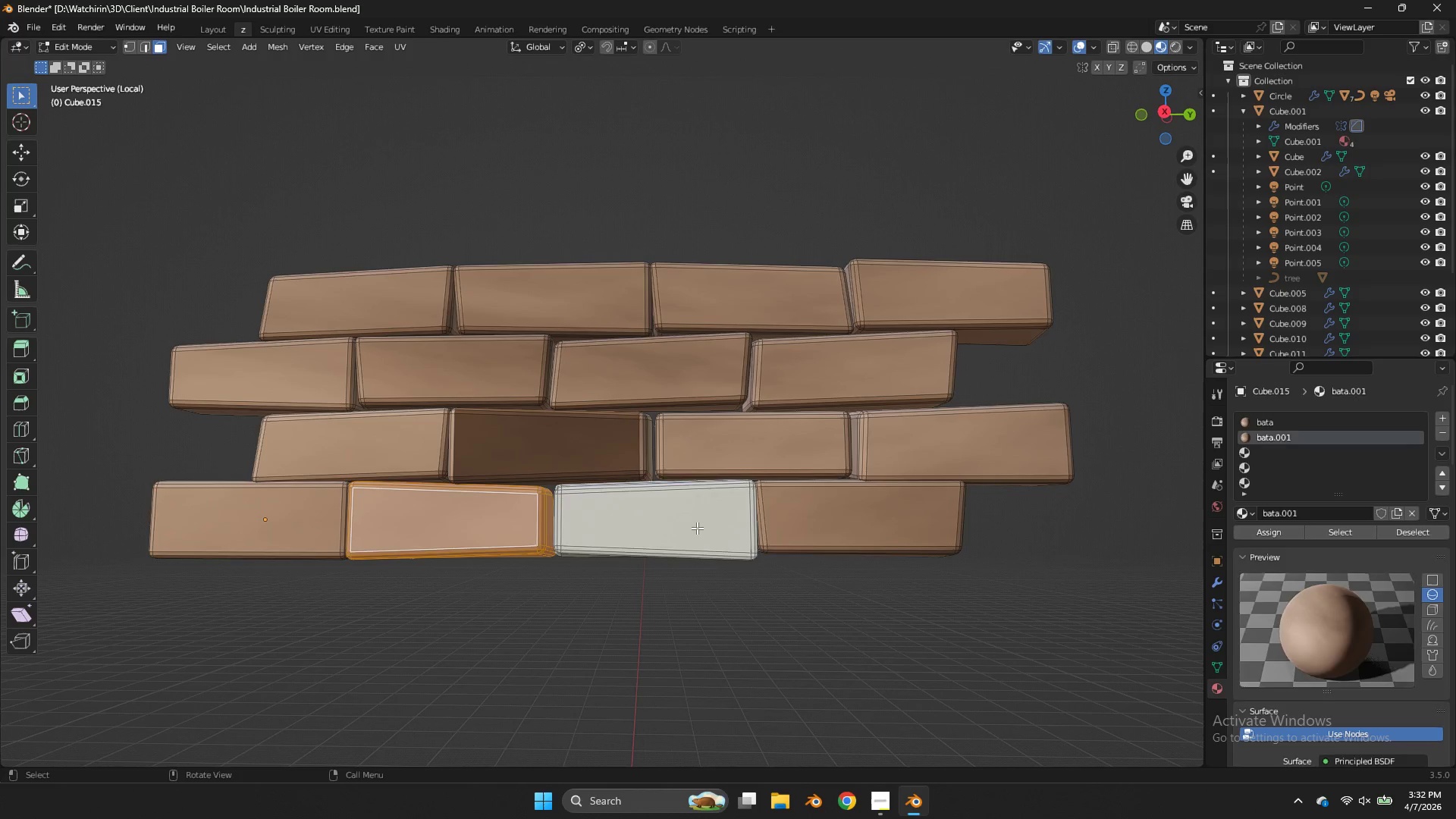 
triple_click([697, 528])
 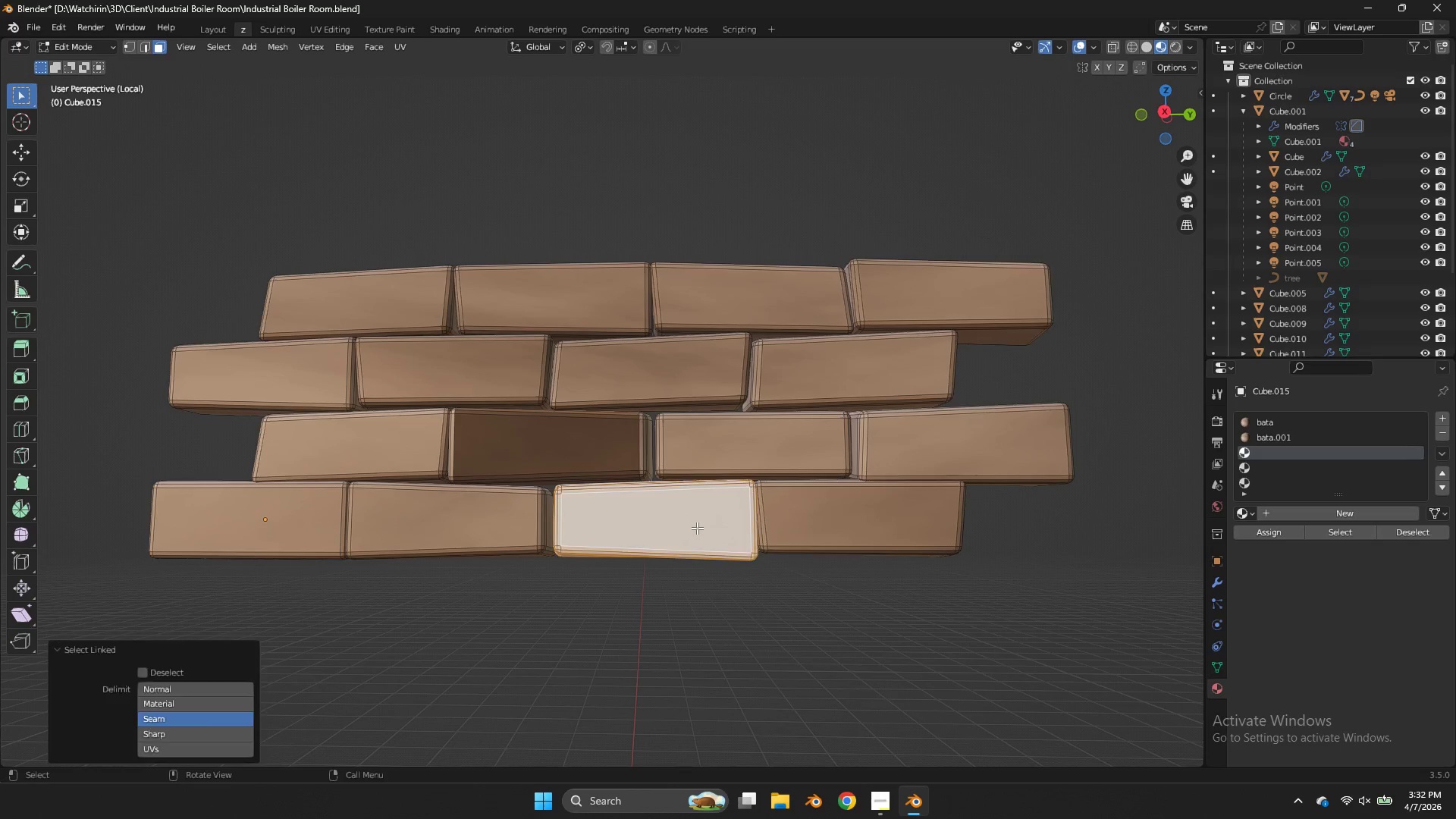 
key(L)
 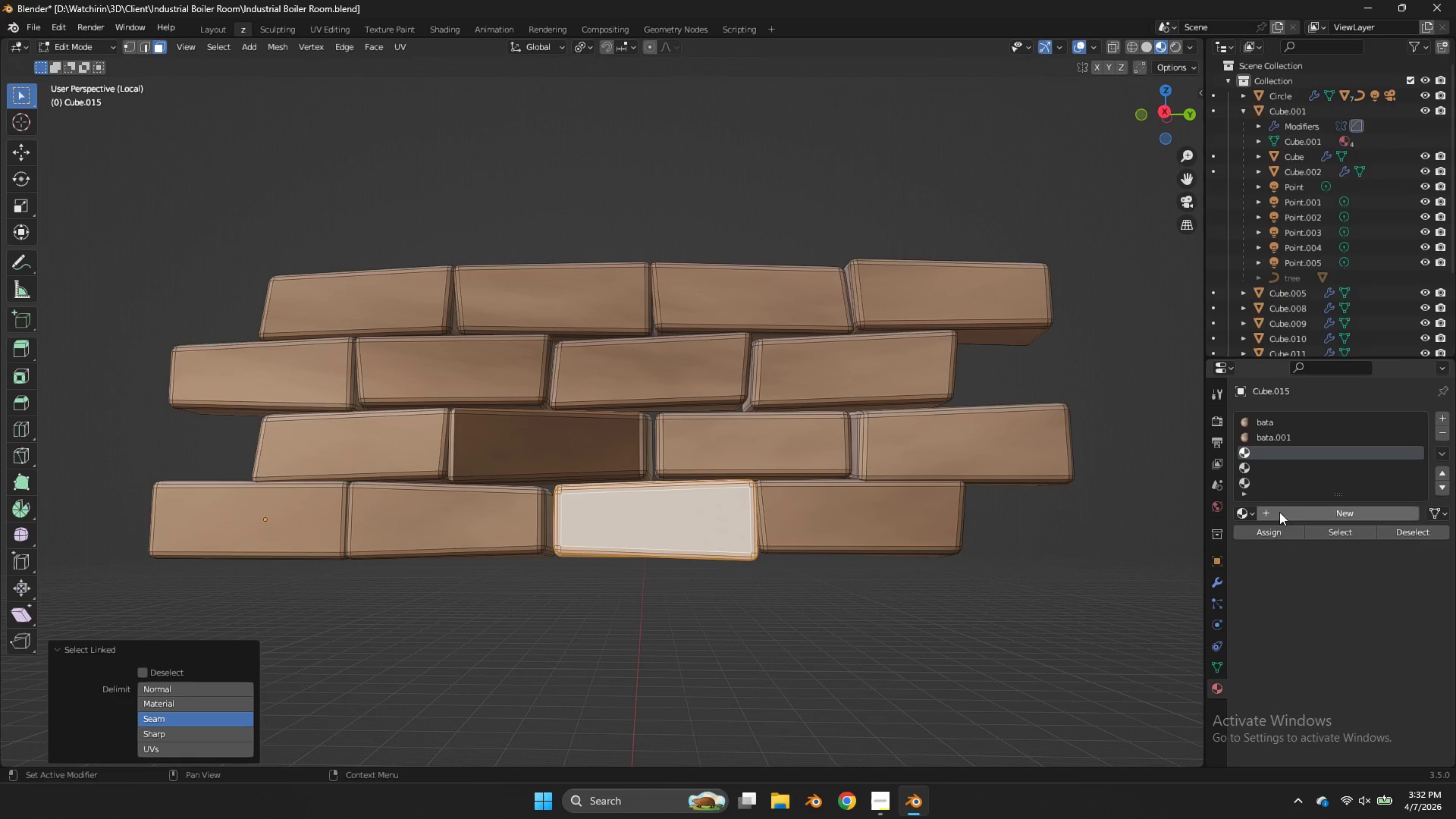 
left_click([1278, 533])
 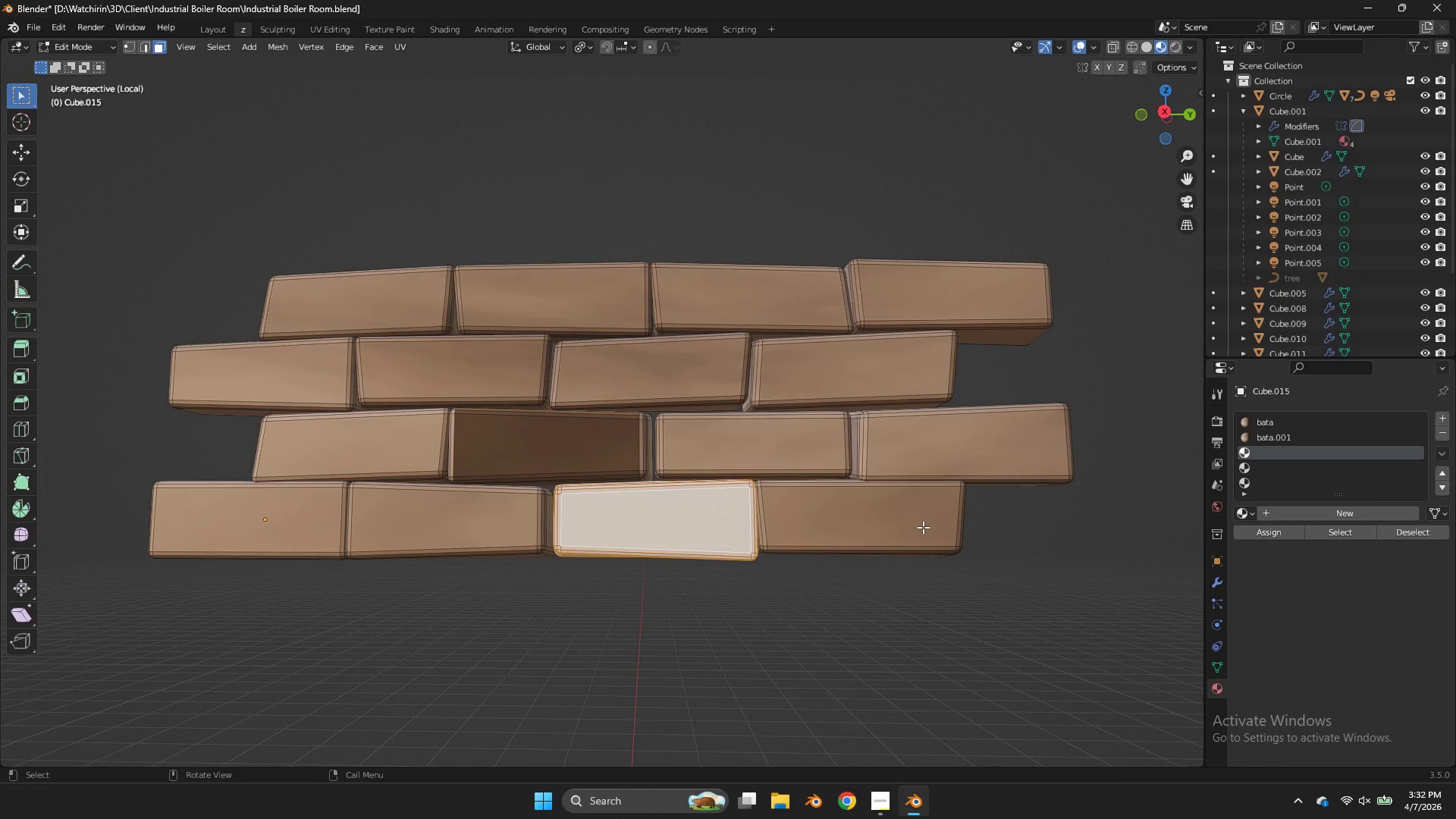 
key(L)
 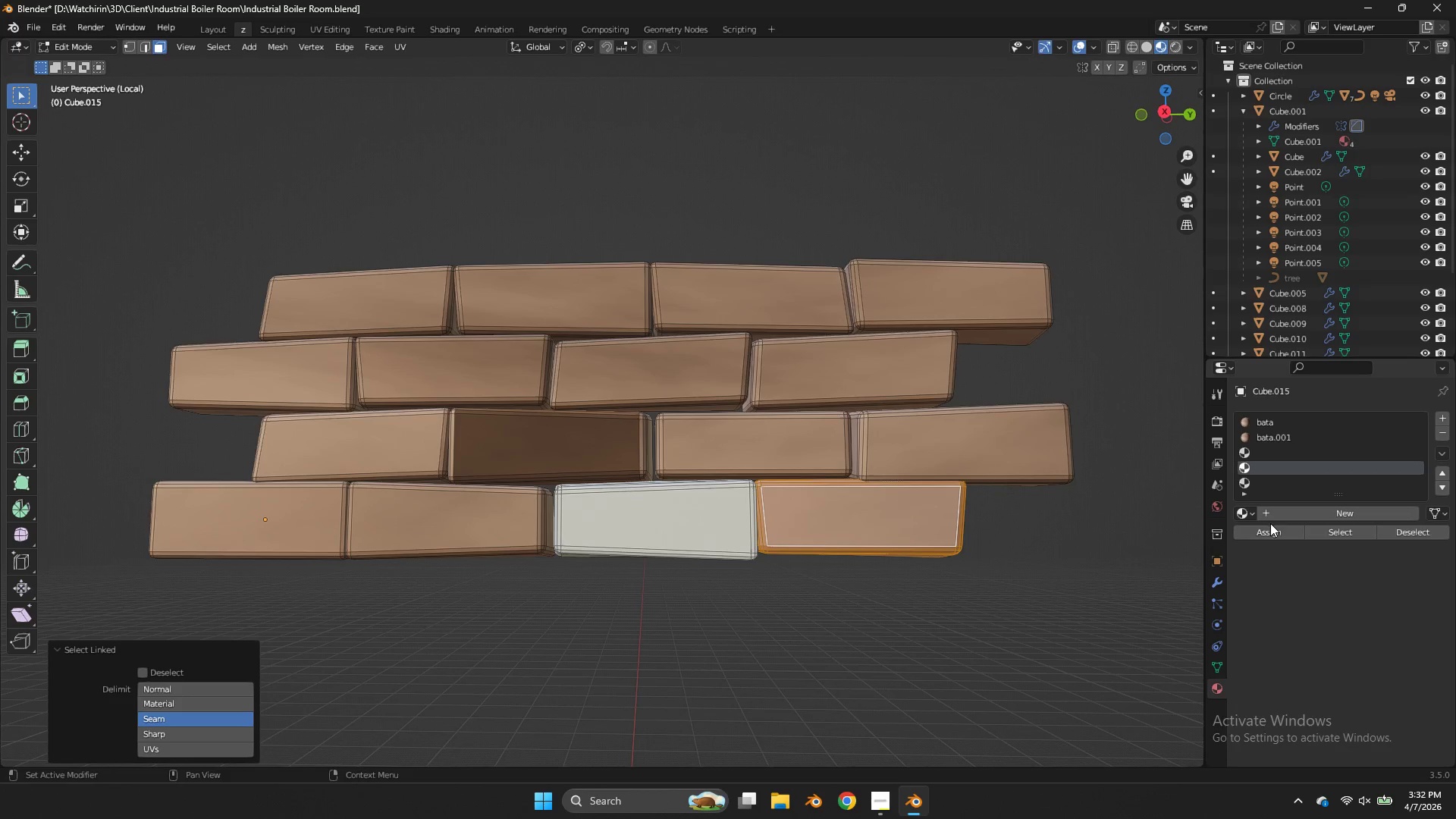 
double_click([1272, 528])
 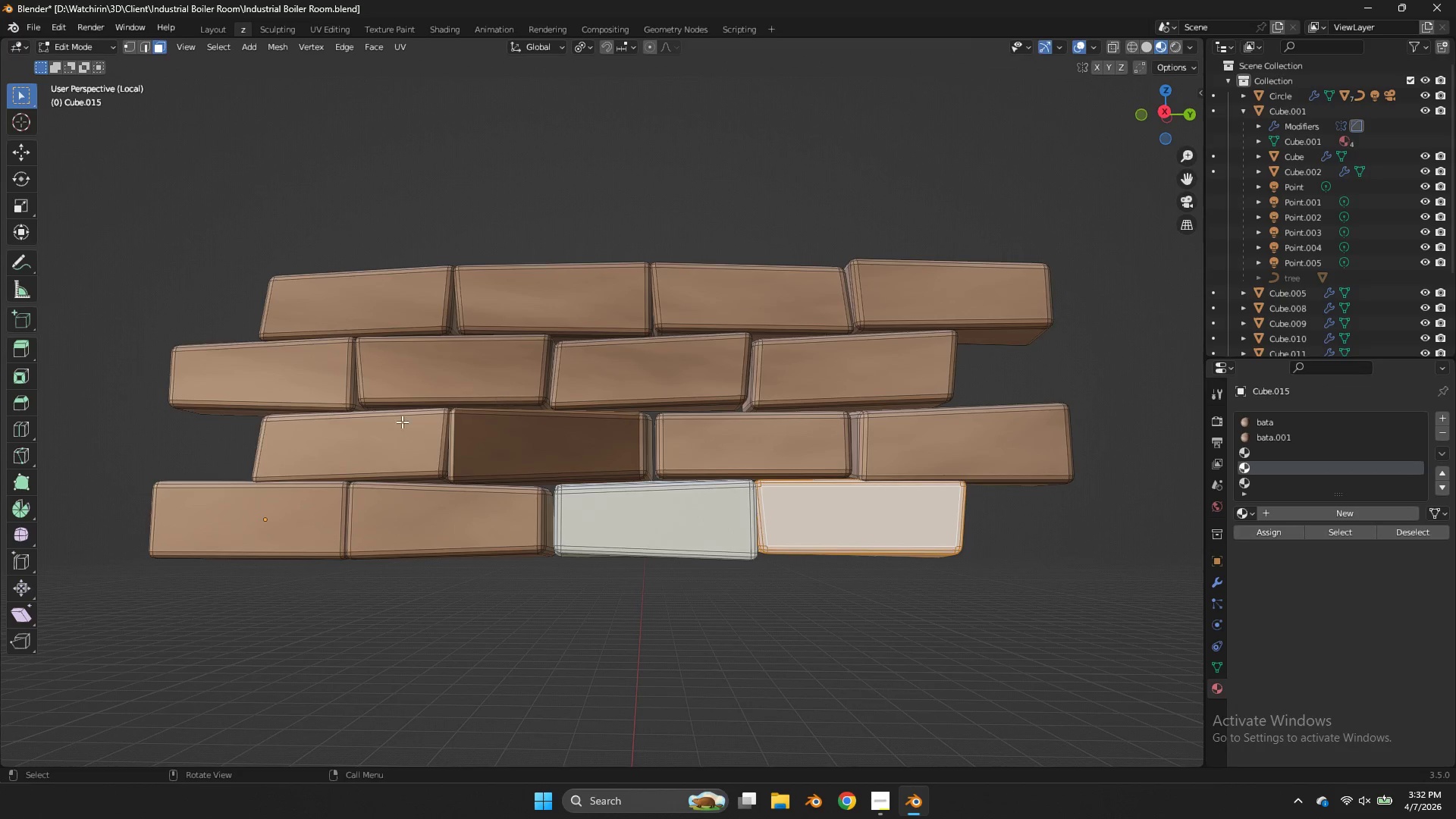 
left_click([359, 435])
 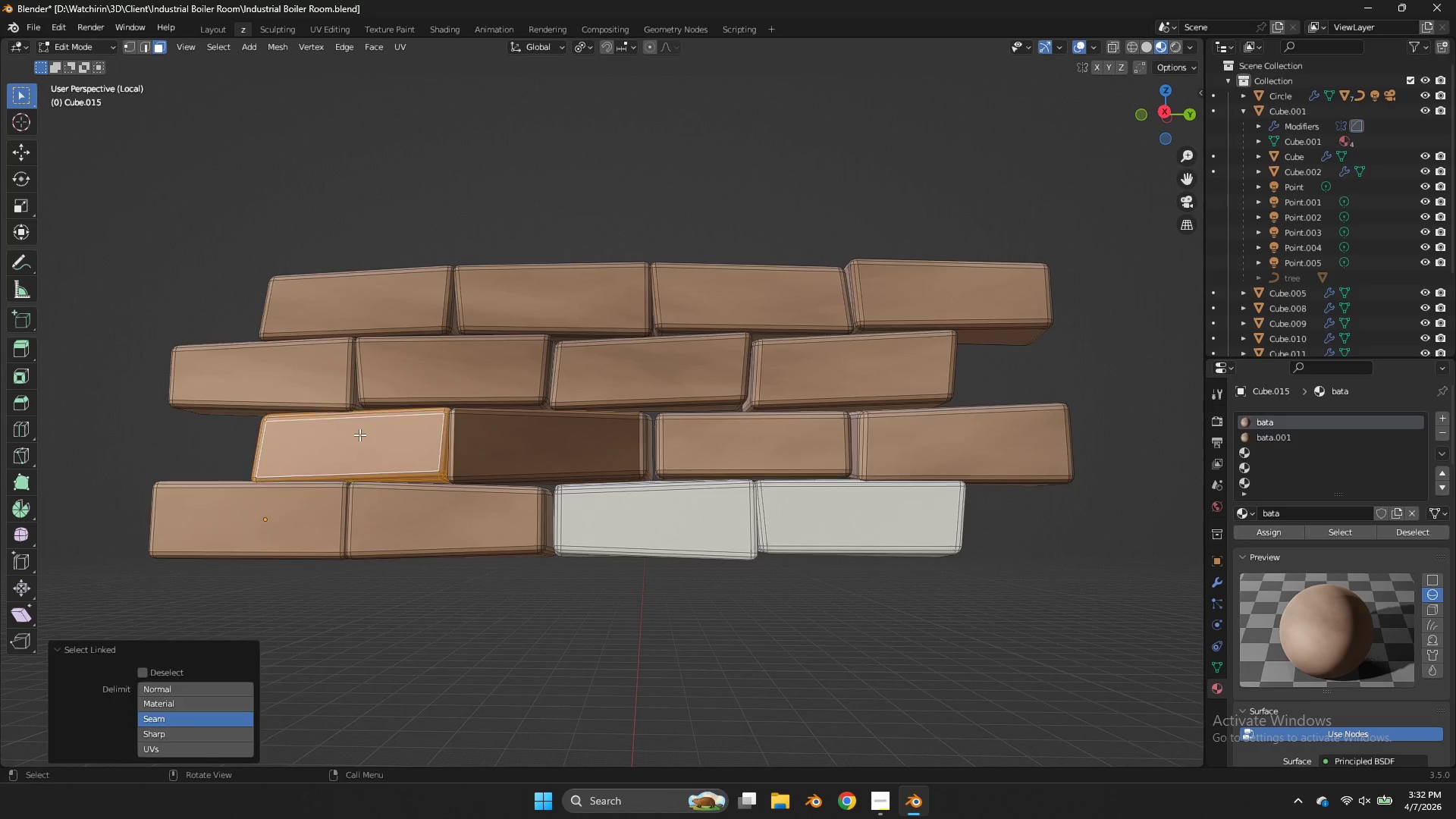 
key(L)
 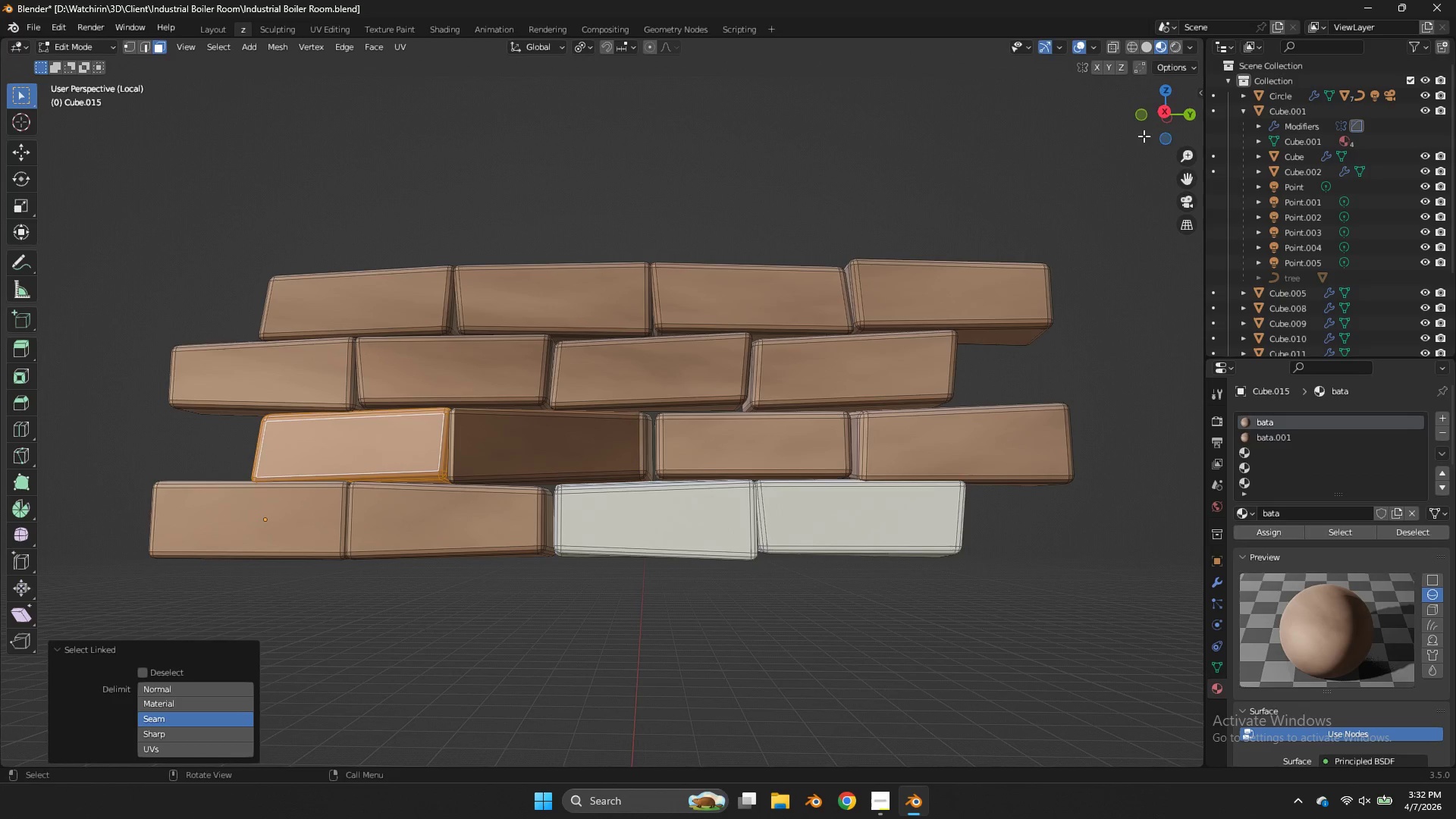 
left_click([1160, 111])
 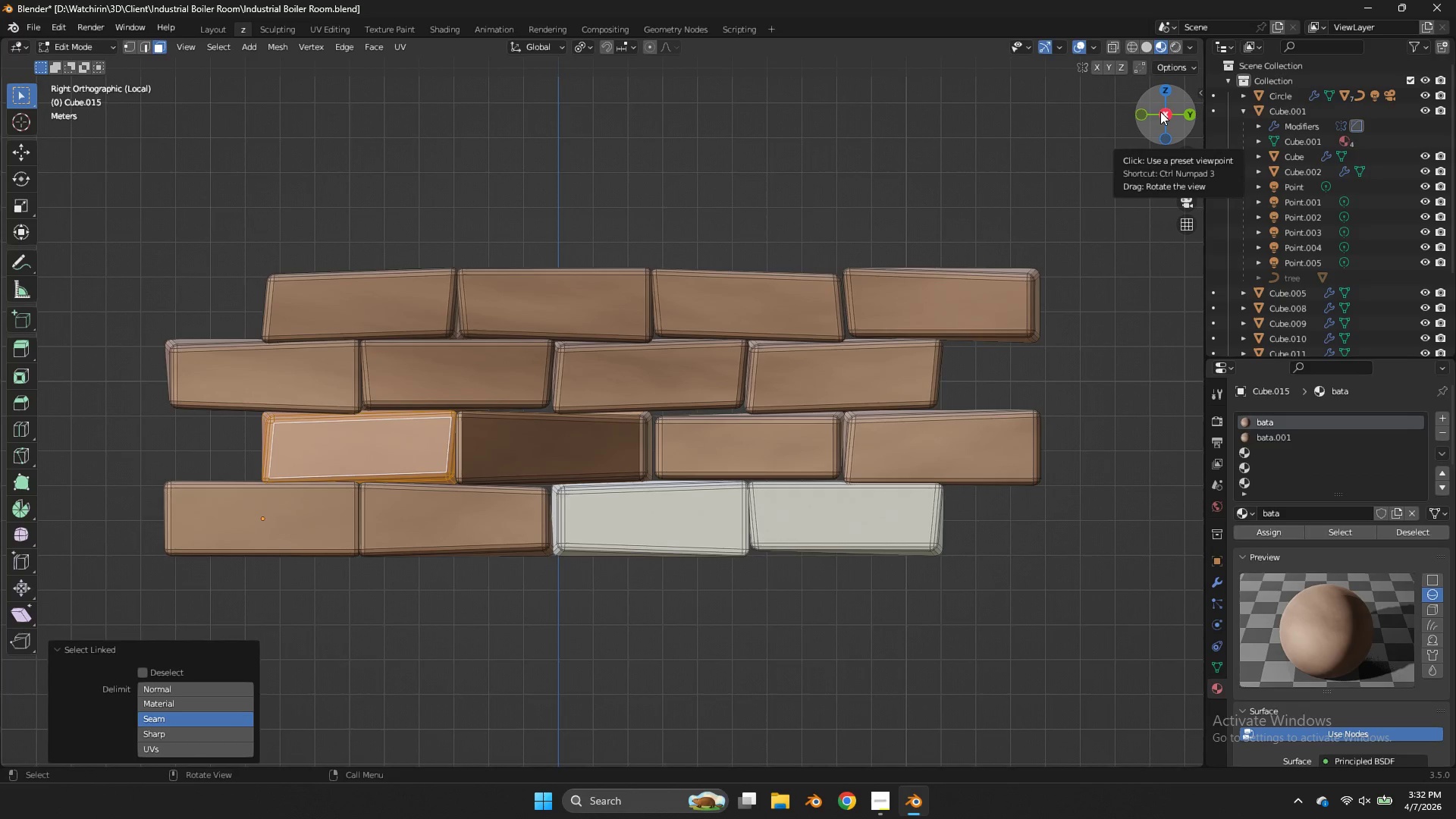 
key(L)
 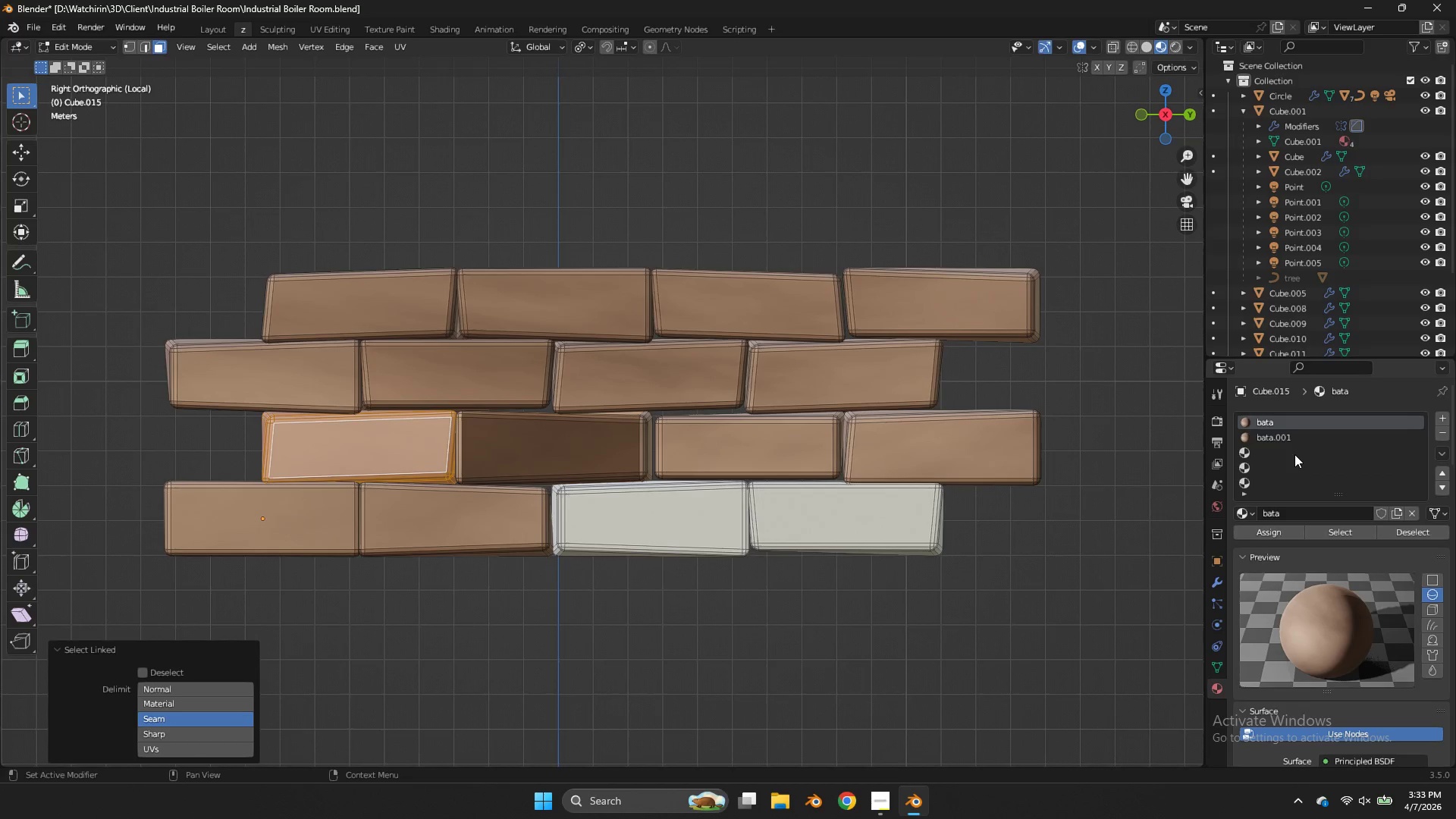 
scroll: coordinate [1303, 473], scroll_direction: down, amount: 3.0
 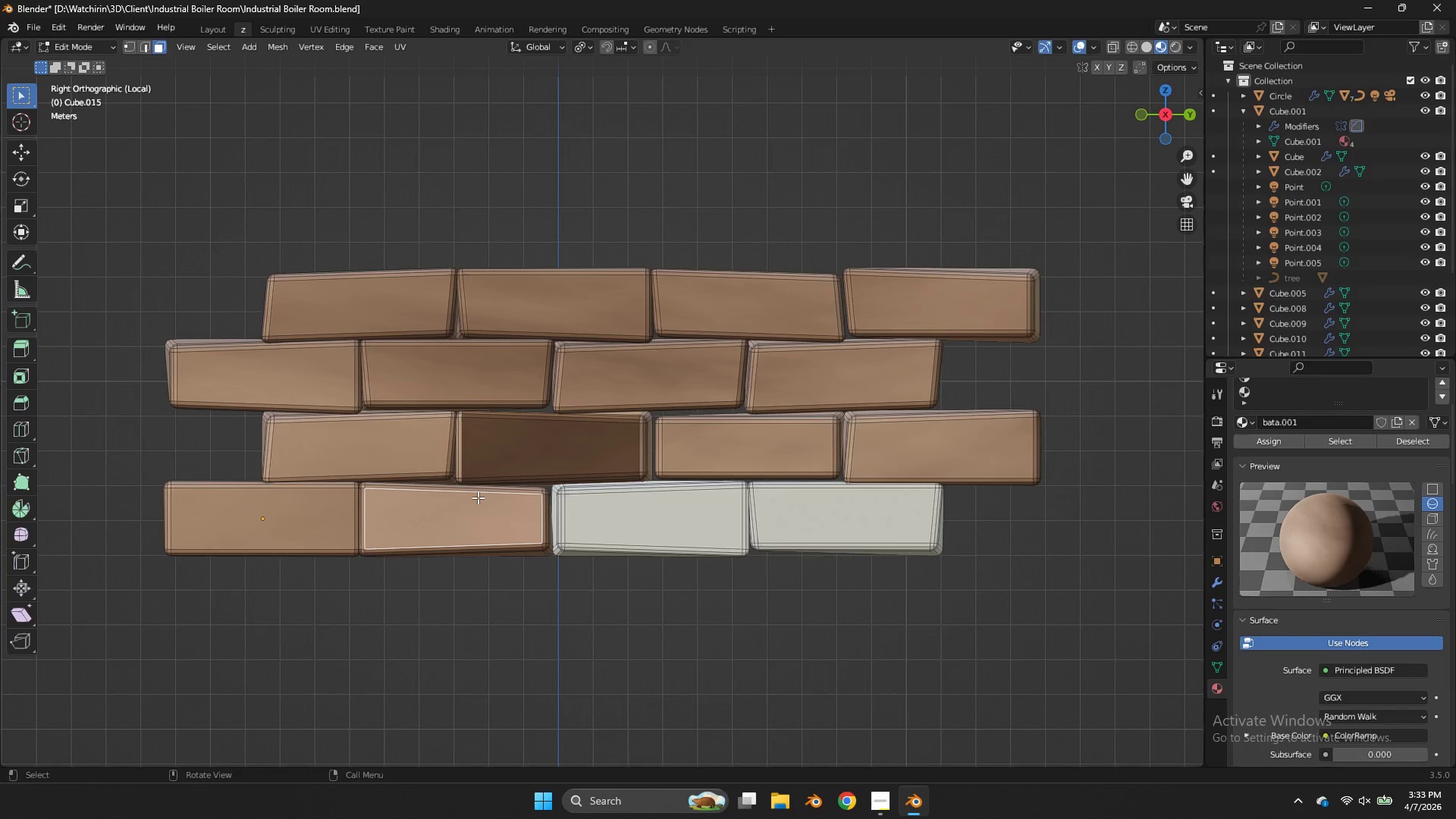 
scroll: coordinate [754, 415], scroll_direction: up, amount: 1.0
 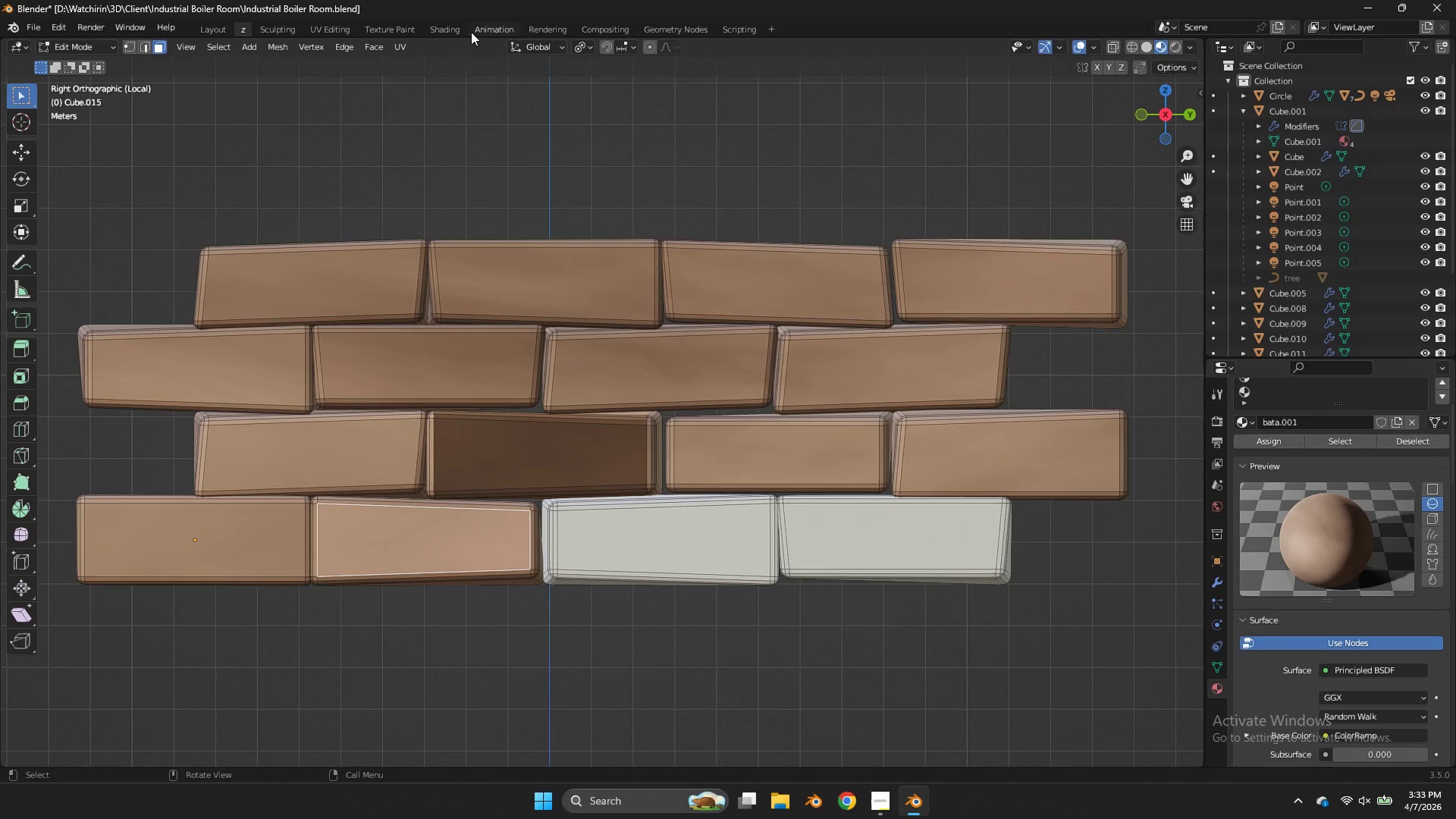 
left_click([460, 27])
 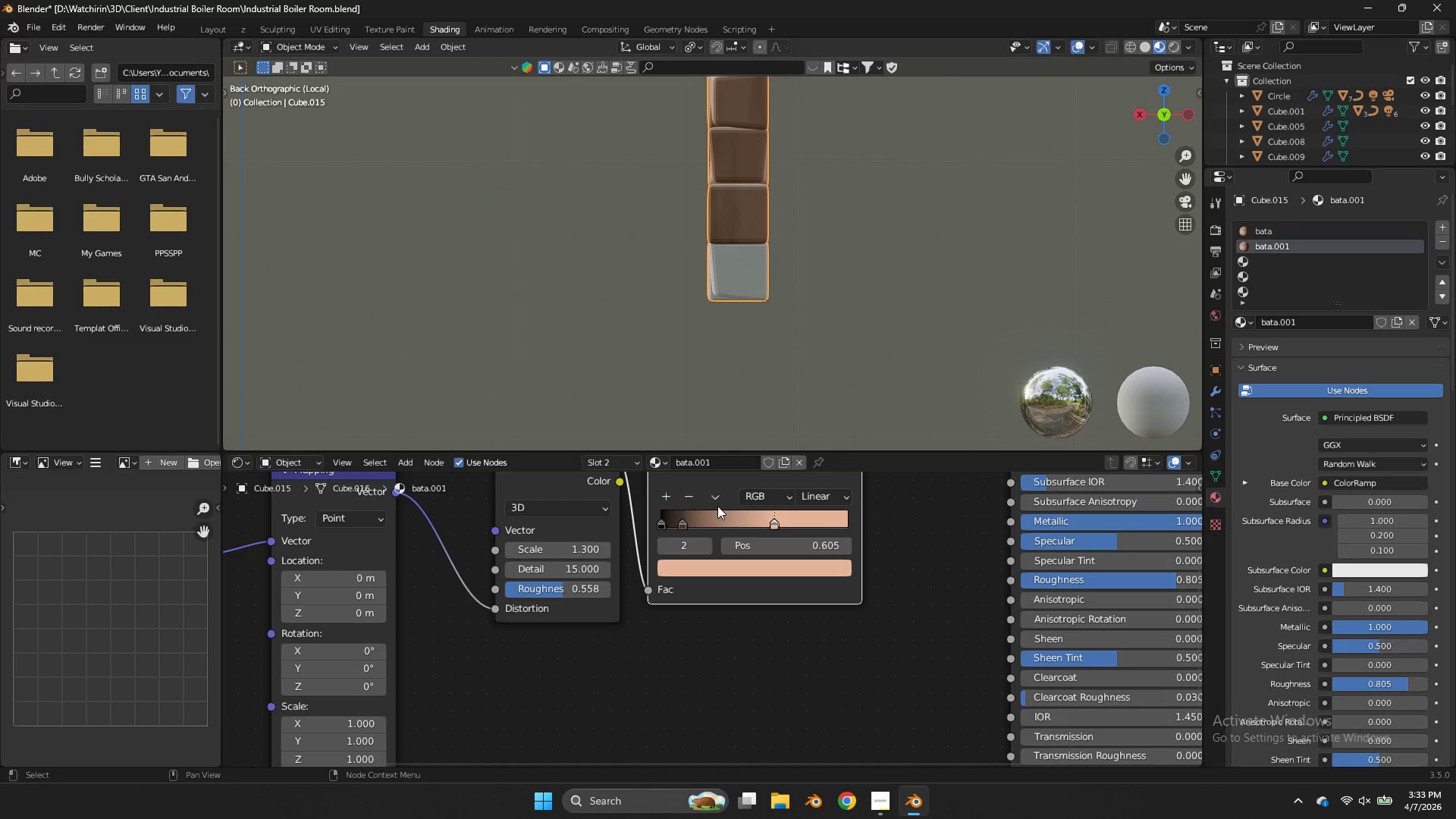 
scroll: coordinate [854, 46], scroll_direction: down, amount: 4.0
 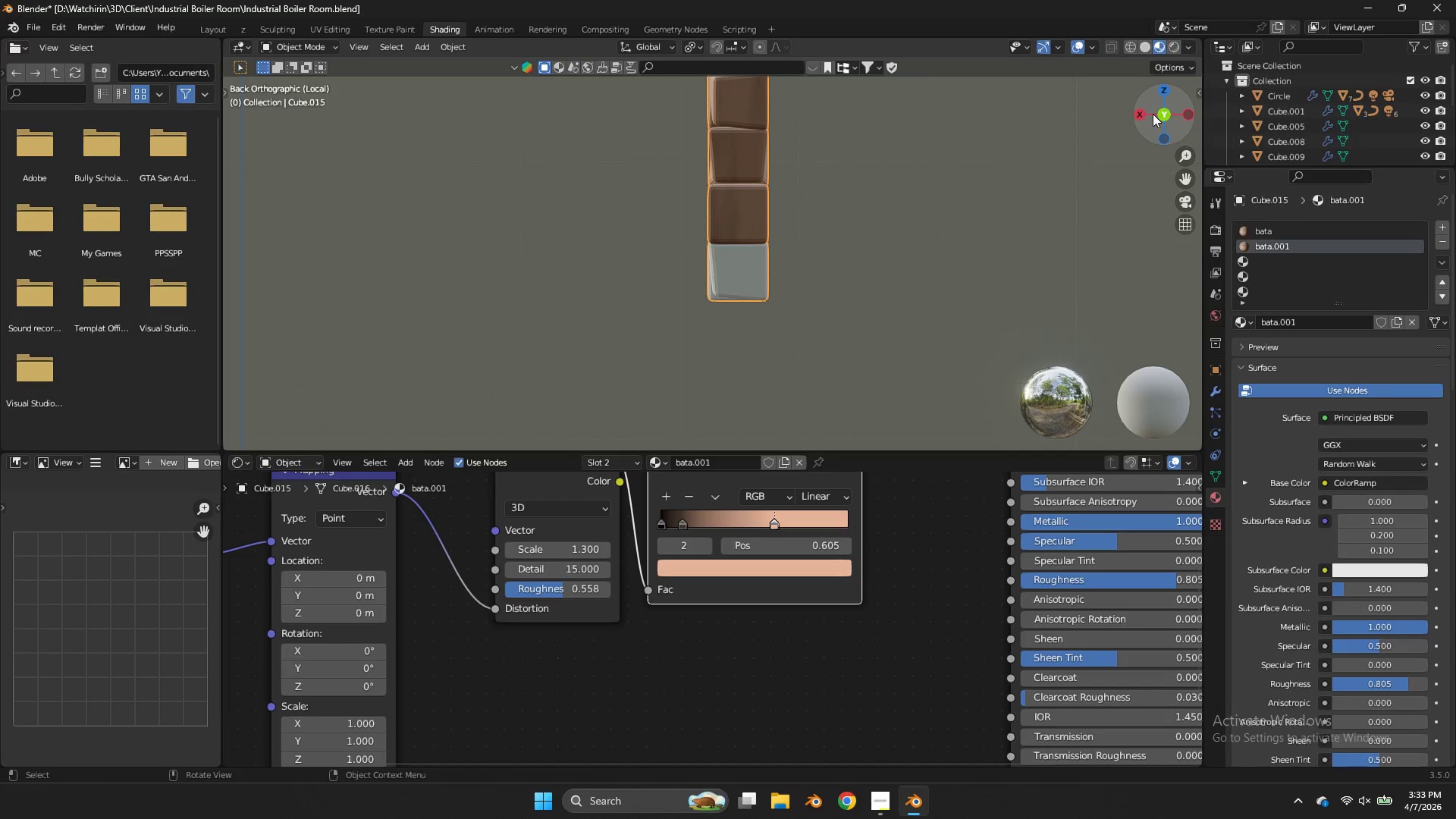 
left_click([1143, 118])
 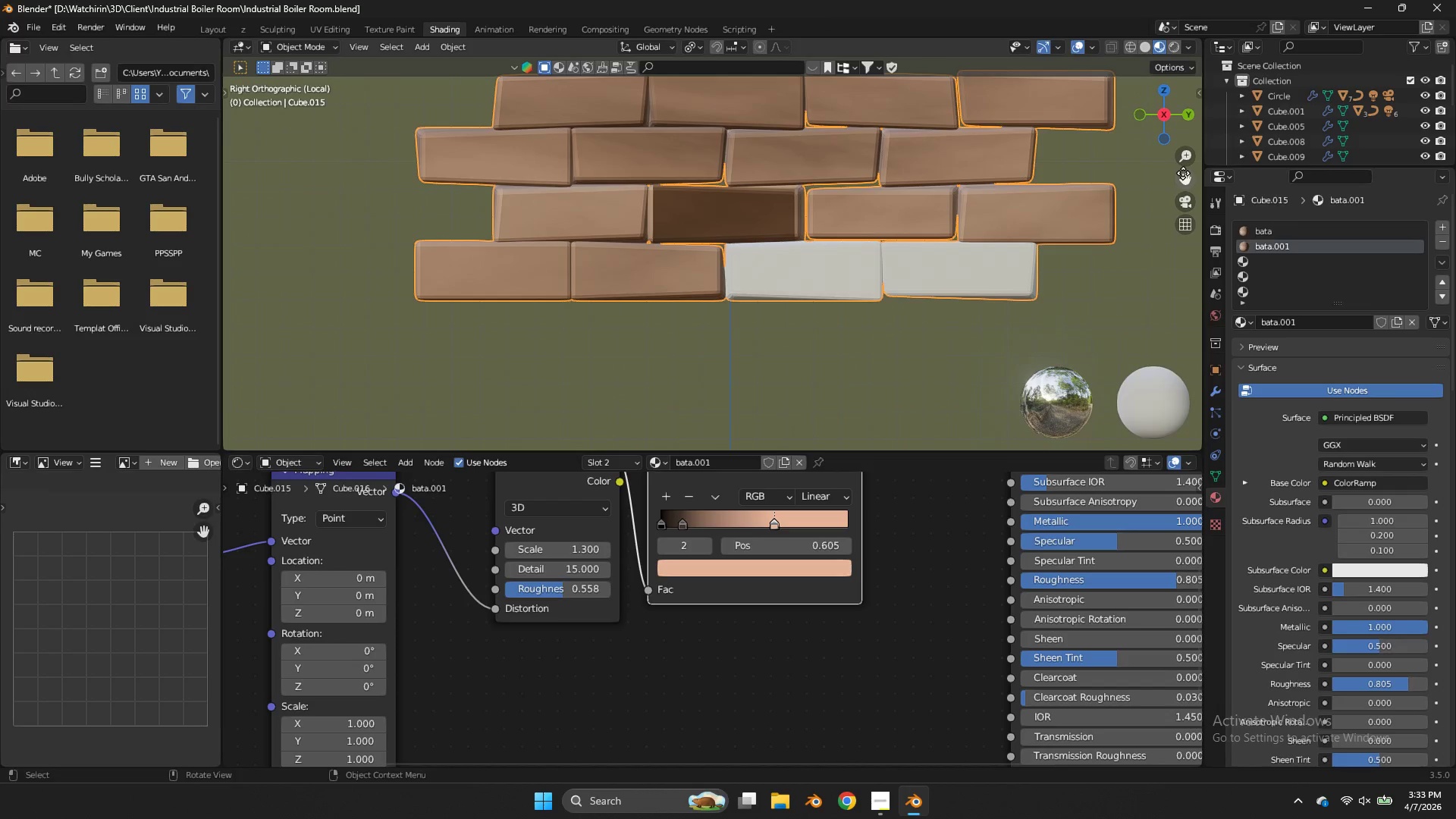 
left_click_drag(start_coordinate=[1185, 179], to_coordinate=[234, 221])
 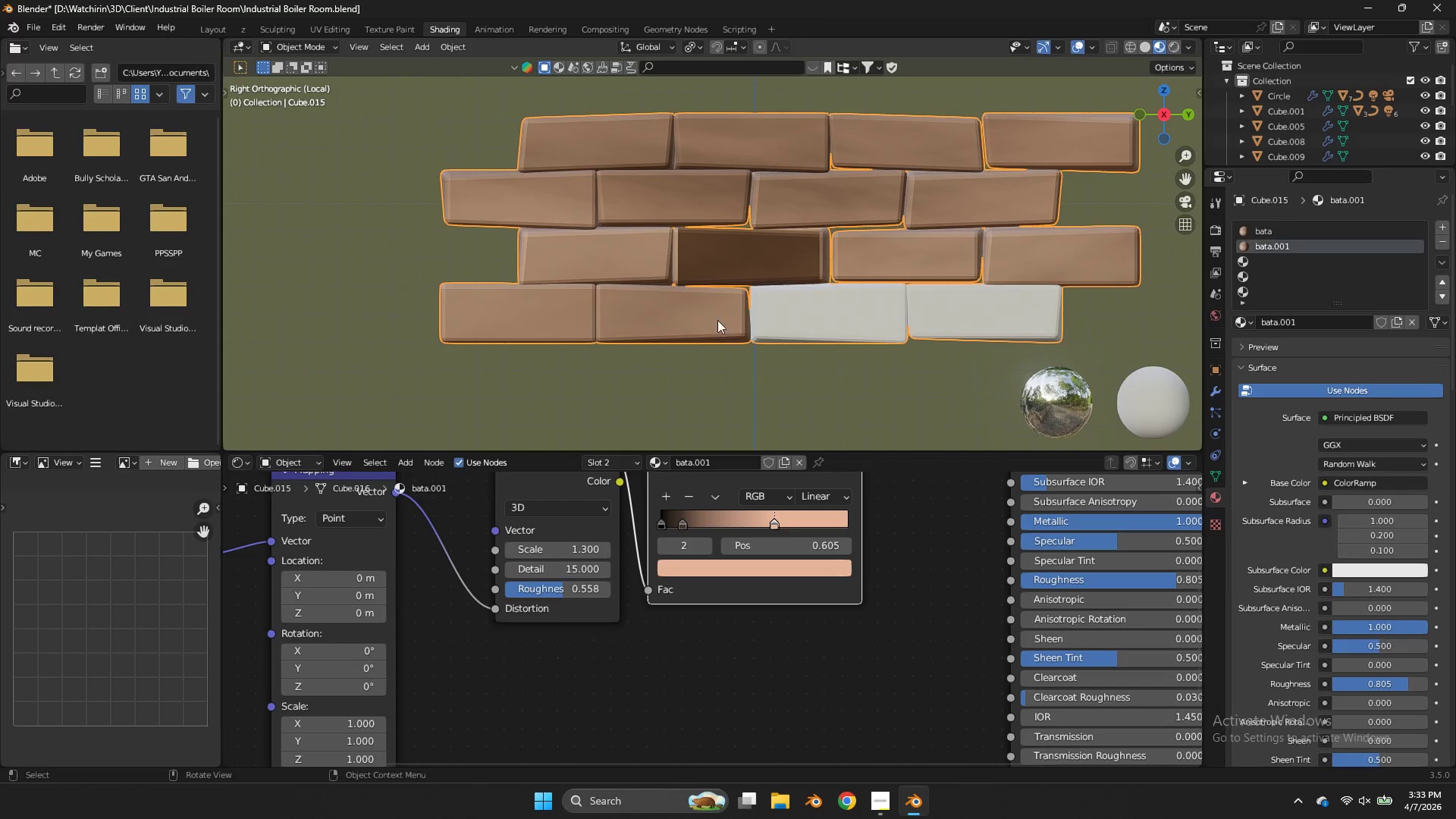 
double_click([714, 314])
 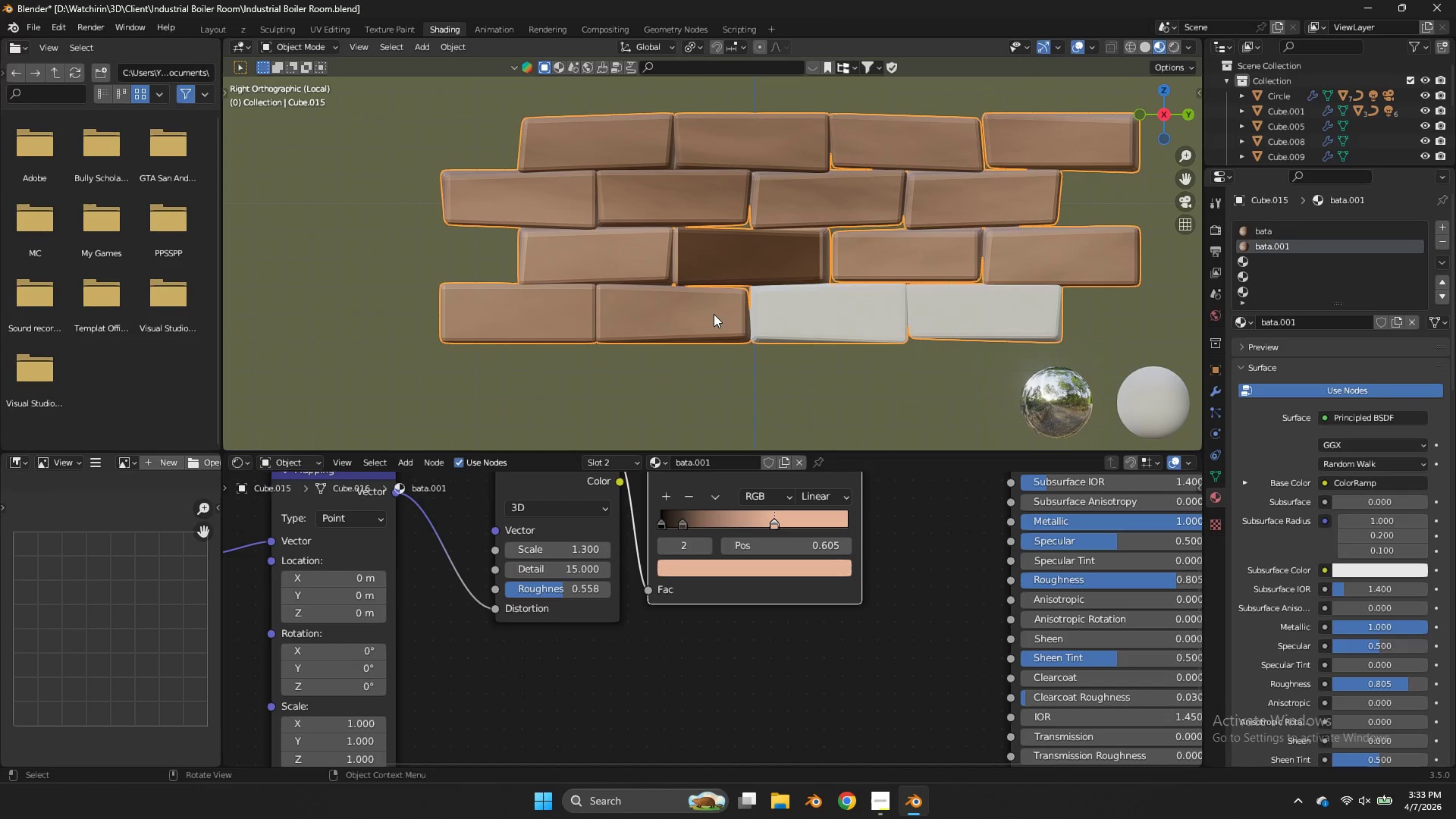 
key(Tab)
 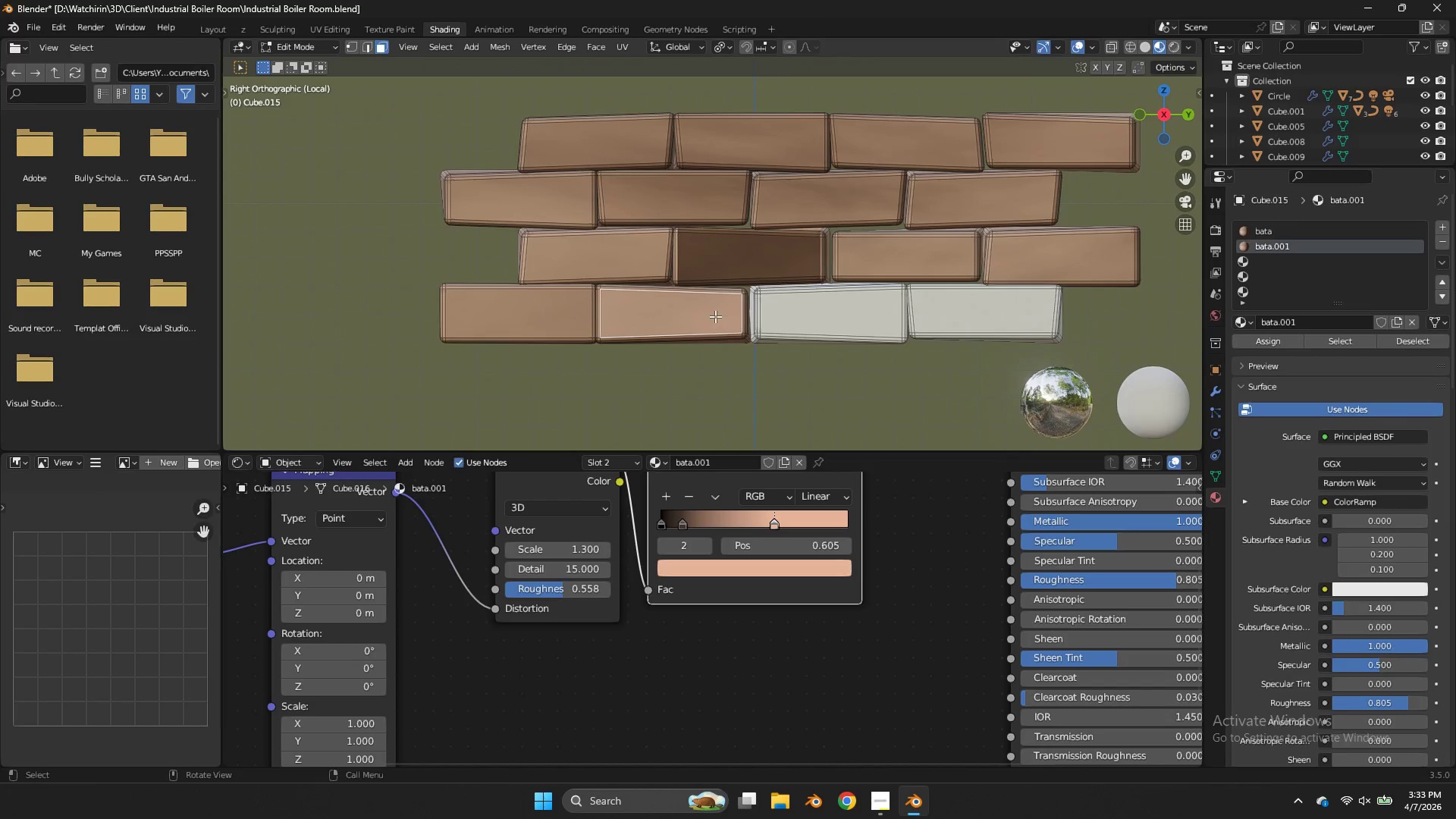 
left_click([715, 316])
 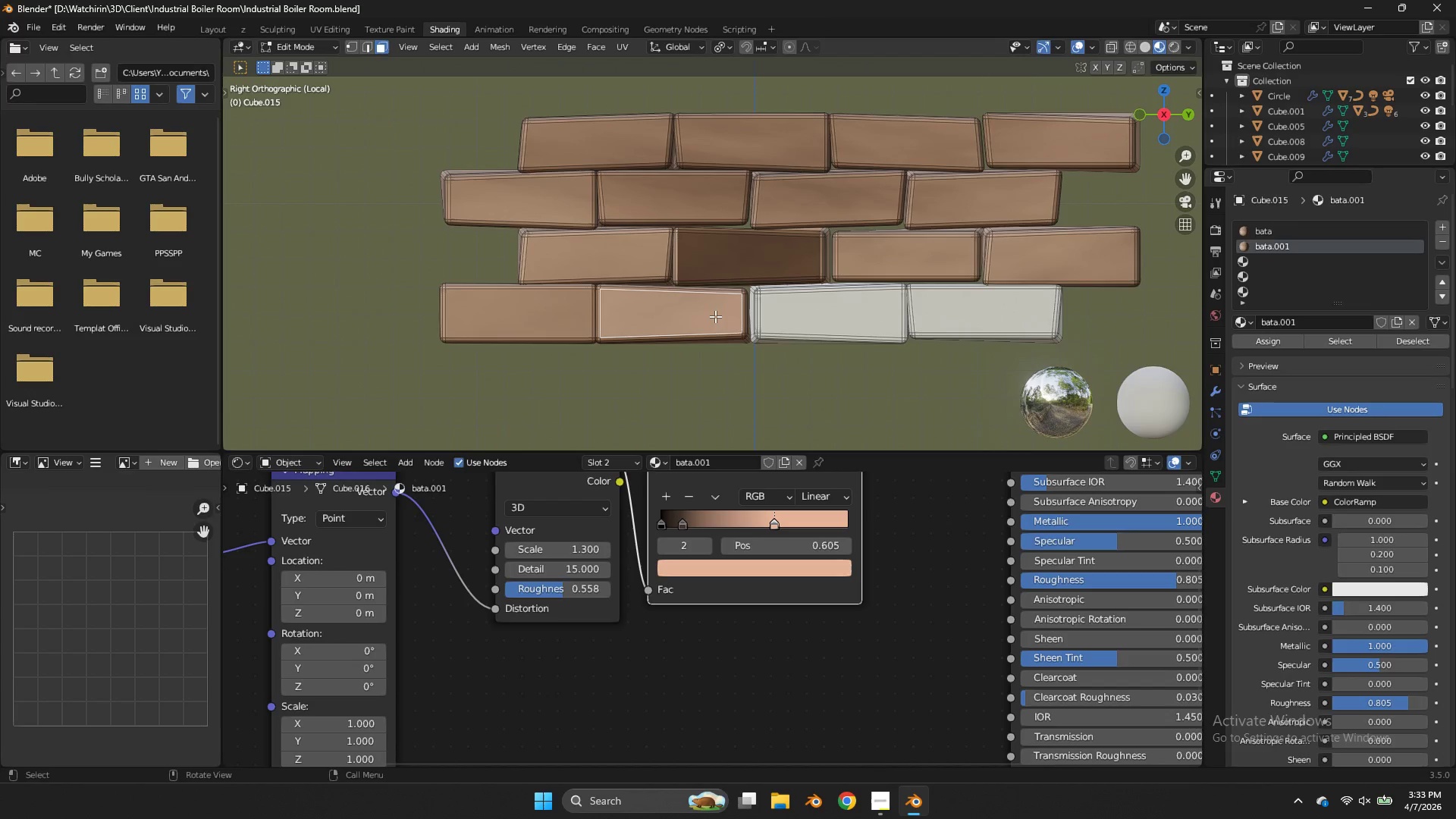 
key(L)
 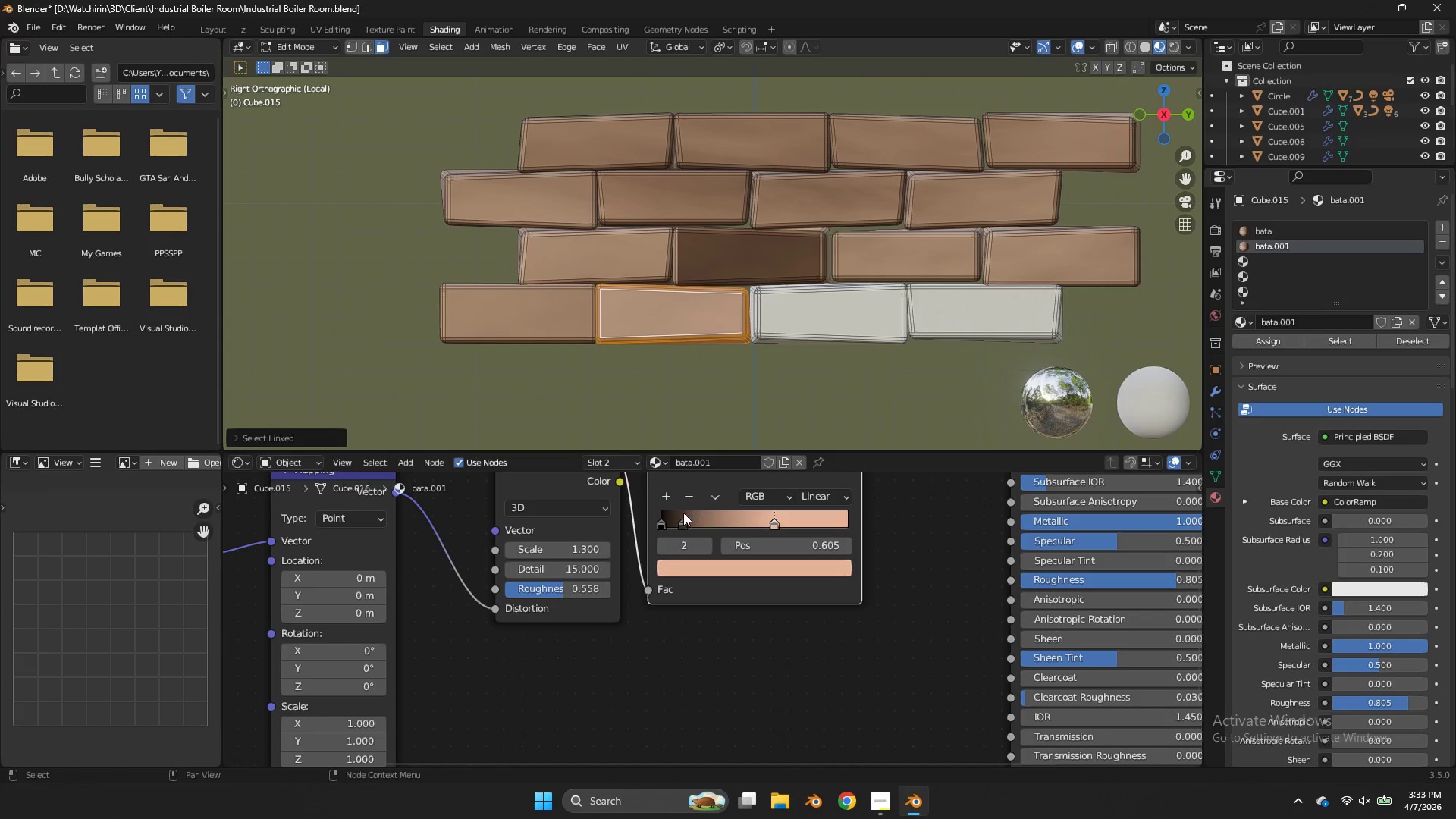 
left_click_drag(start_coordinate=[683, 513], to_coordinate=[705, 521])
 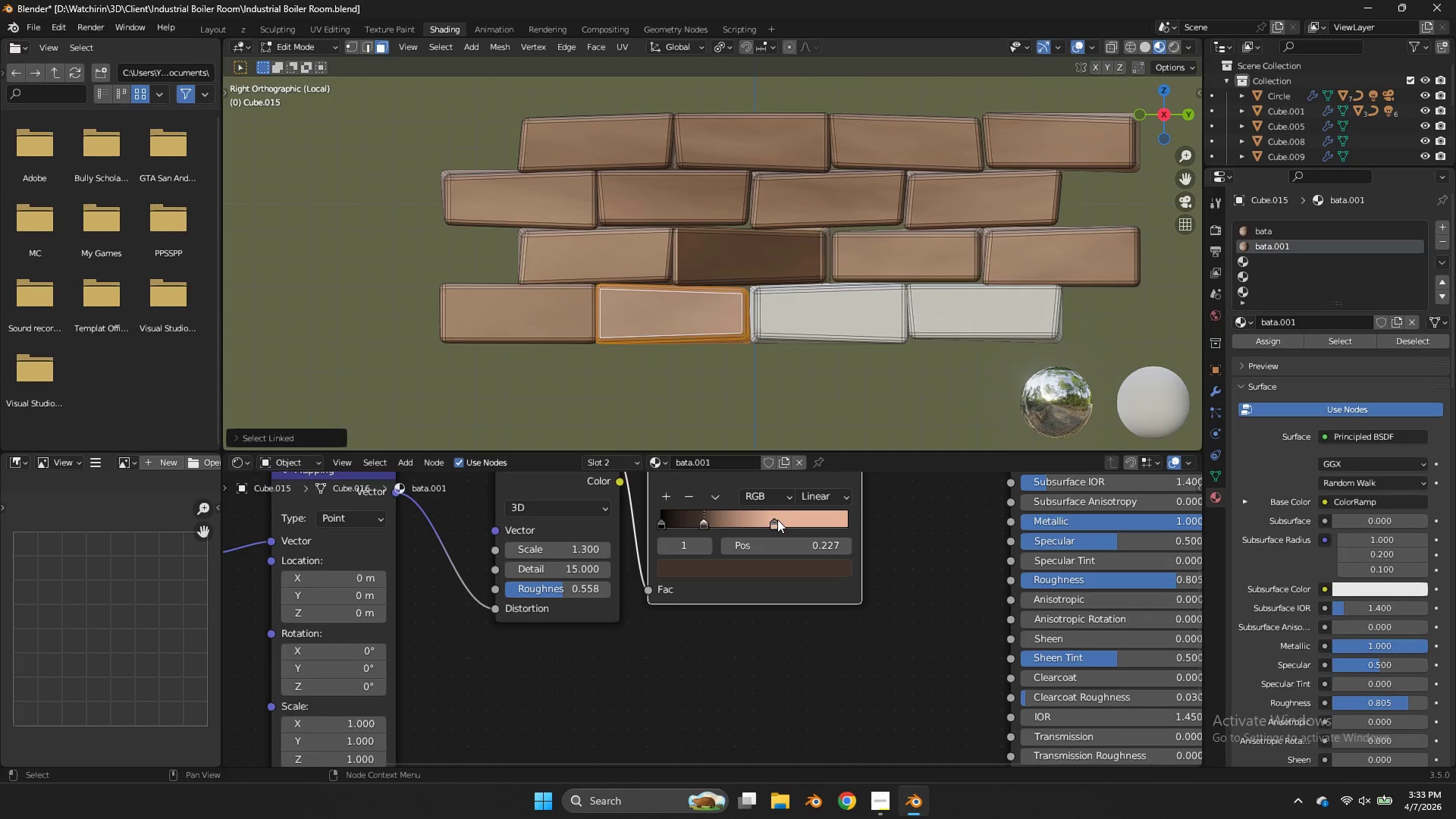 
left_click([777, 519])
 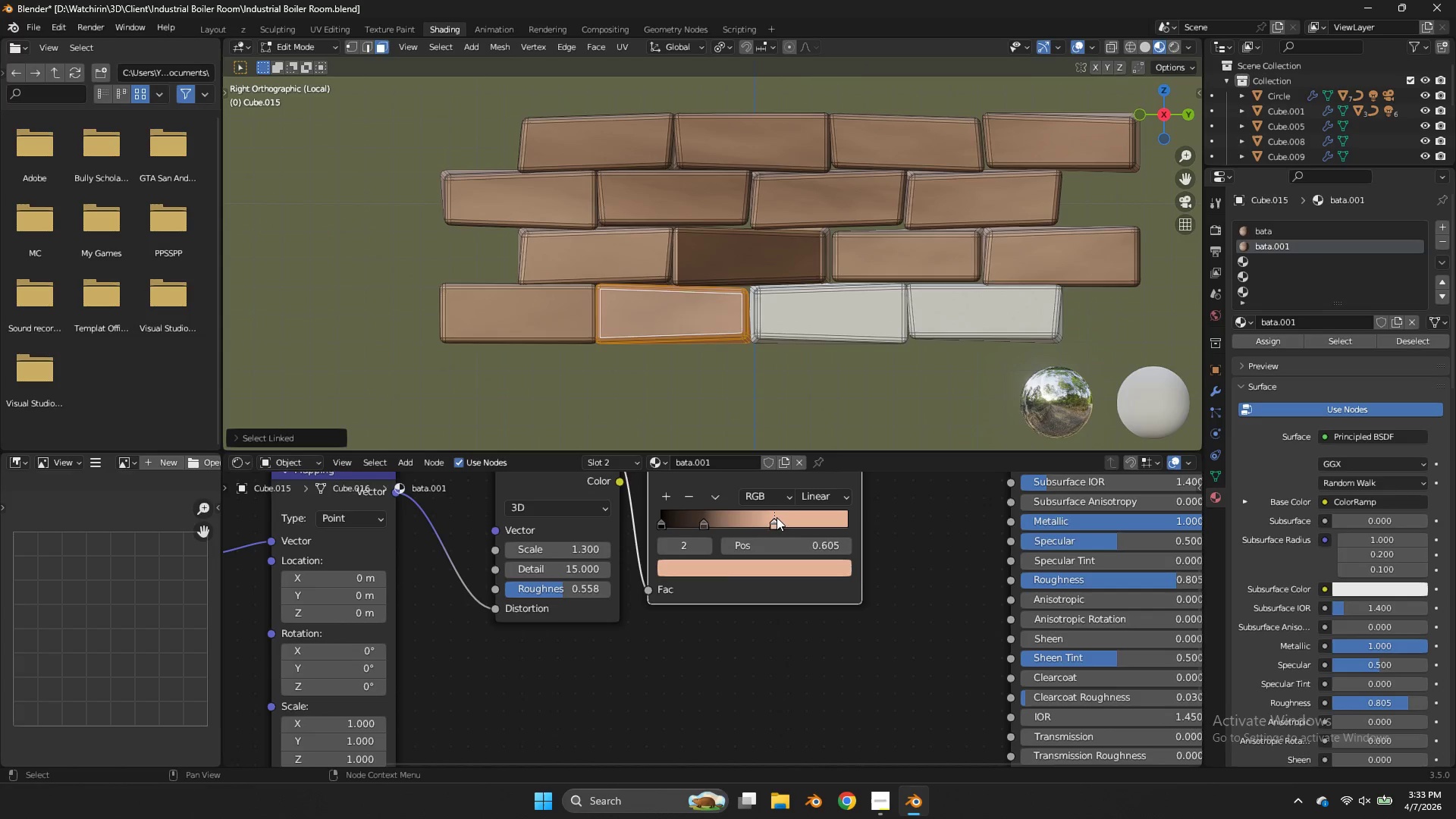 
left_click_drag(start_coordinate=[777, 517], to_coordinate=[684, 519])
 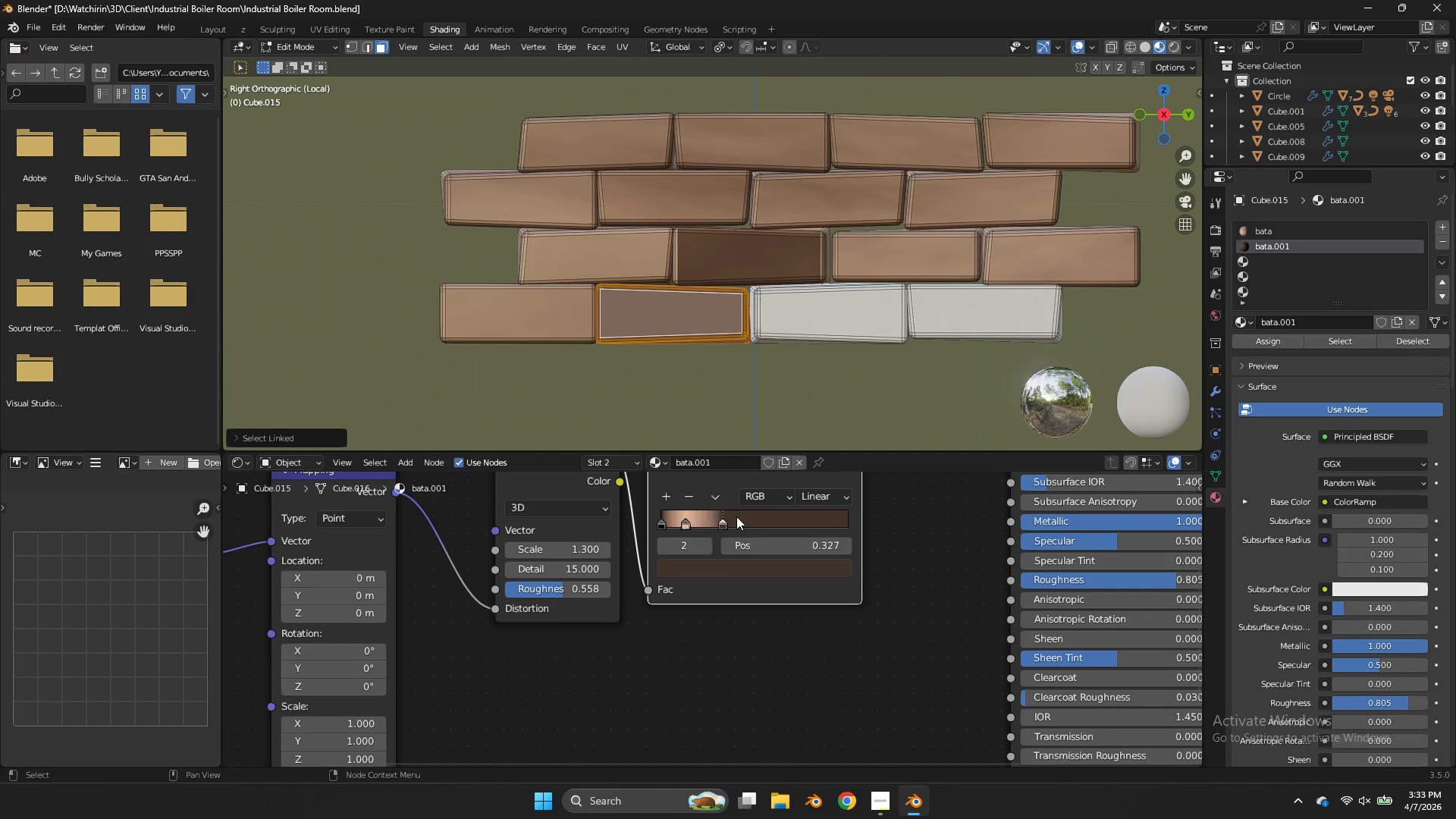 
left_click_drag(start_coordinate=[715, 516], to_coordinate=[741, 516])
 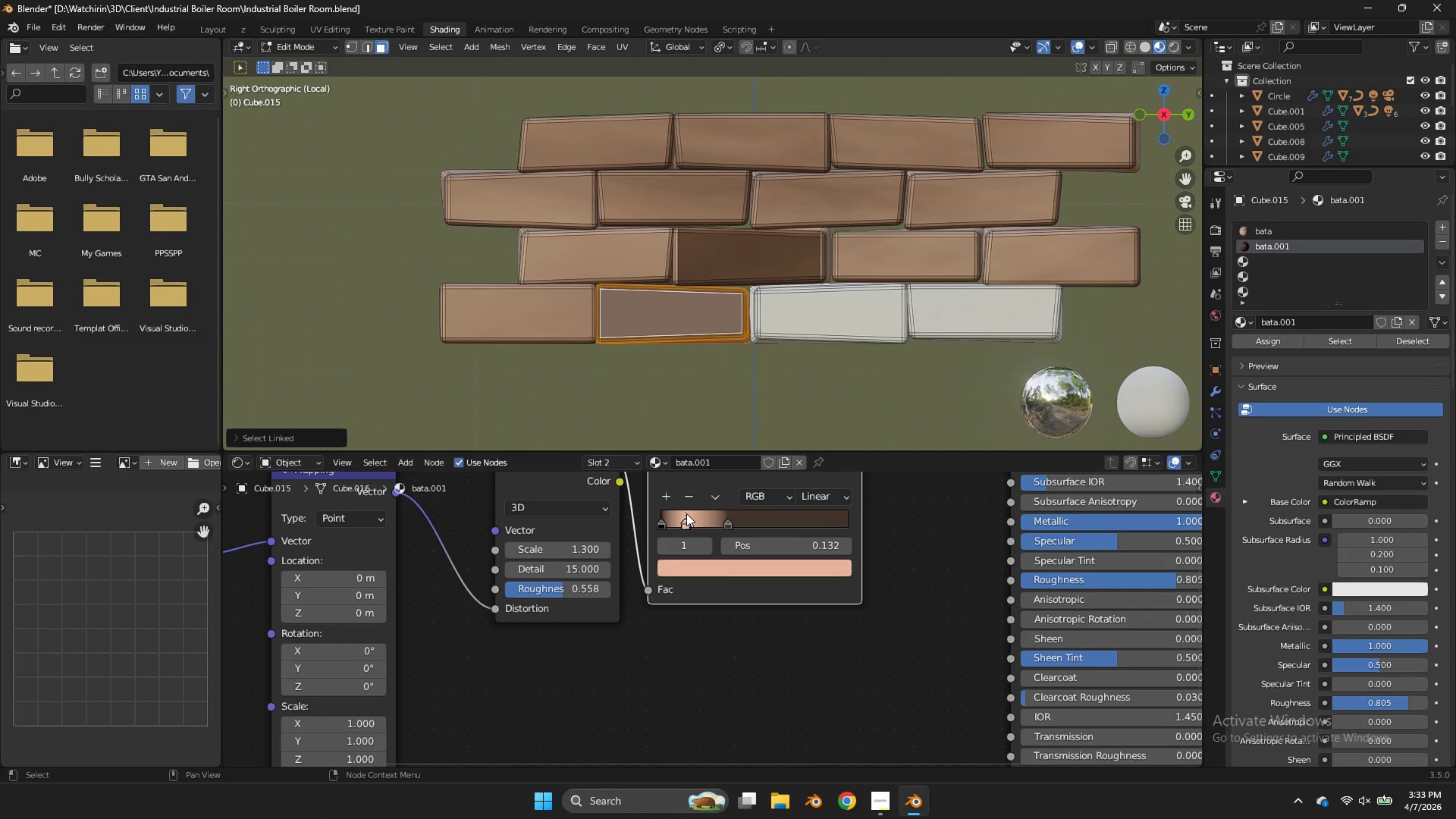 
left_click([686, 513])
 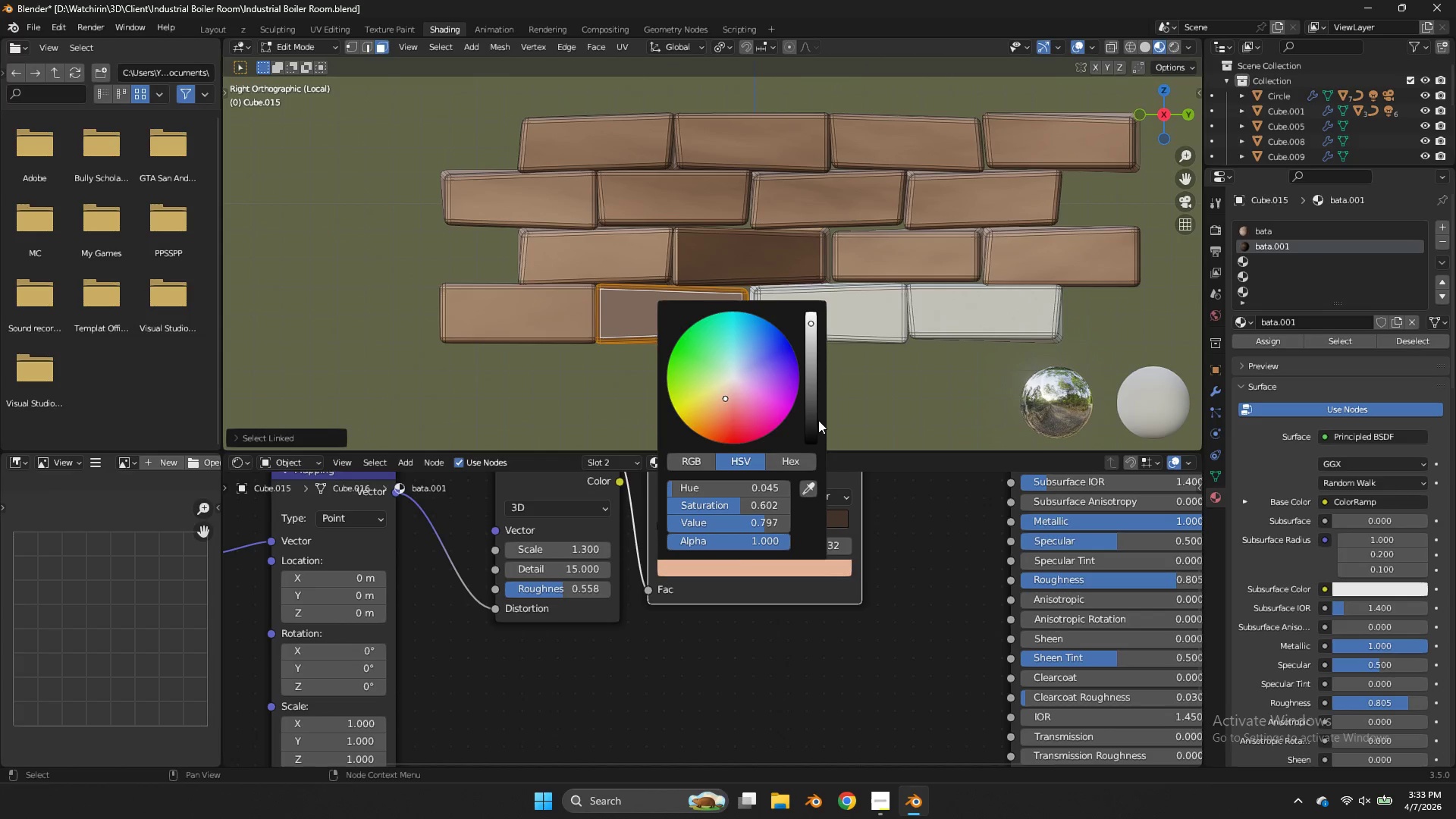 
left_click_drag(start_coordinate=[813, 404], to_coordinate=[818, 430])
 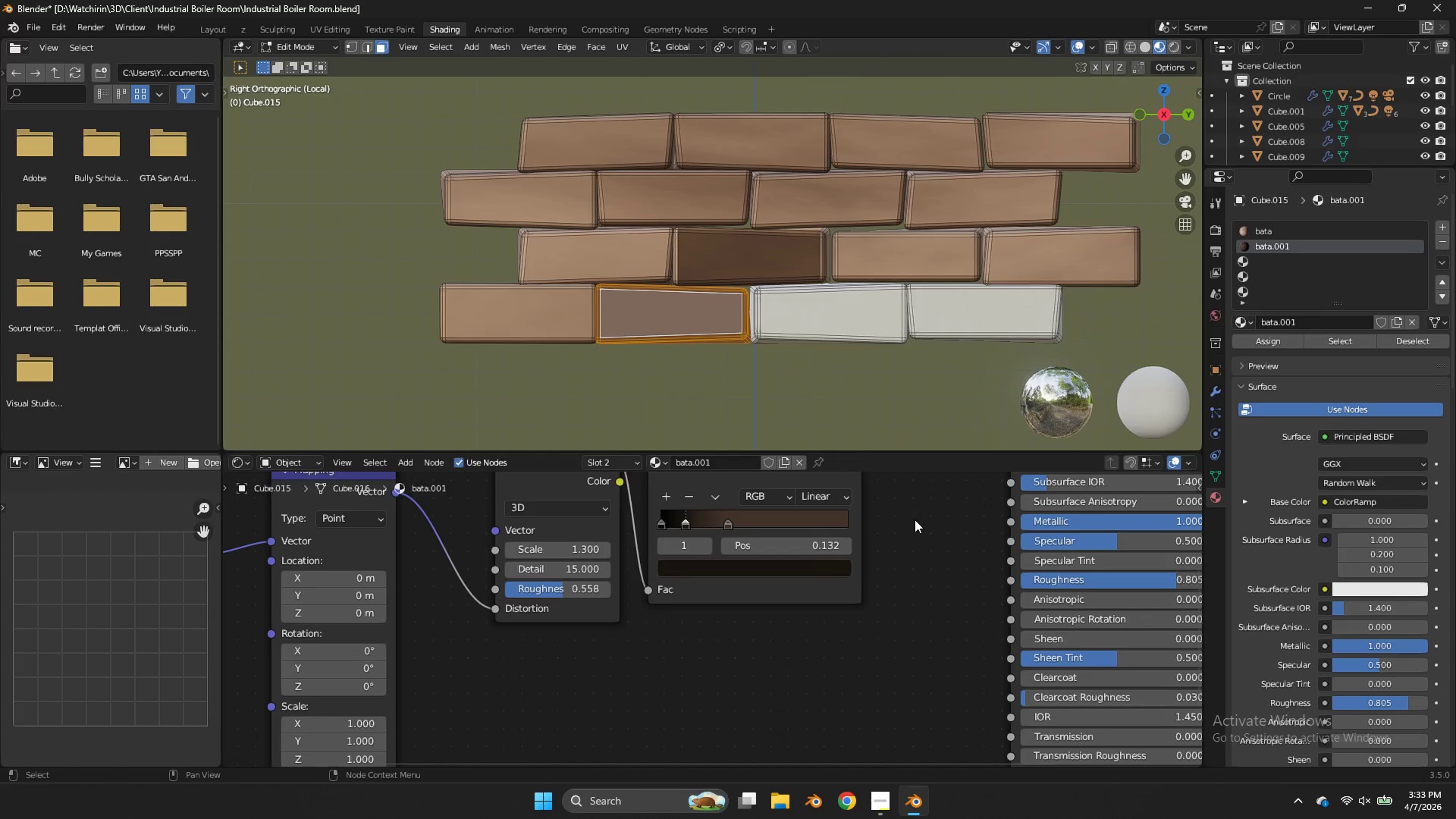 
left_click([915, 519])
 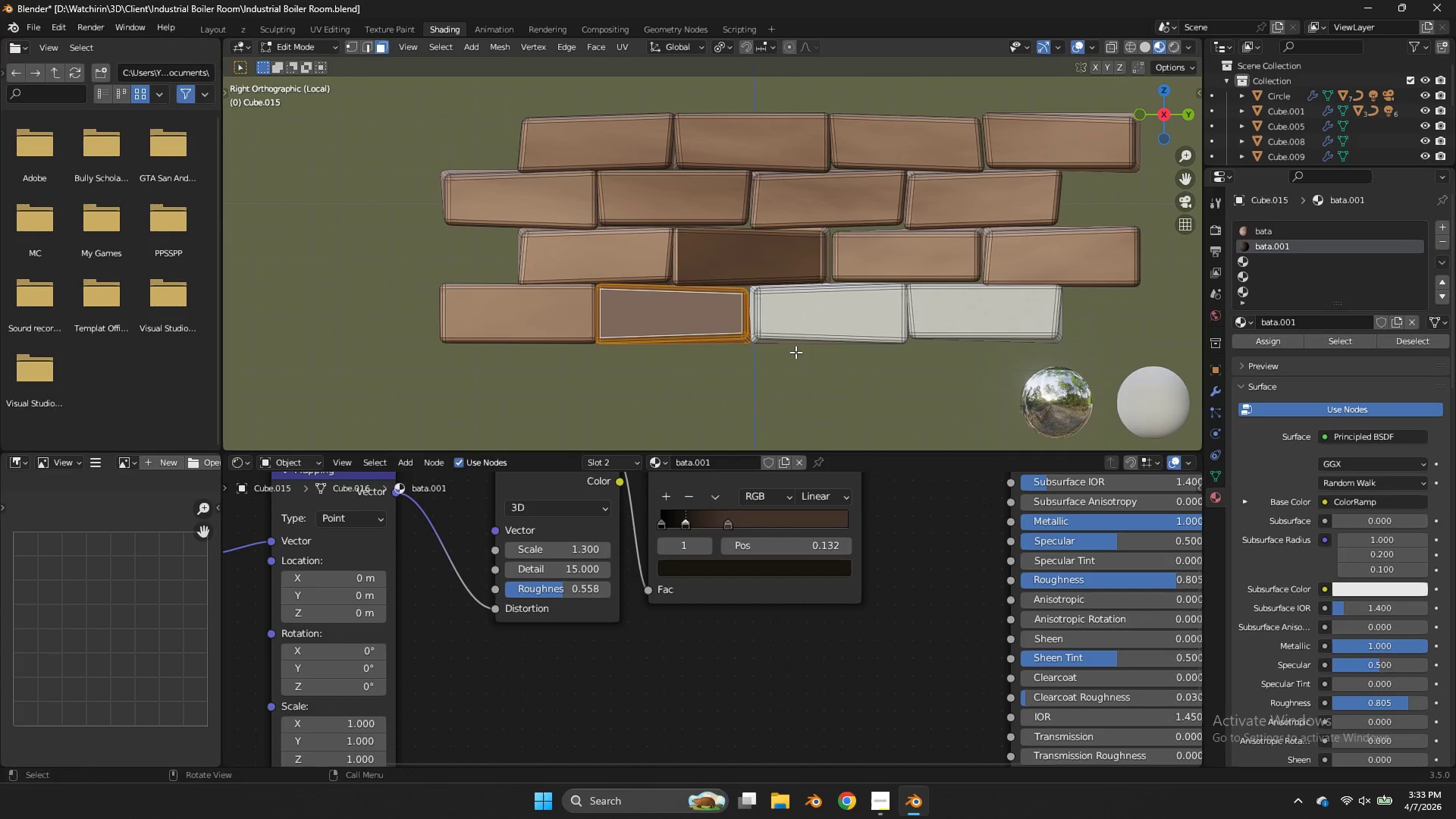 
left_click_drag(start_coordinate=[801, 369], to_coordinate=[804, 373])
 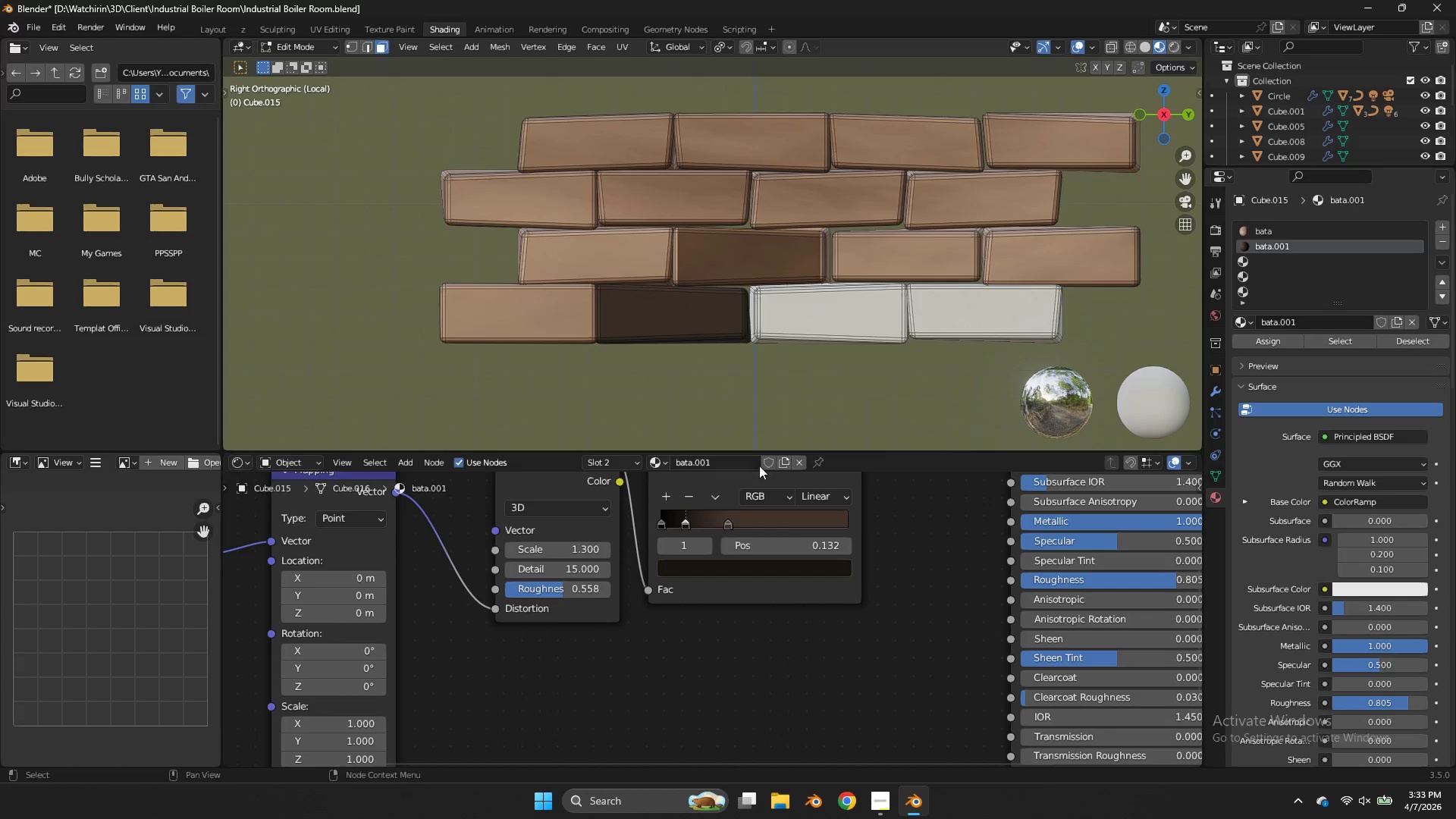 
left_click([795, 317])
 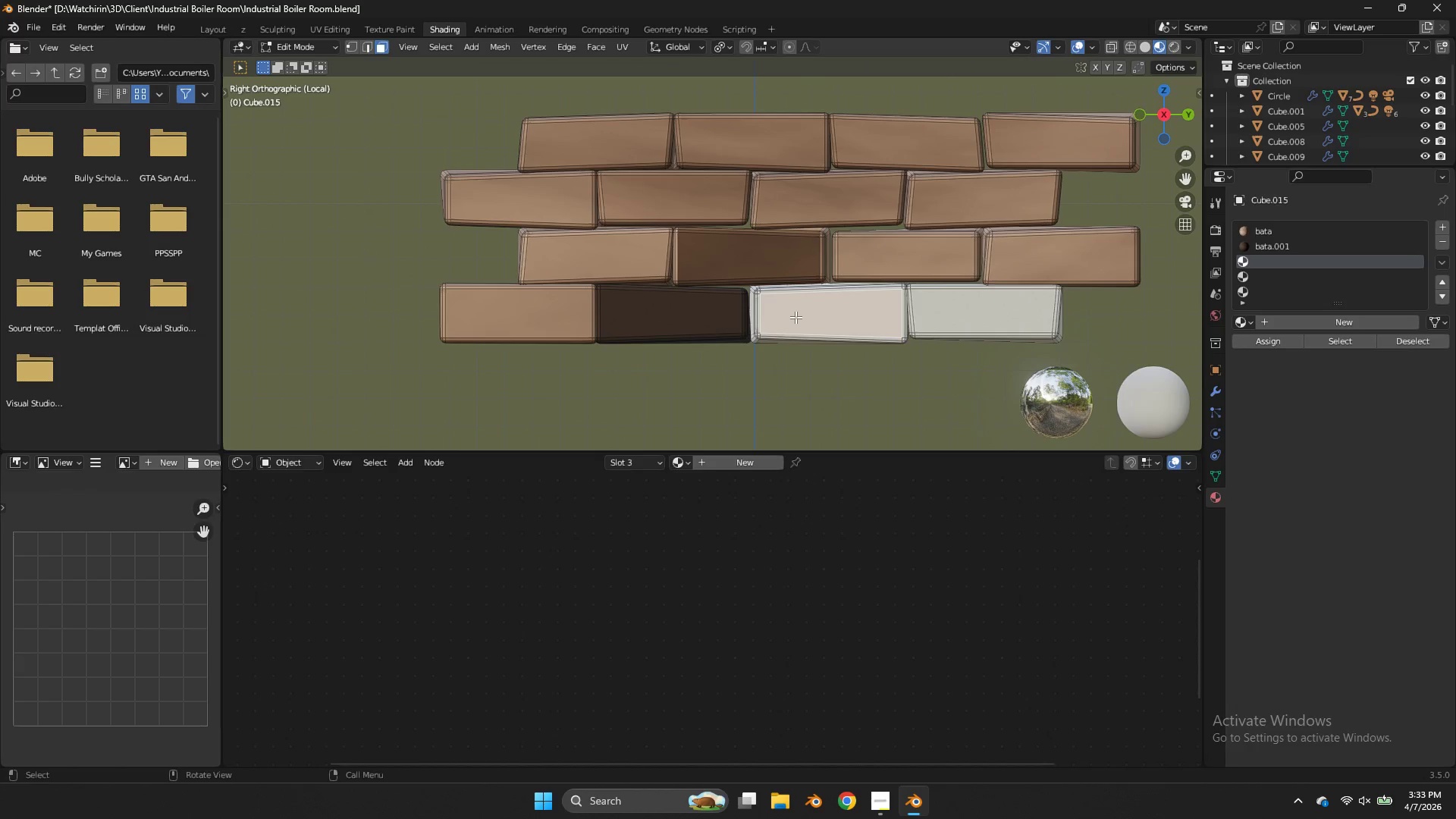 
wait(7.39)
 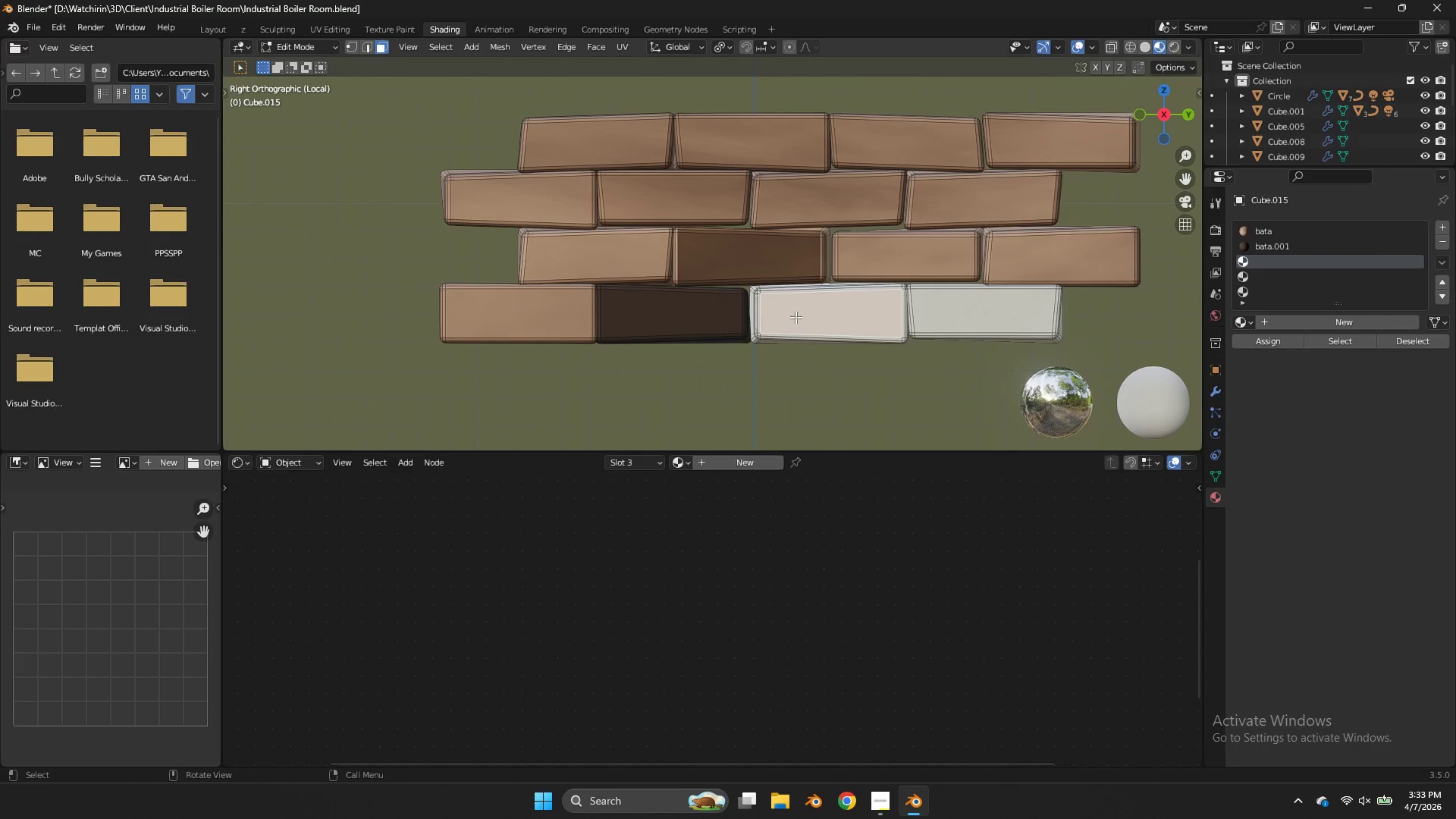 
scroll: coordinate [795, 317], scroll_direction: down, amount: 1.0
 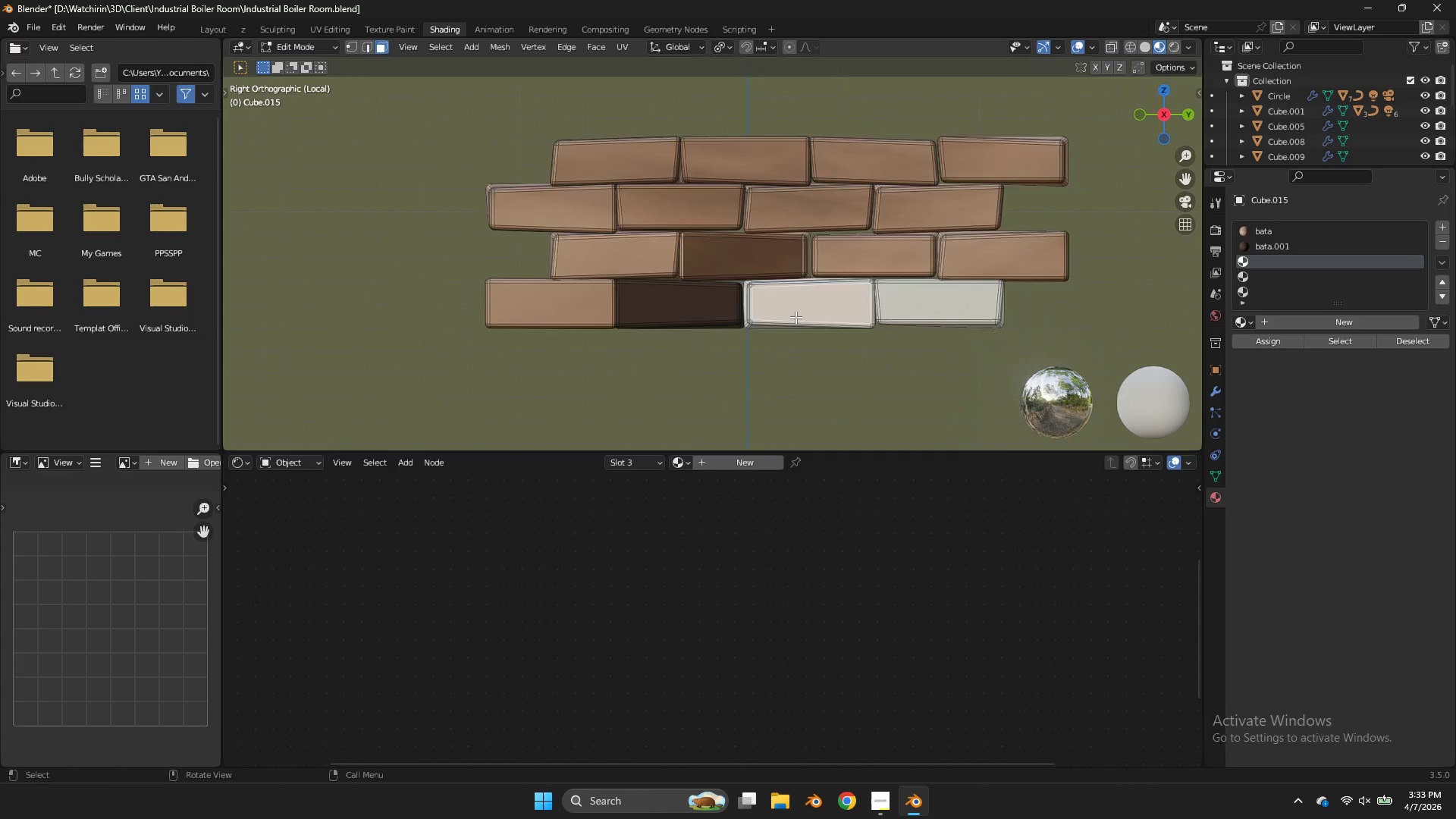 
left_click([728, 324])
 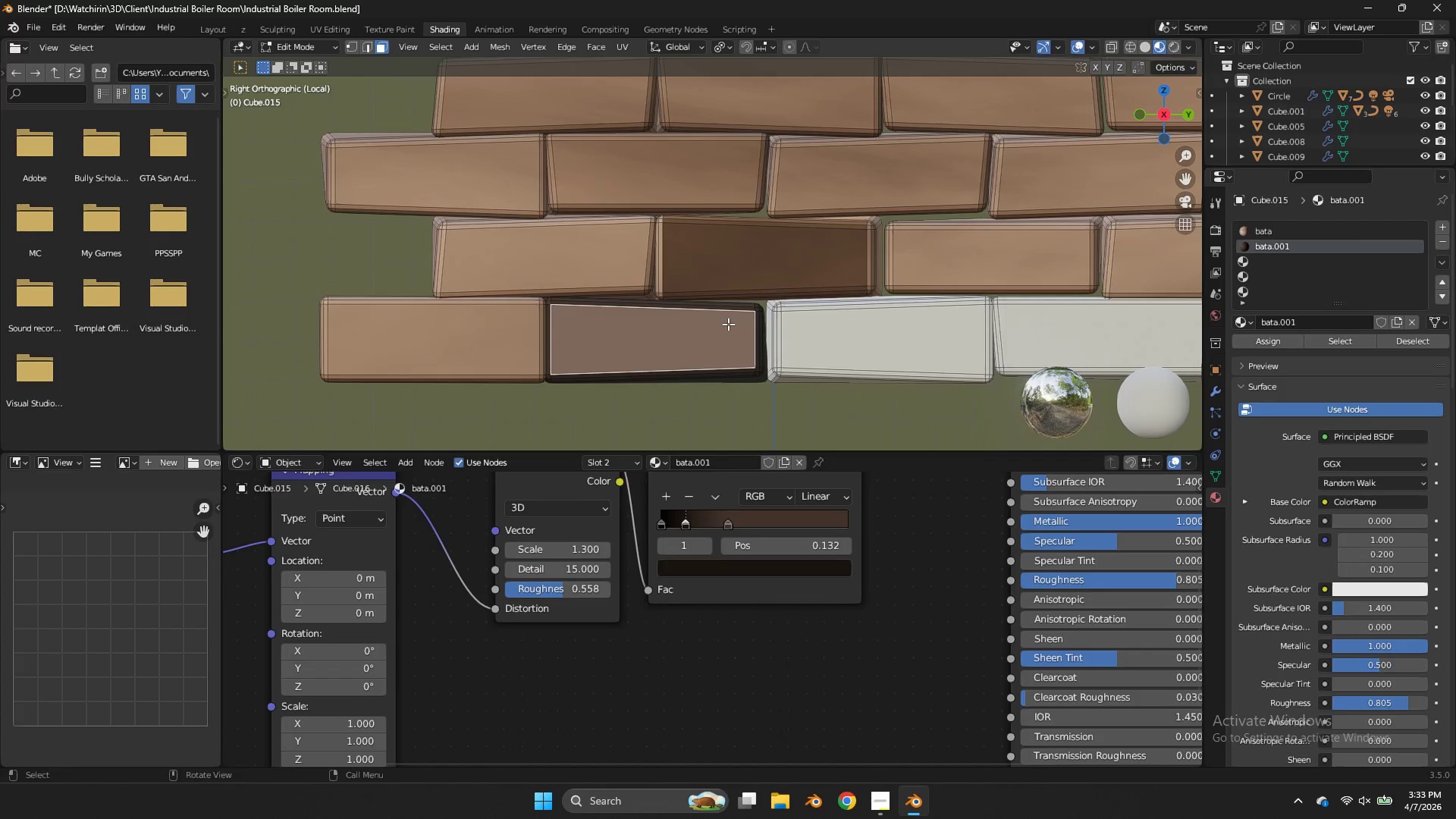 
scroll: coordinate [795, 317], scroll_direction: up, amount: 3.0
 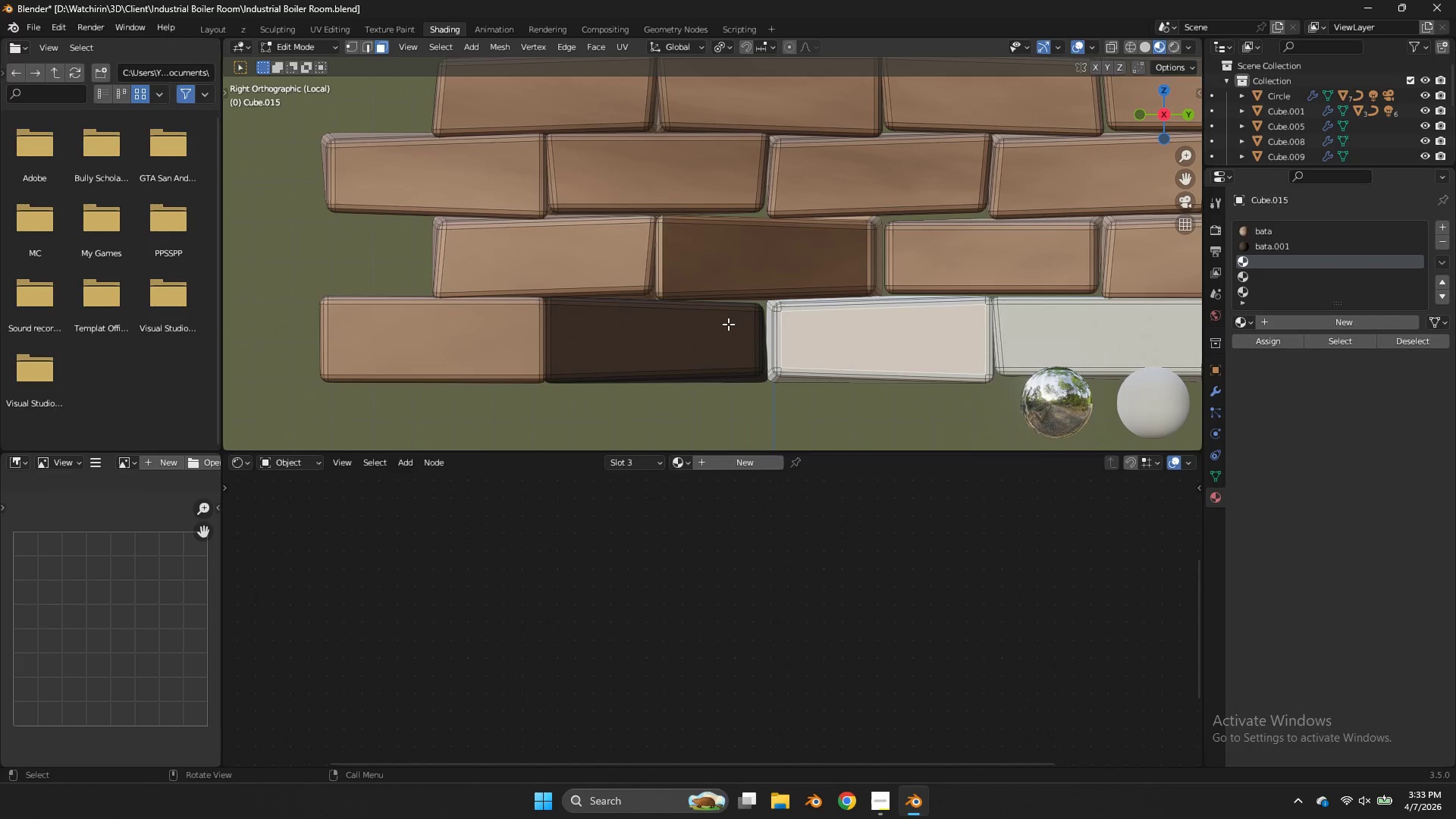 
middle_click([728, 324])
 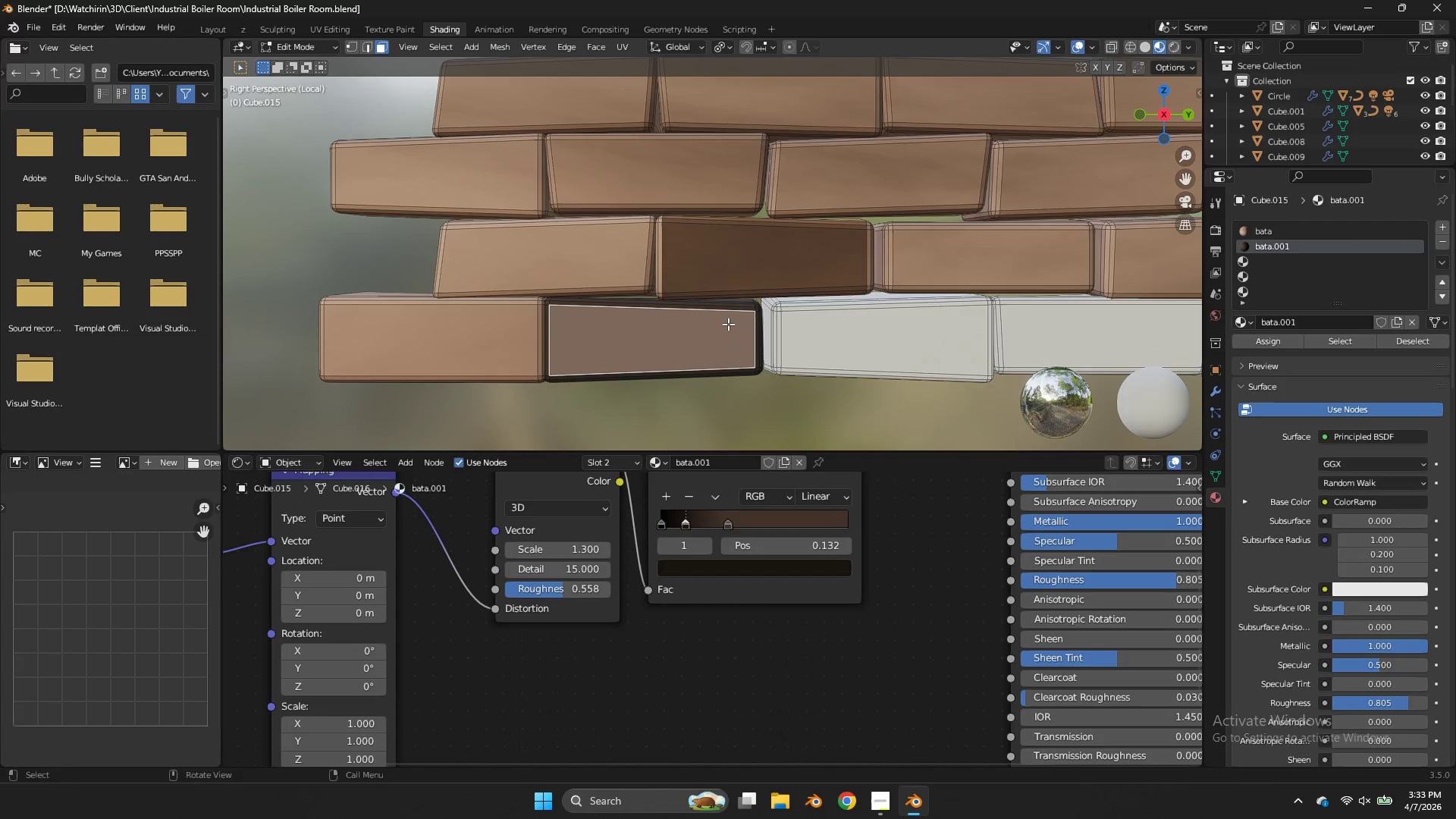 
middle_click([728, 324])
 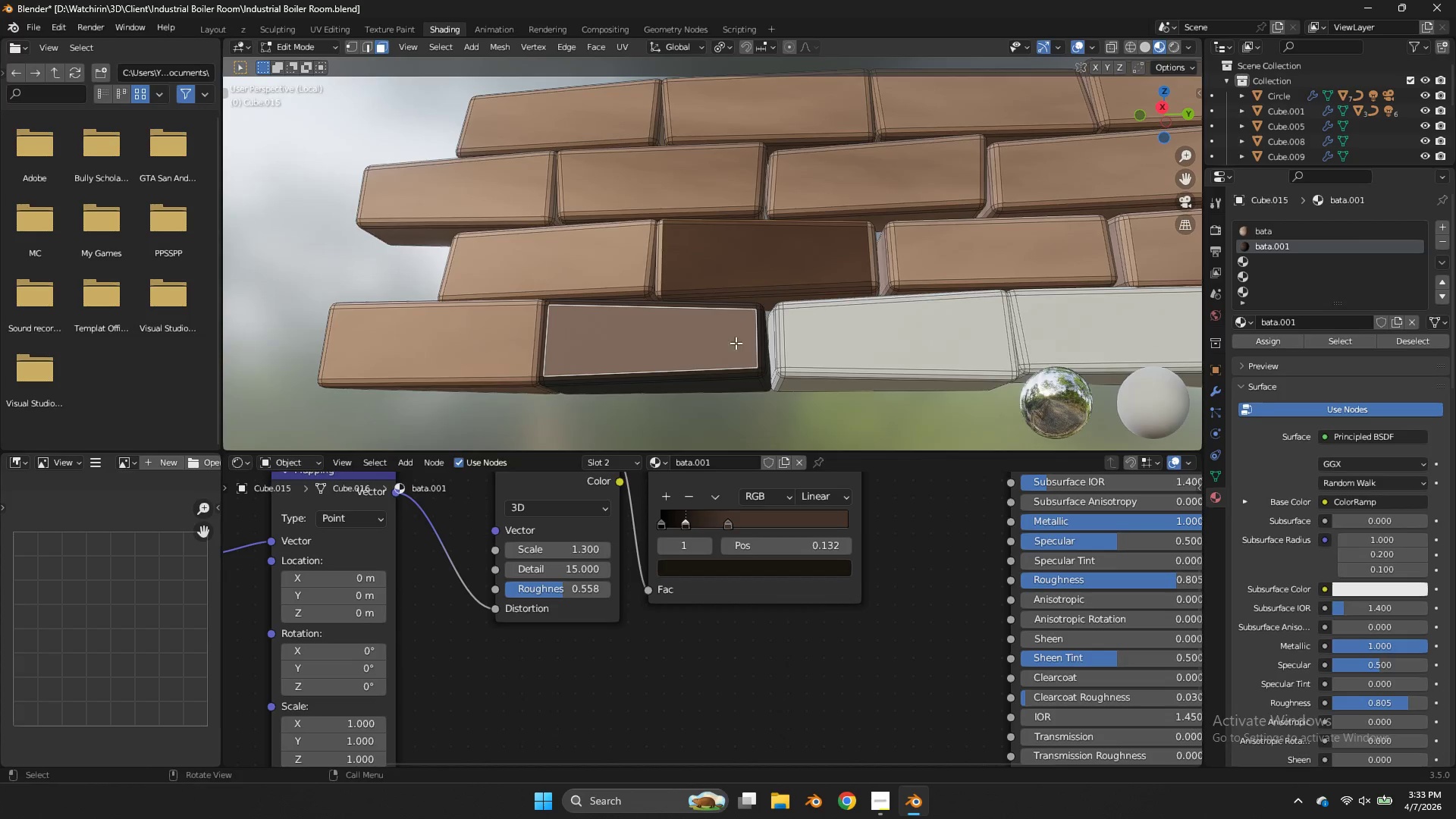 
left_click([736, 349])
 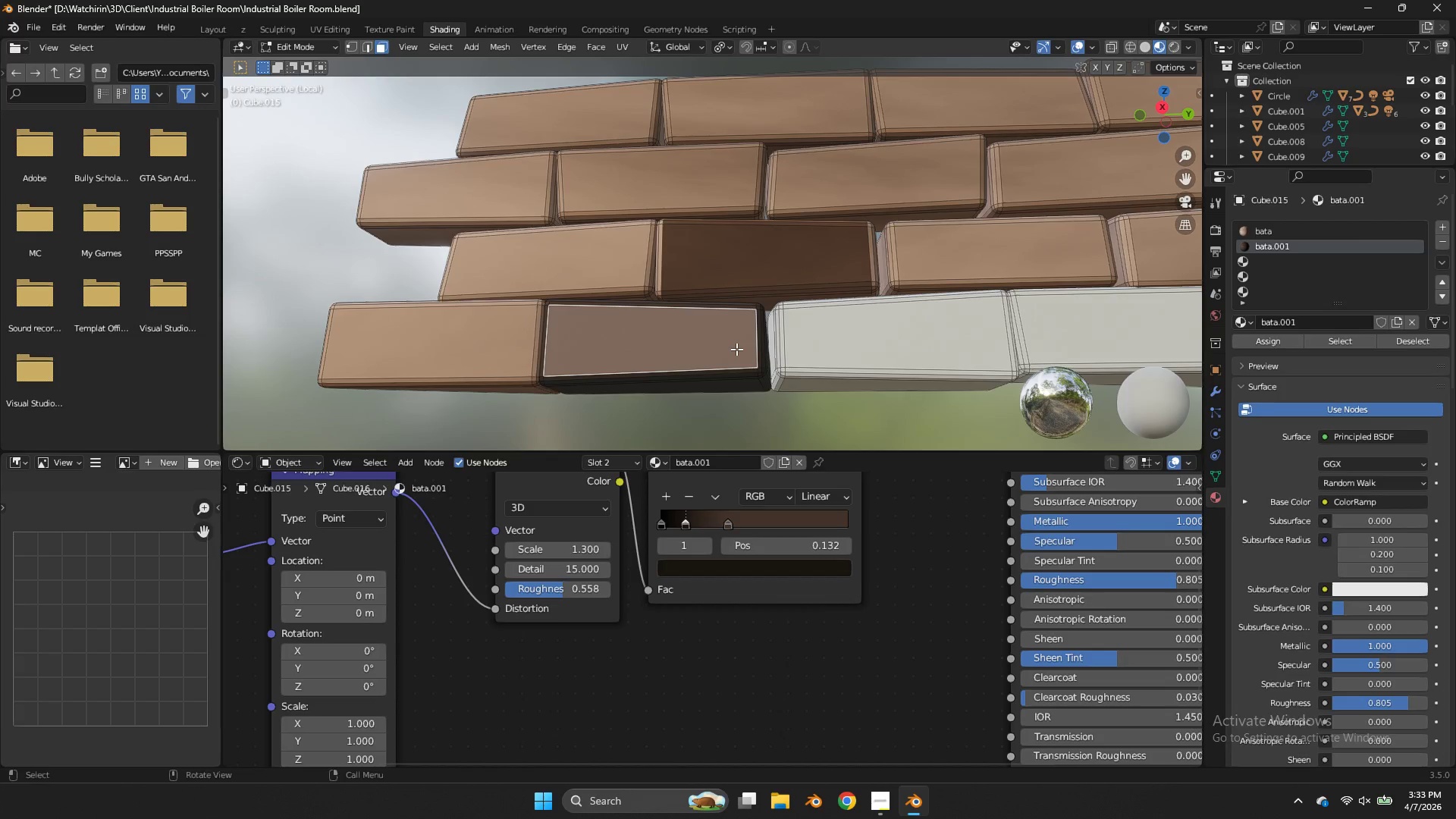 
key(L)
 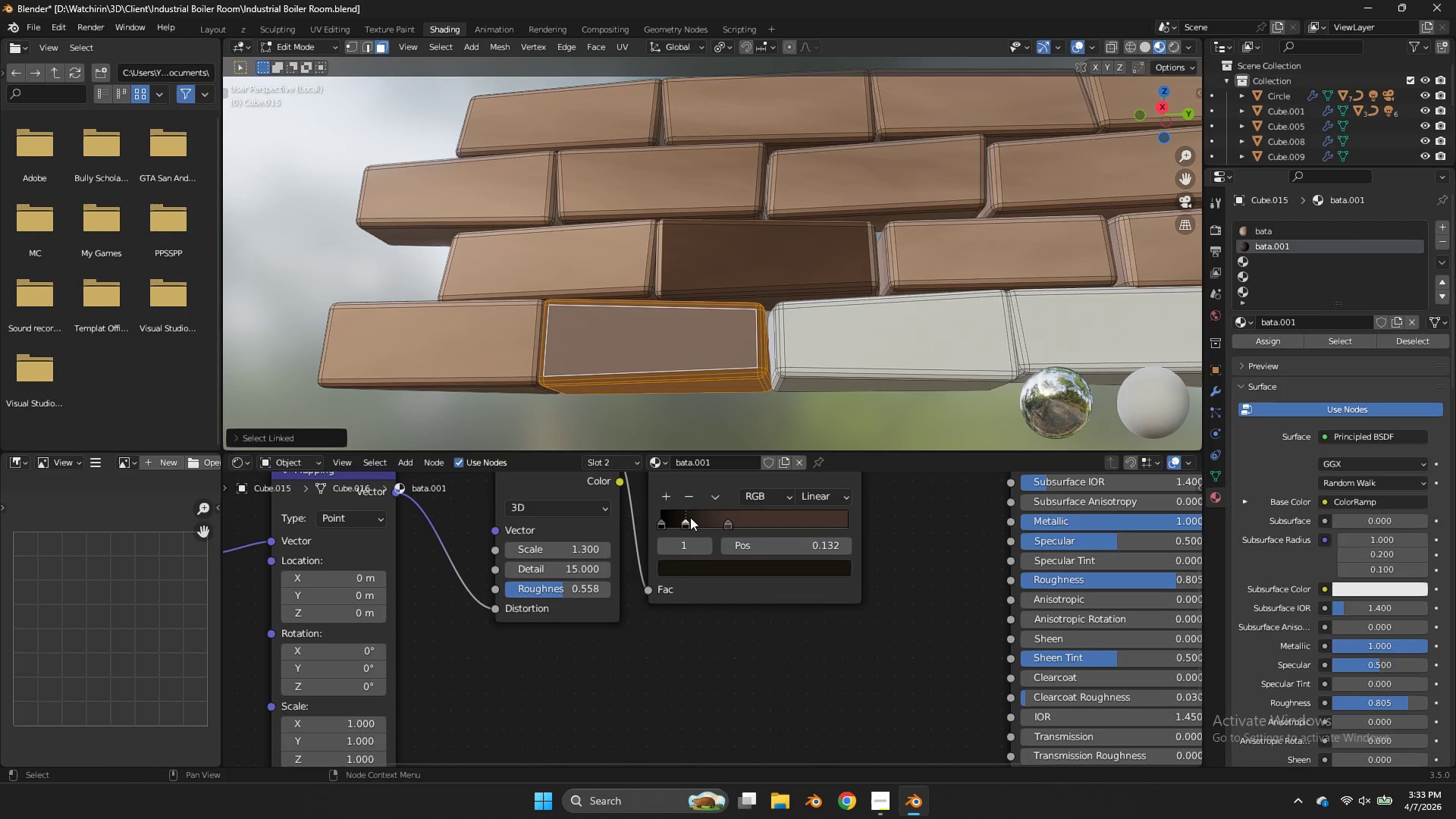 
double_click([702, 568])
 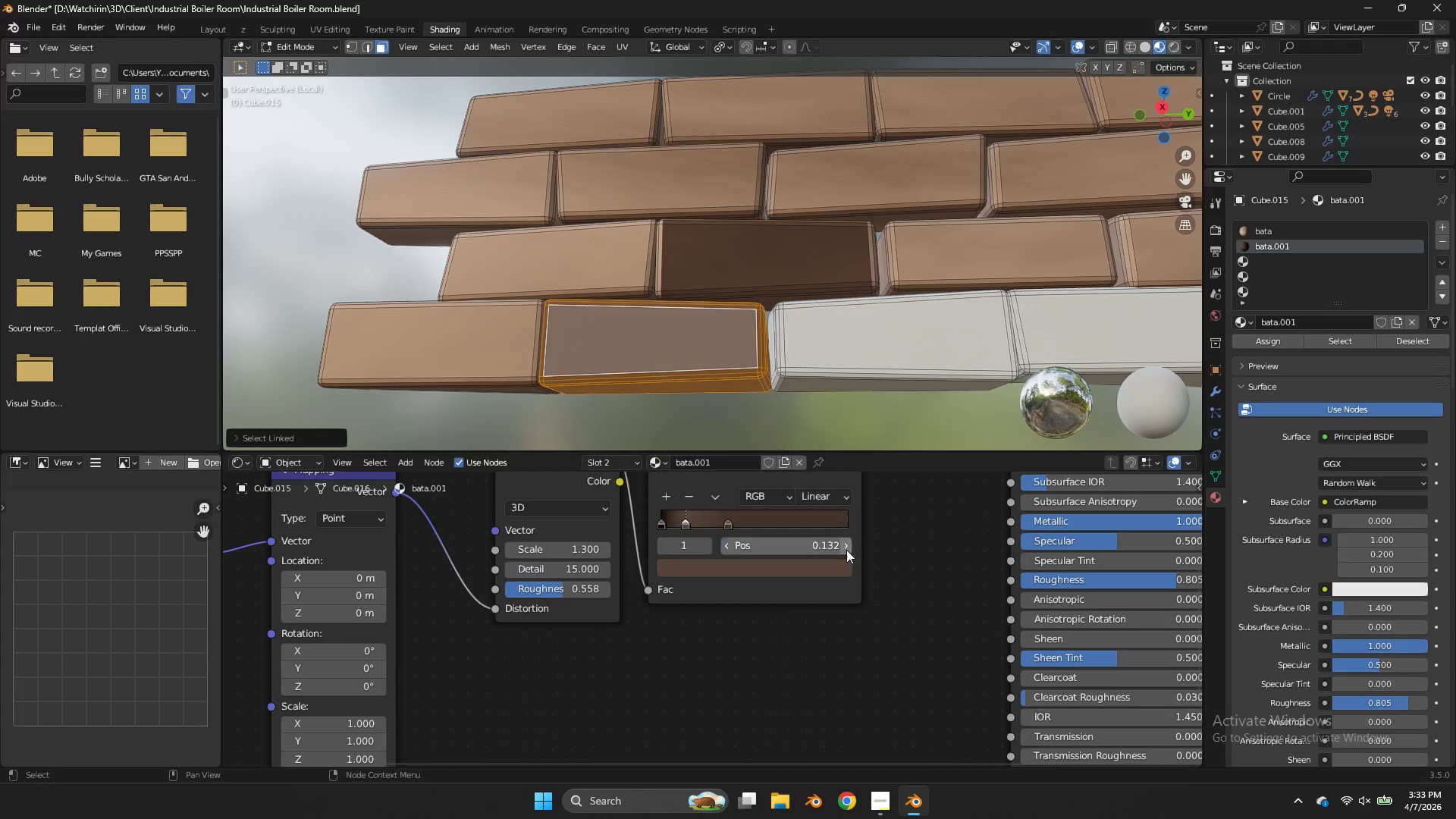 
left_click_drag(start_coordinate=[839, 579], to_coordinate=[835, 579])
 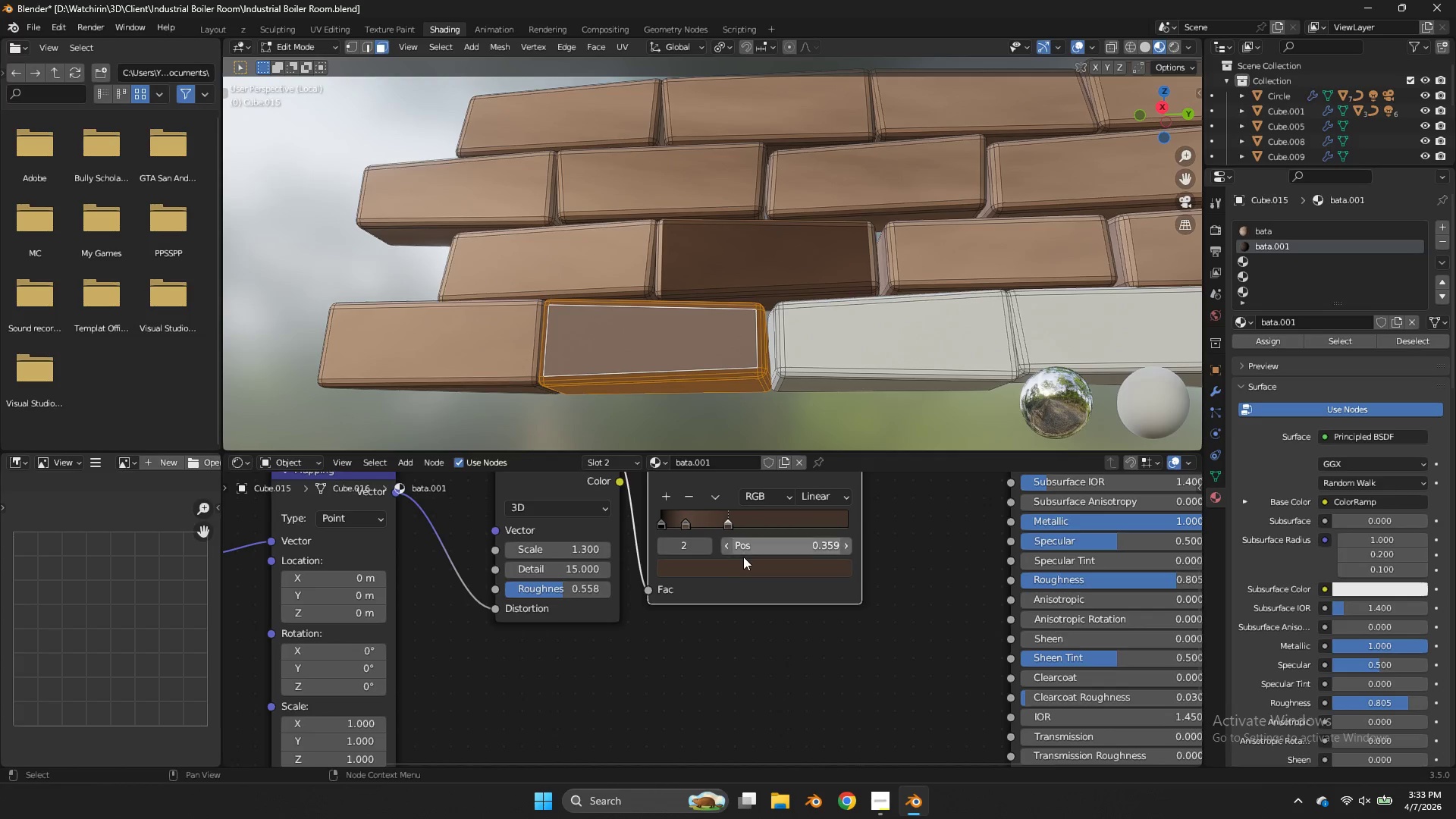 
triple_click([745, 560])
 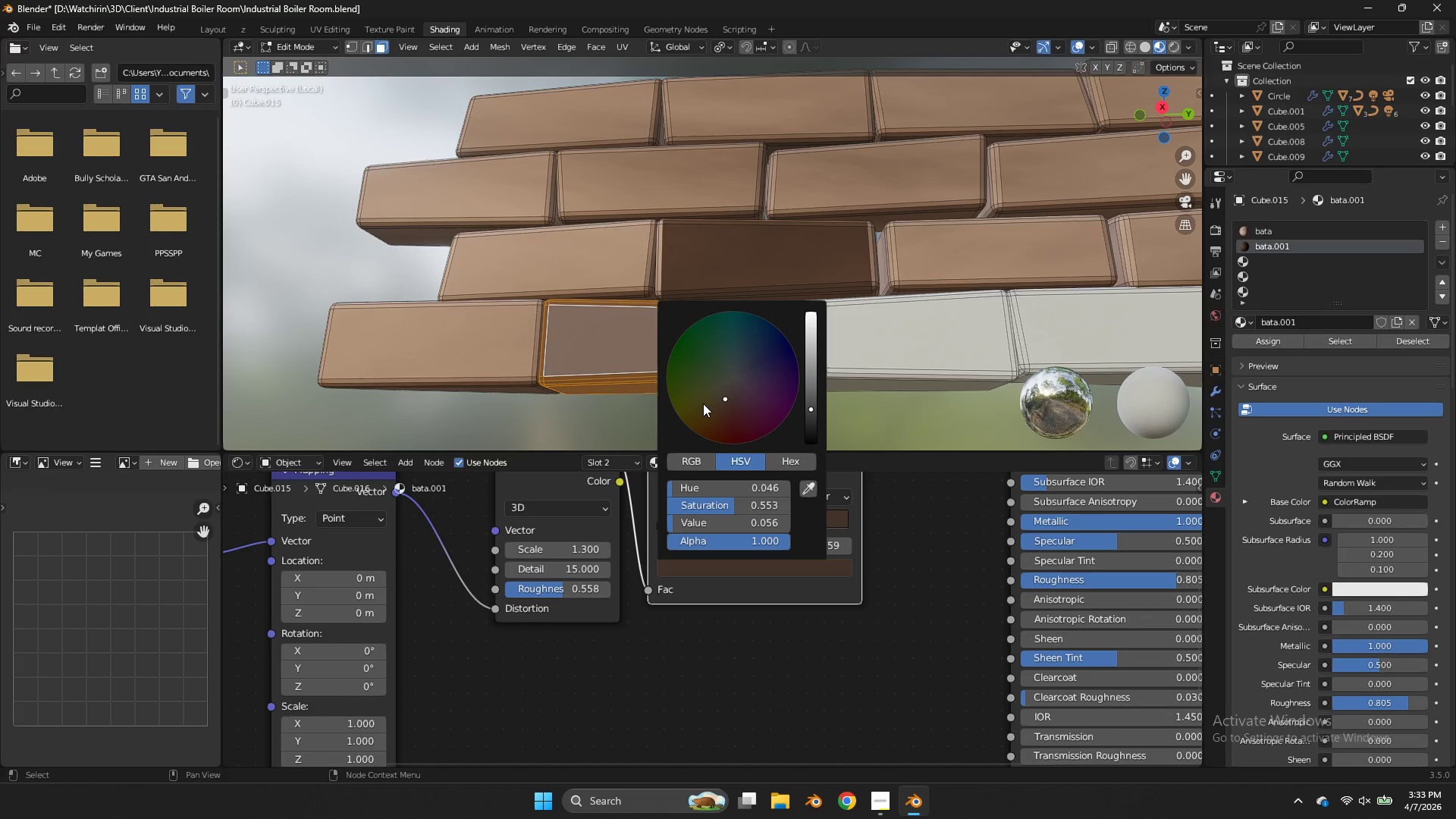 
left_click_drag(start_coordinate=[708, 403], to_coordinate=[699, 398])
 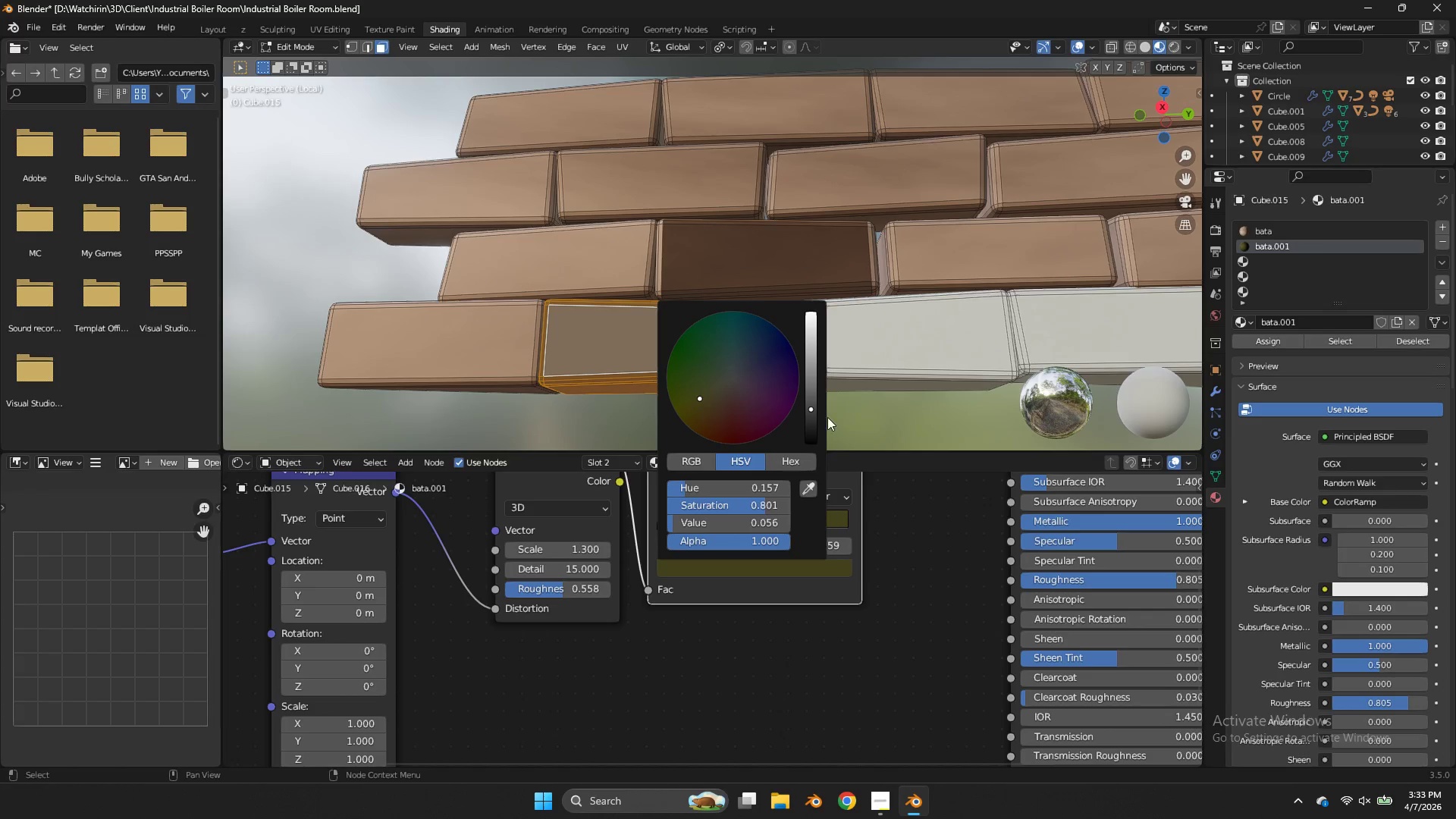 
left_click_drag(start_coordinate=[709, 413], to_coordinate=[711, 428])
 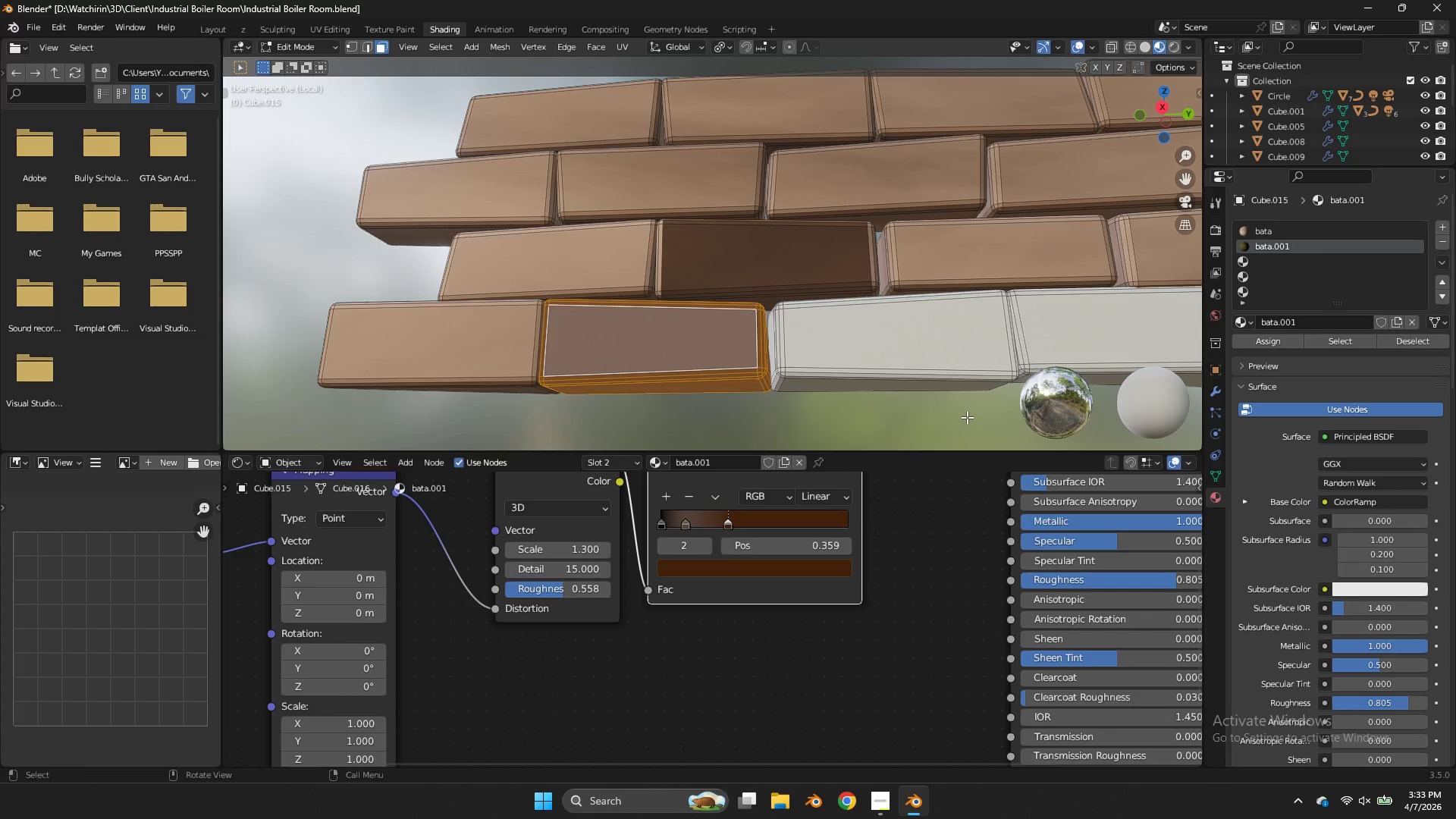 
left_click([967, 417])
 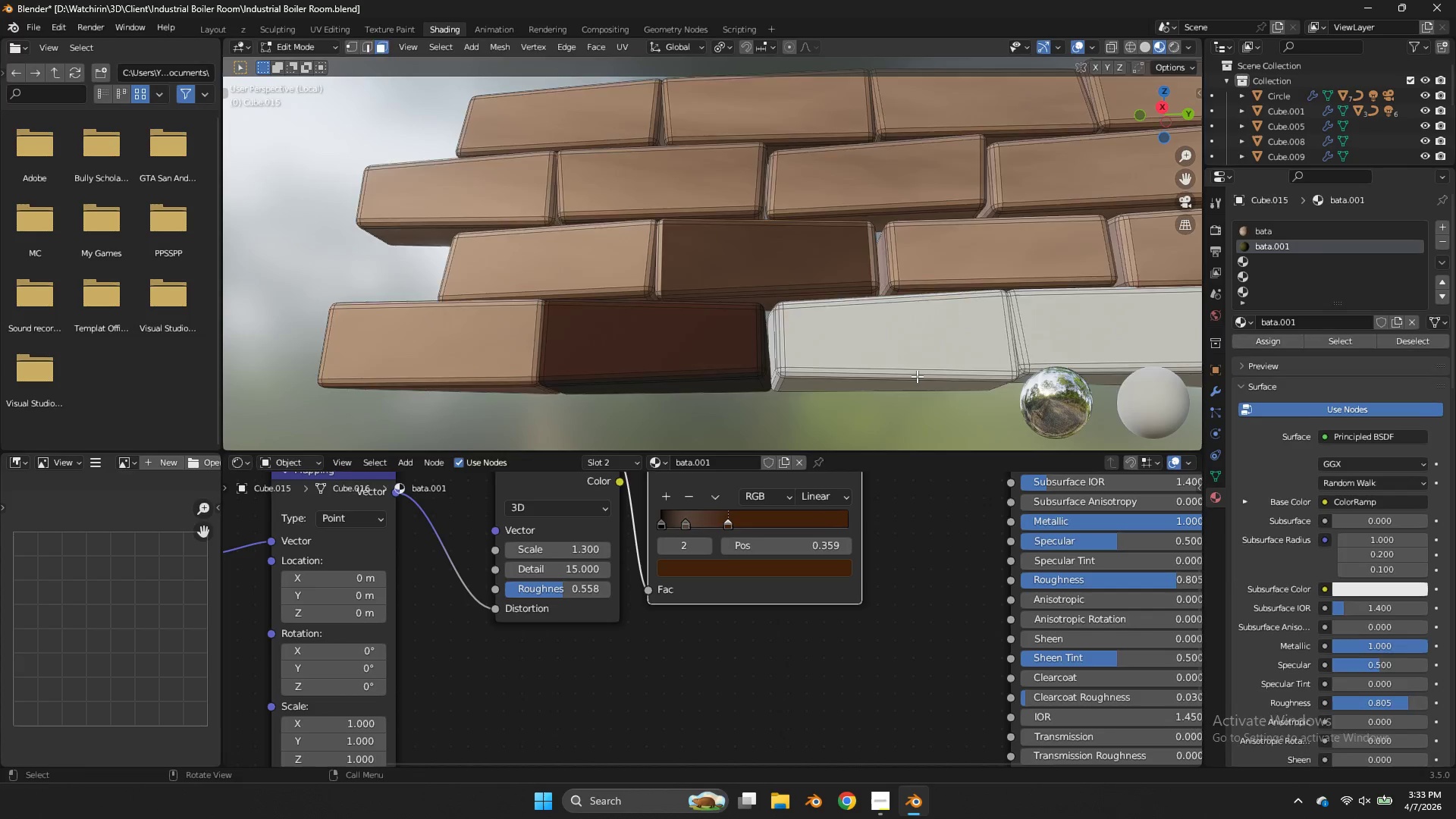 
key(Tab)
 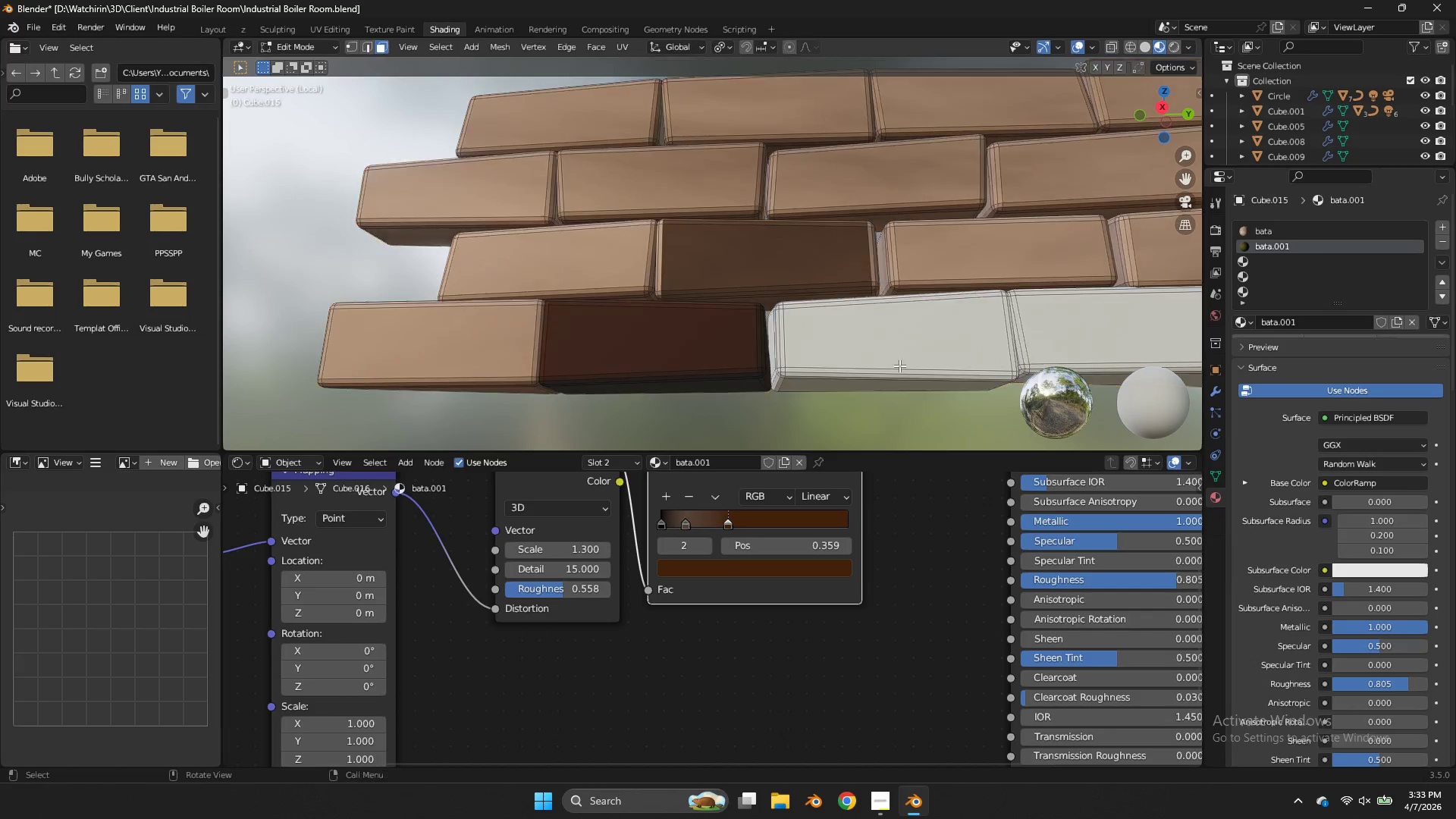 
key(Tab)
 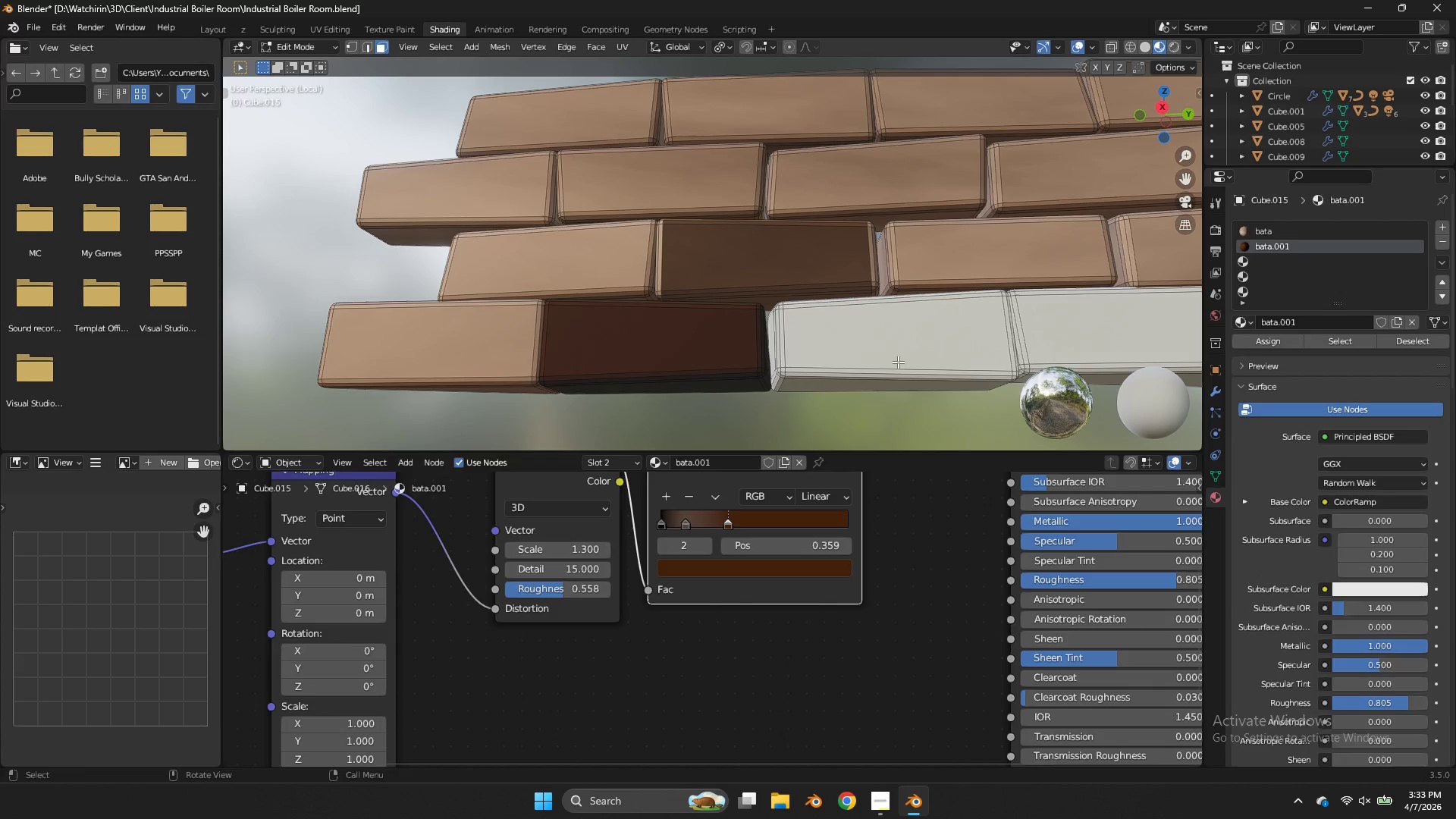 
left_click([898, 362])
 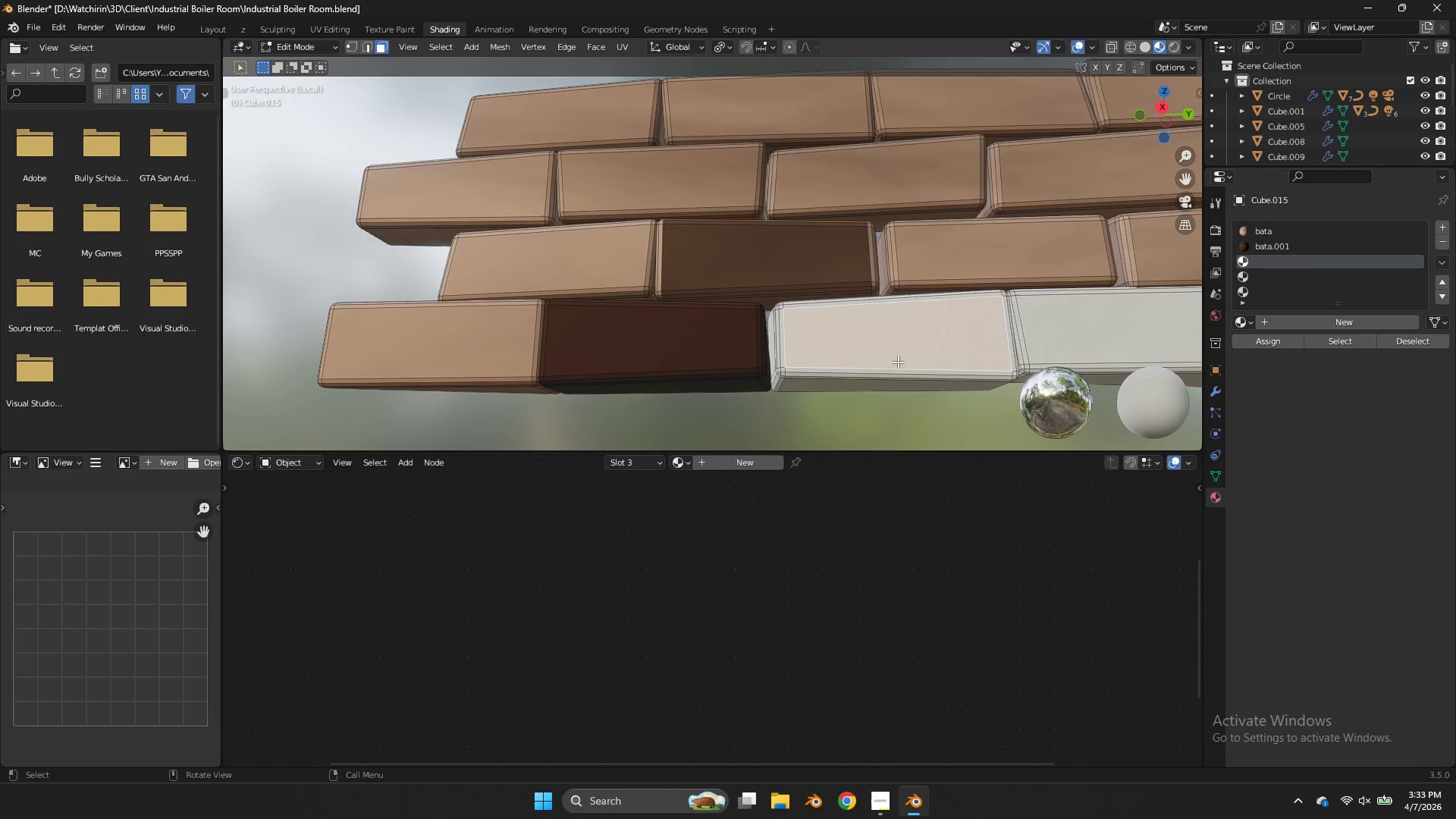 
key(L)
 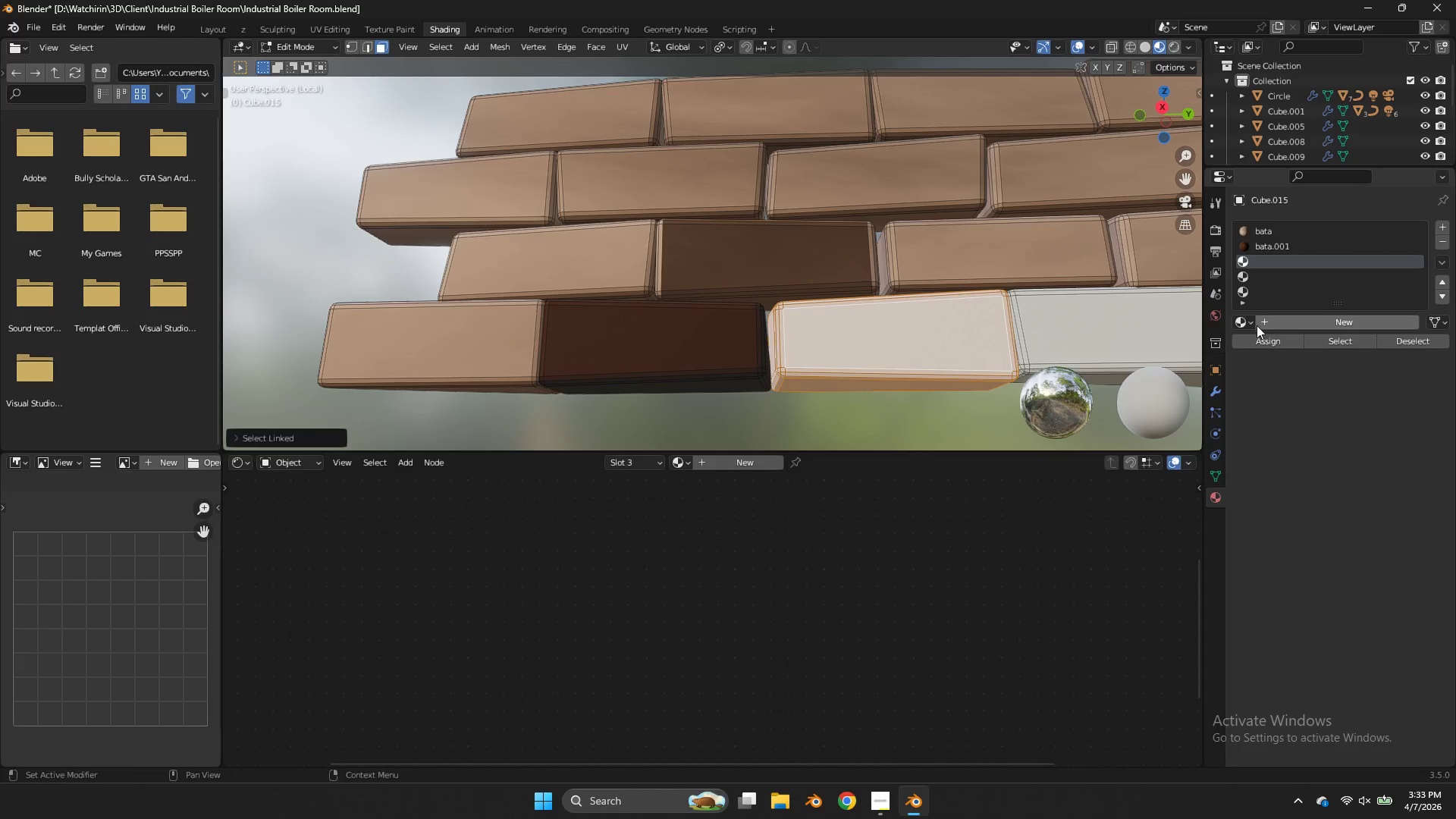 
left_click([1258, 340])
 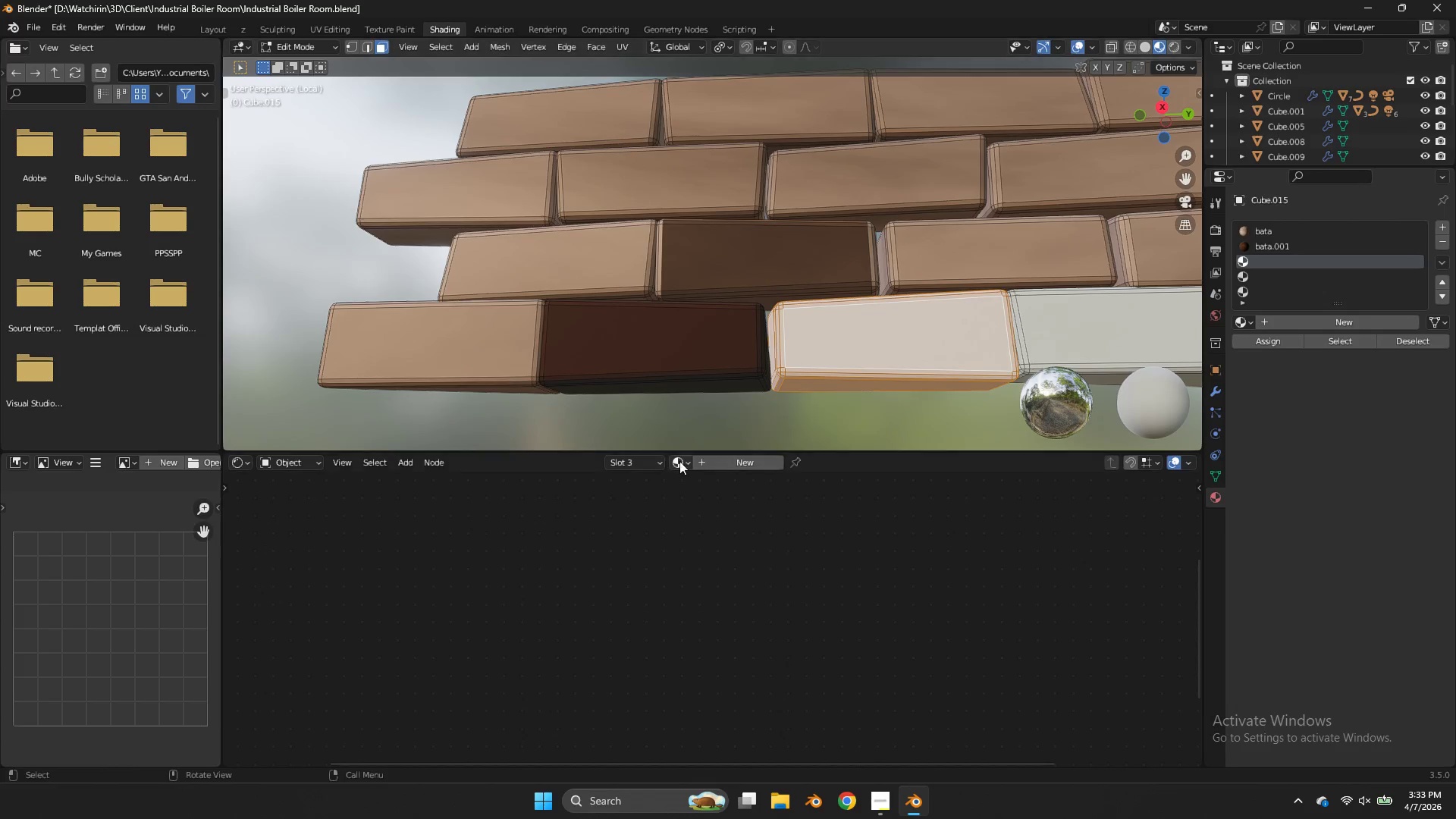 
left_click([681, 465])
 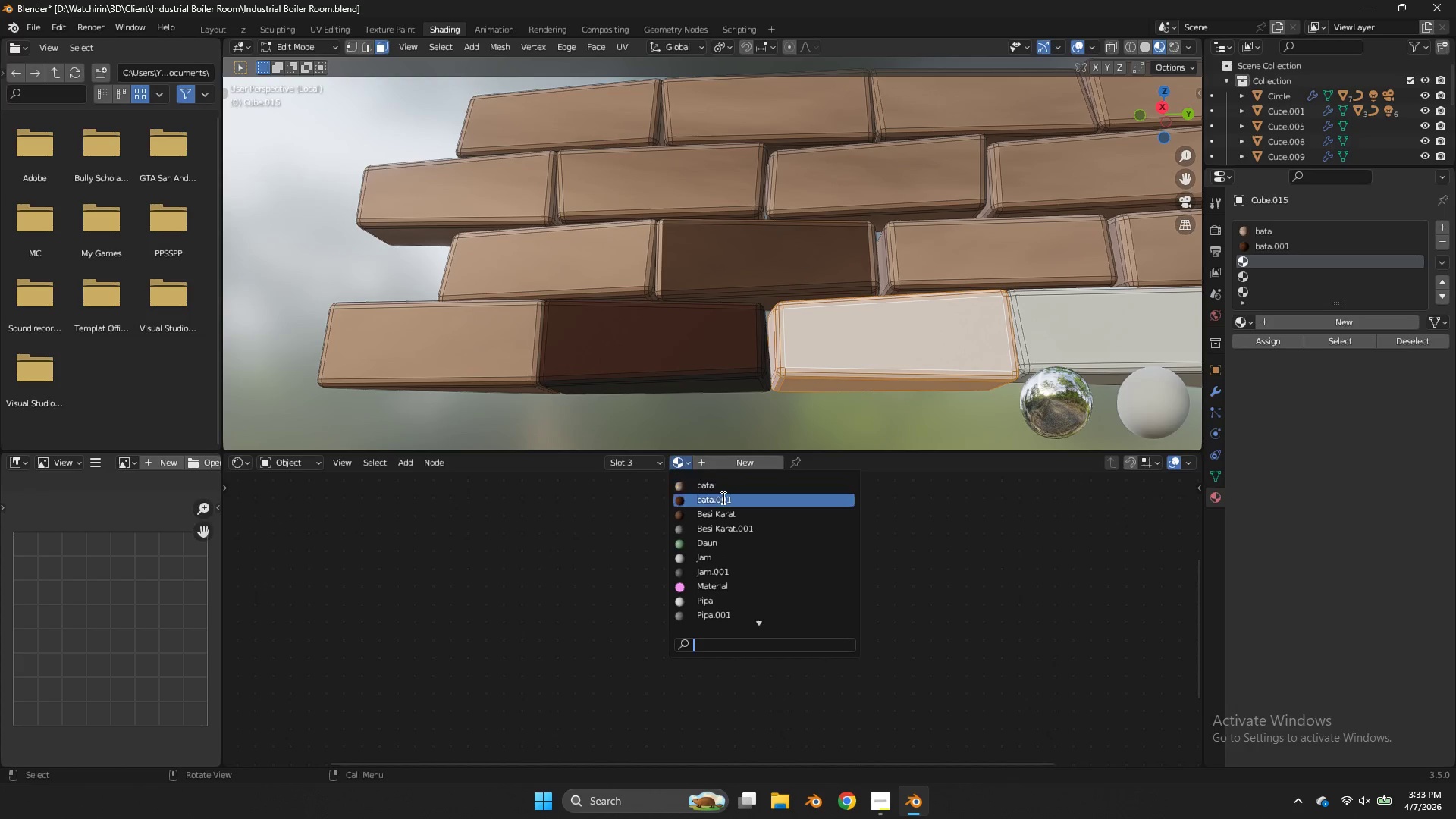 
left_click([722, 497])
 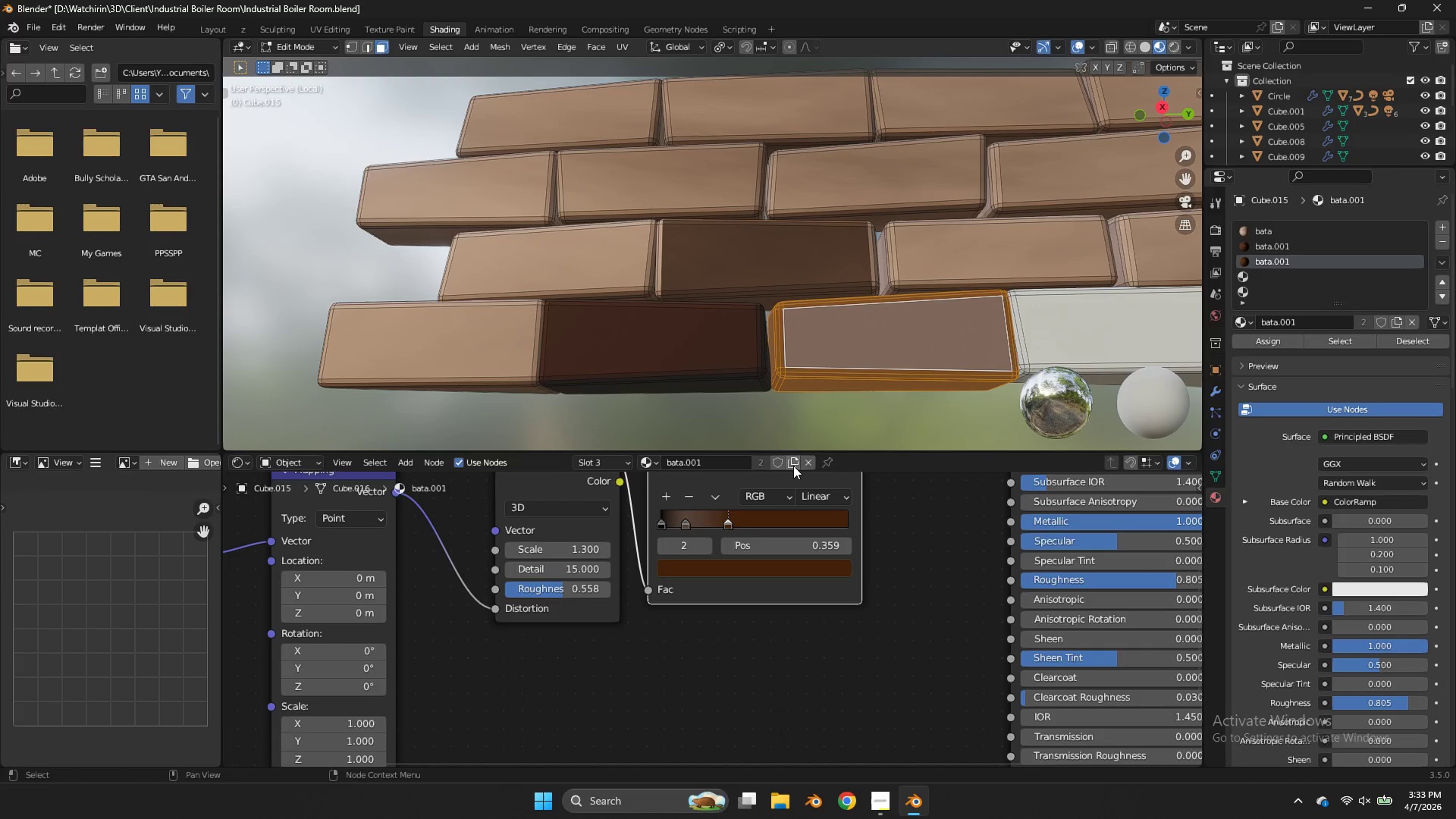 
left_click([793, 466])
 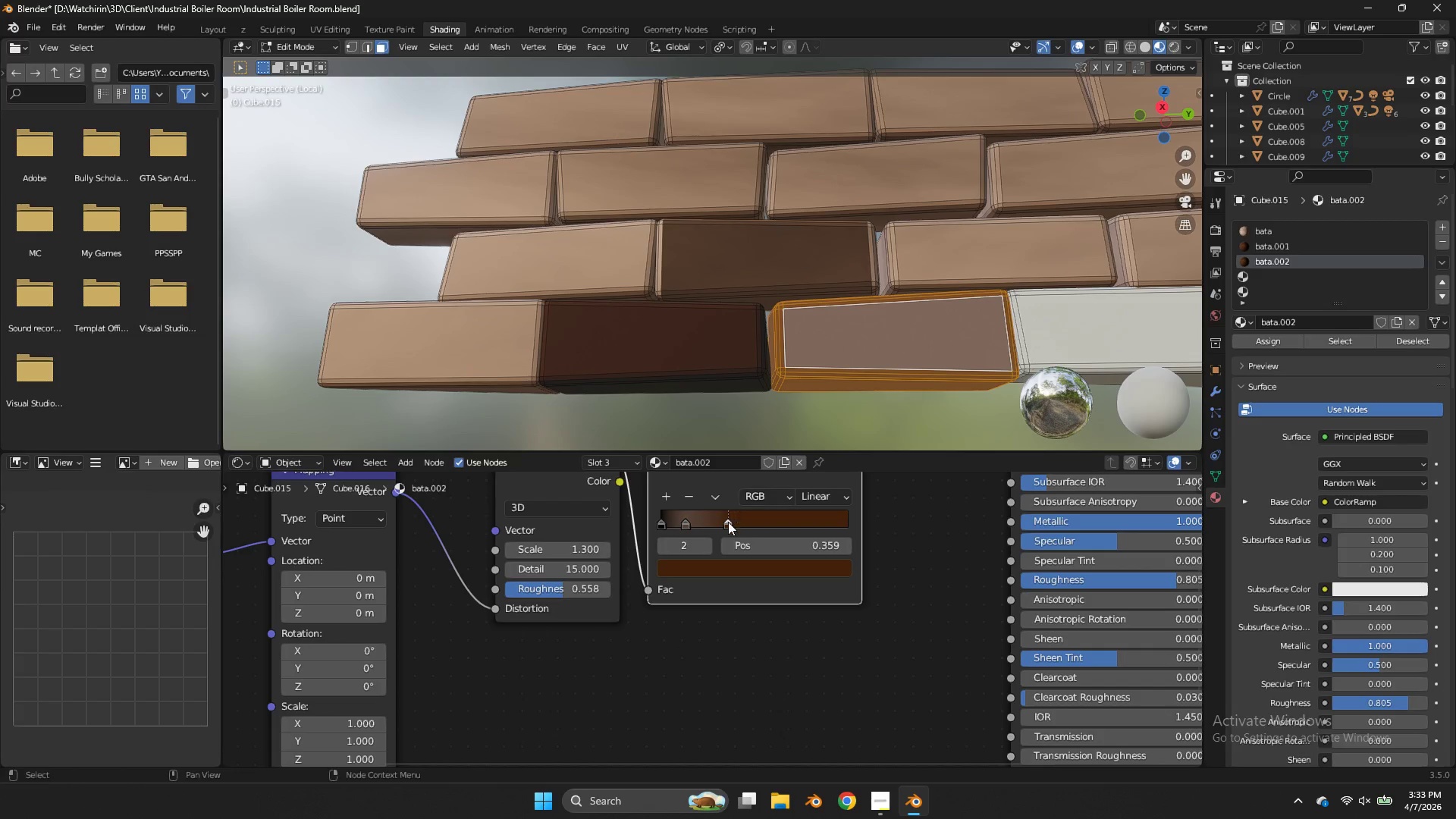 
left_click([728, 522])
 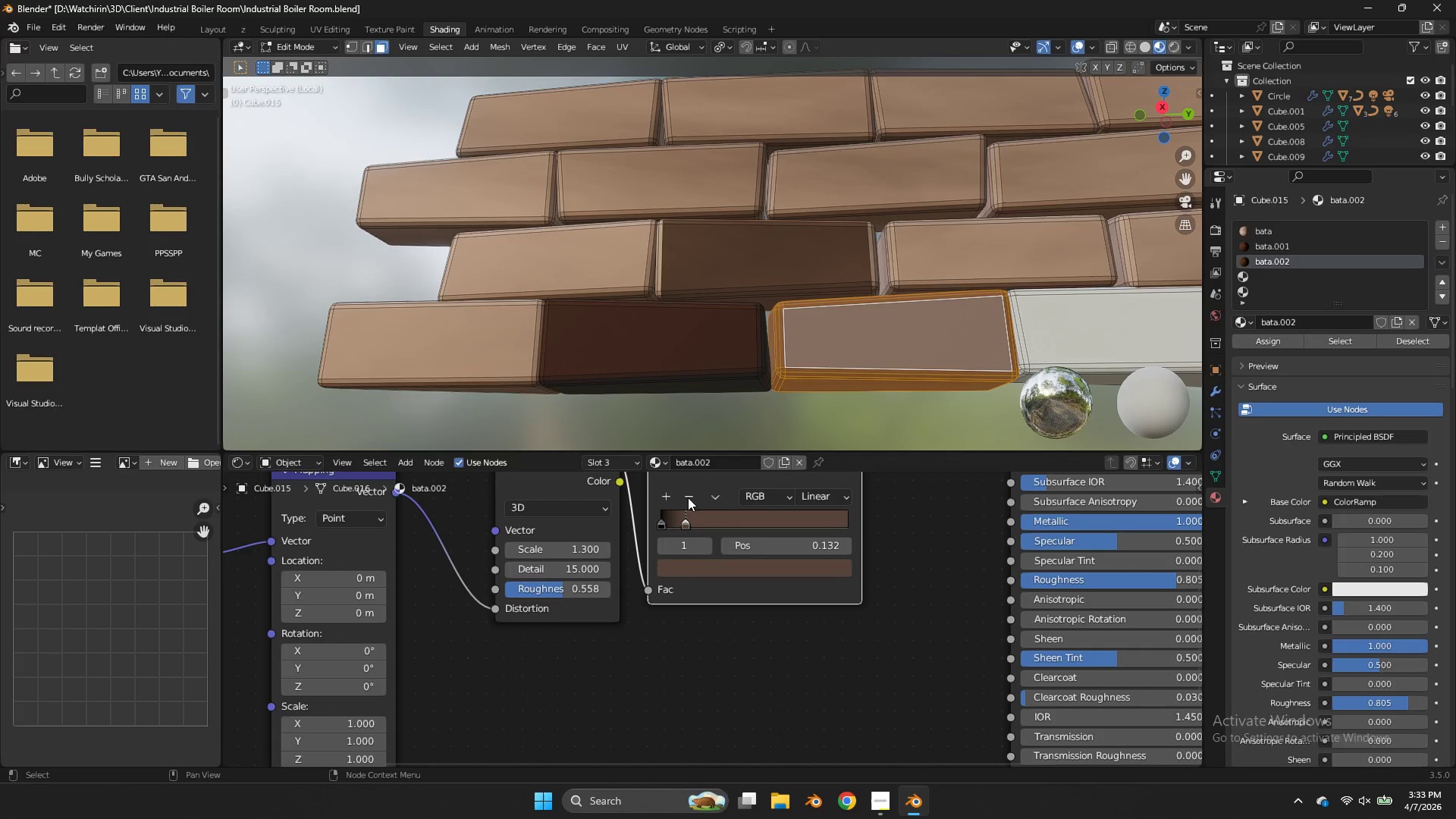 
double_click([687, 495])
 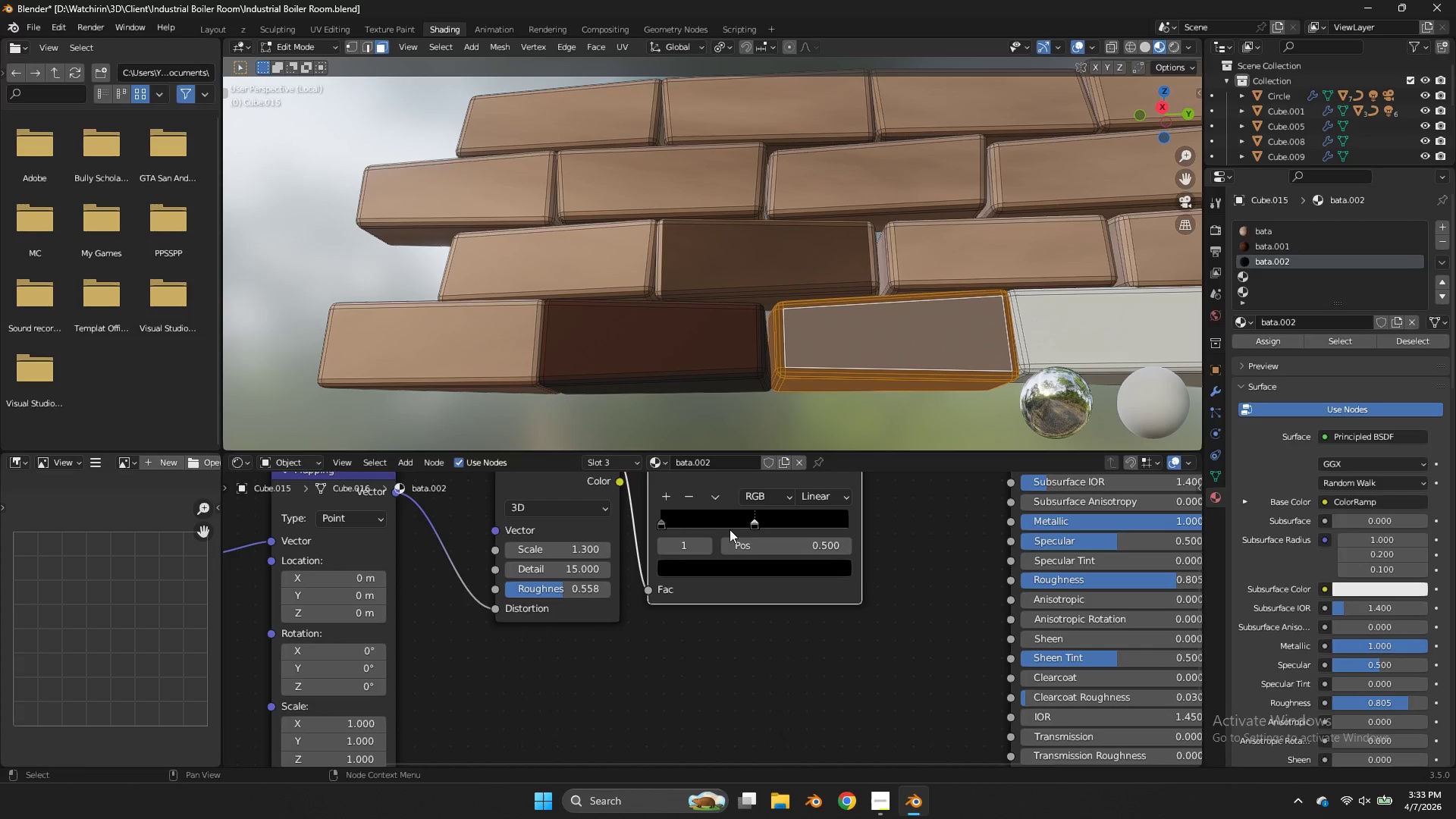 
left_click_drag(start_coordinate=[739, 521], to_coordinate=[704, 521])
 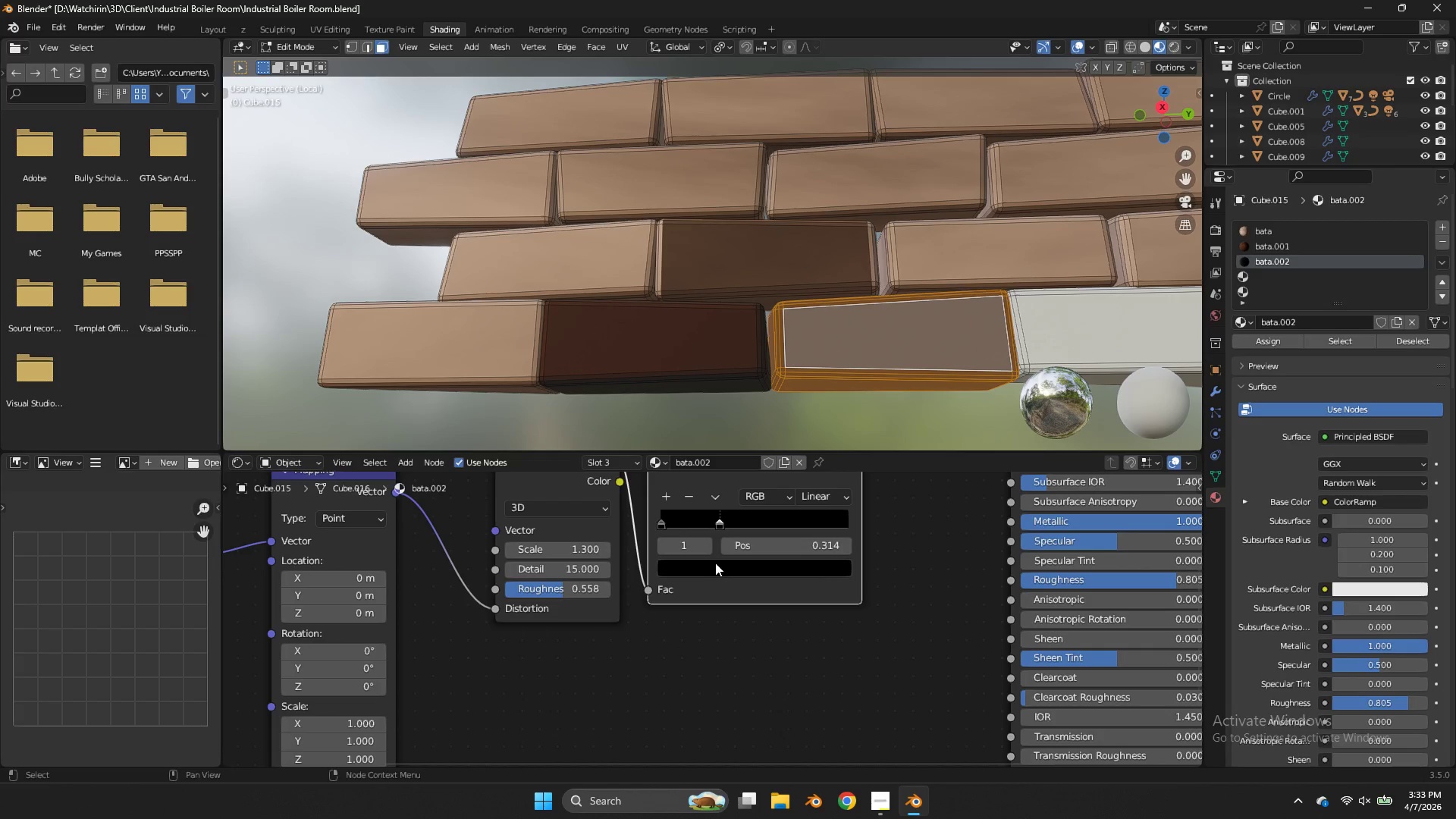 
double_click([717, 570])
 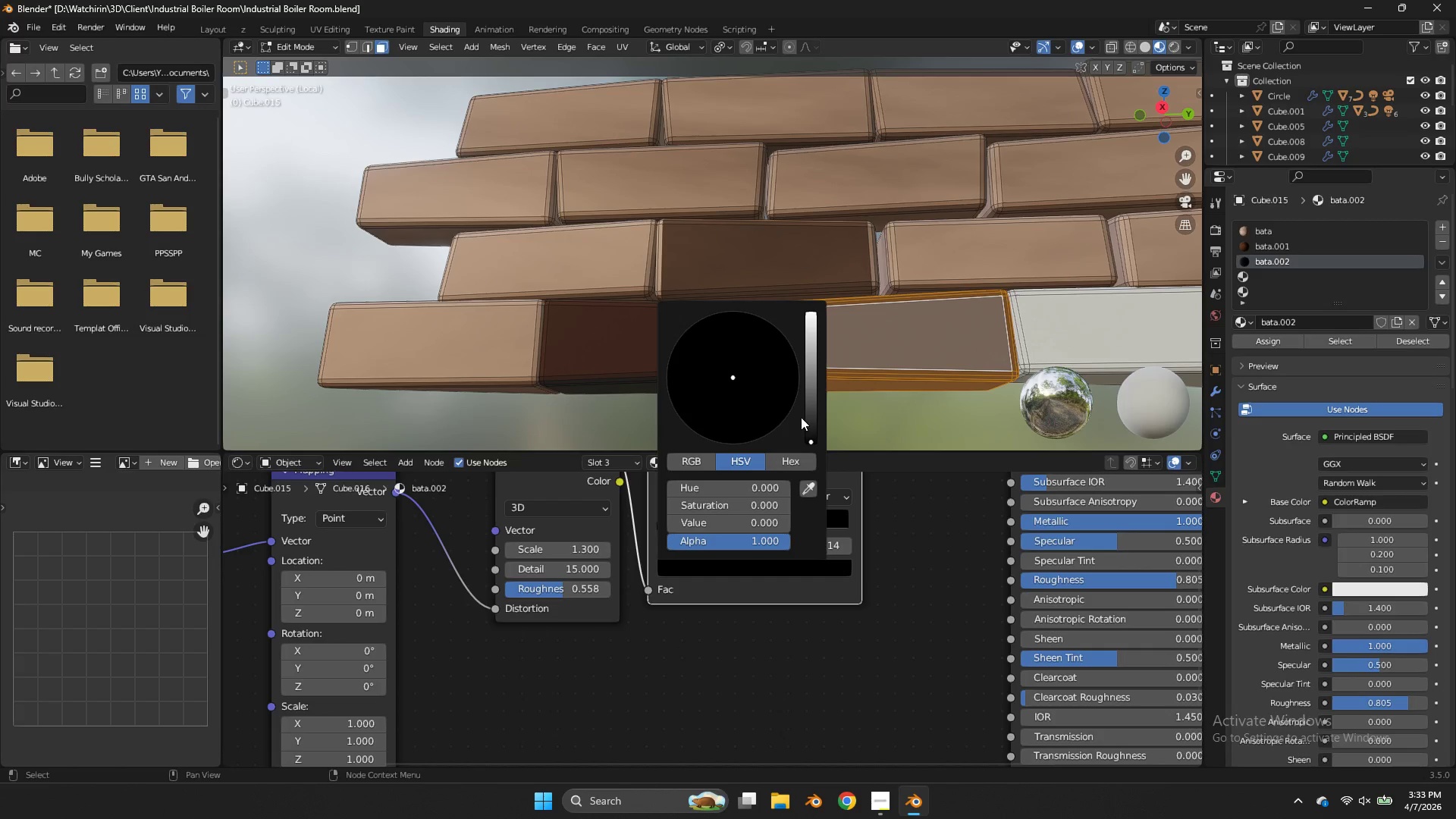 
left_click_drag(start_coordinate=[811, 413], to_coordinate=[843, 471])
 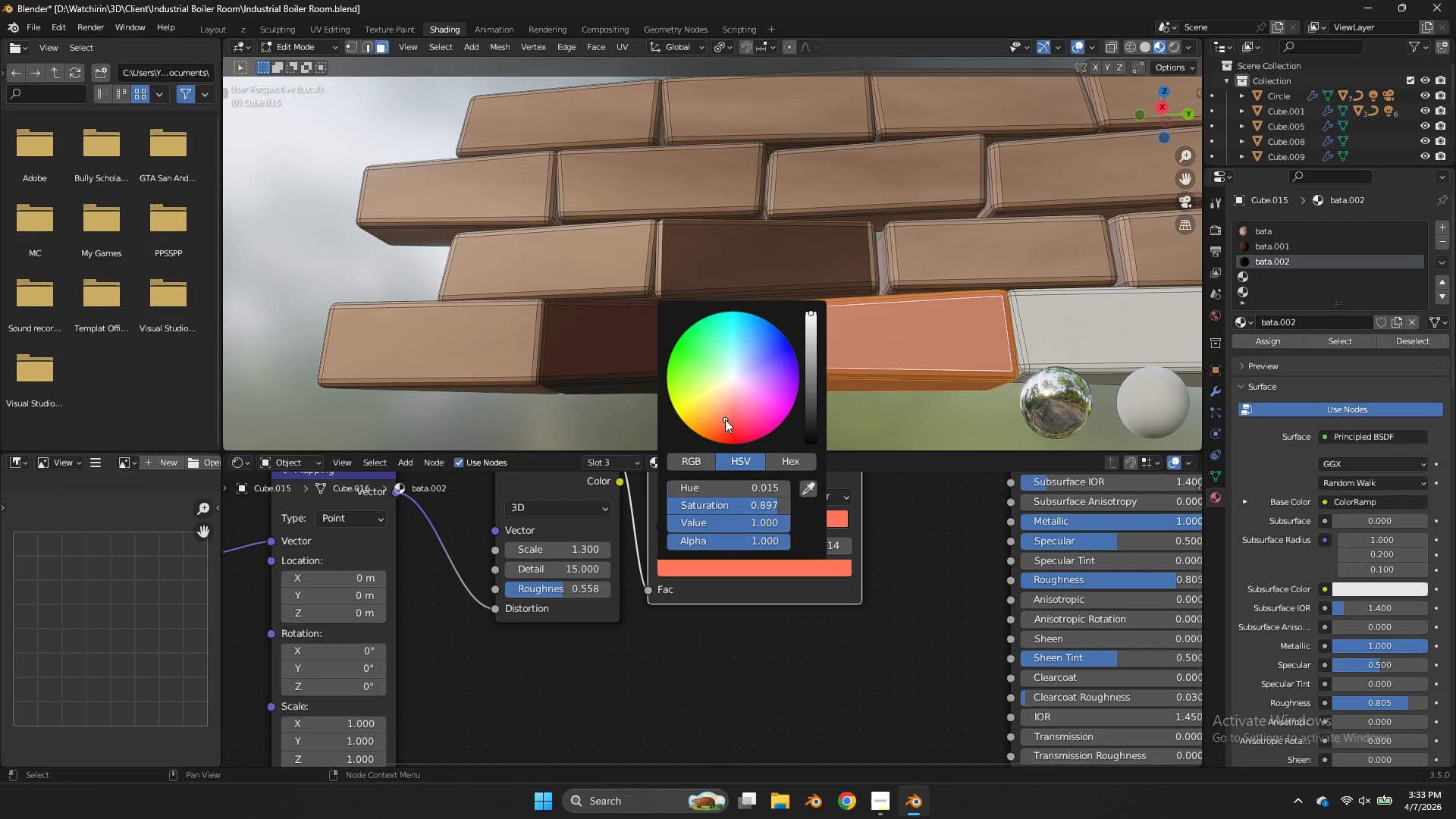 
left_click_drag(start_coordinate=[726, 419], to_coordinate=[719, 419])
 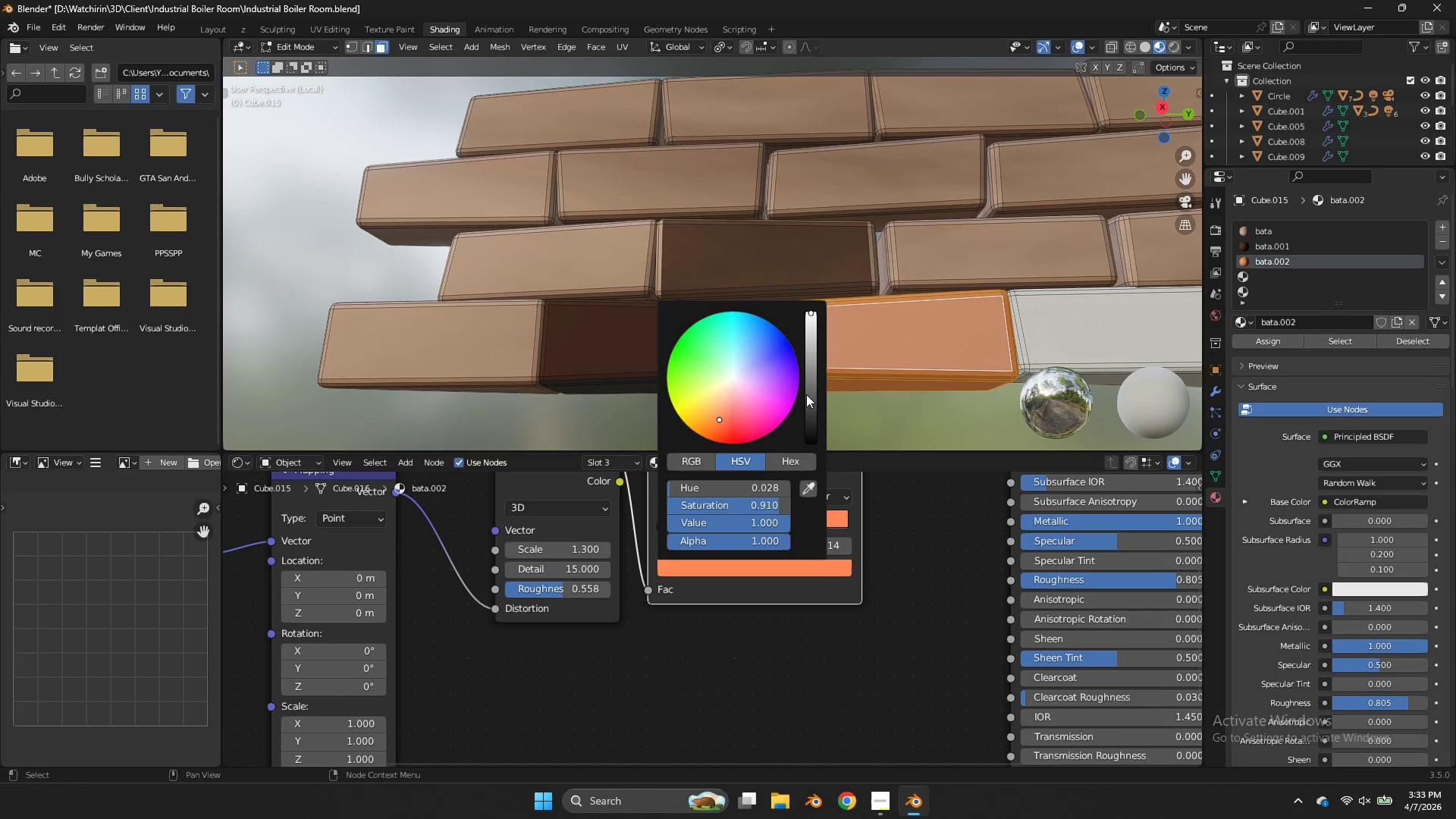 
left_click_drag(start_coordinate=[809, 396], to_coordinate=[811, 418])
 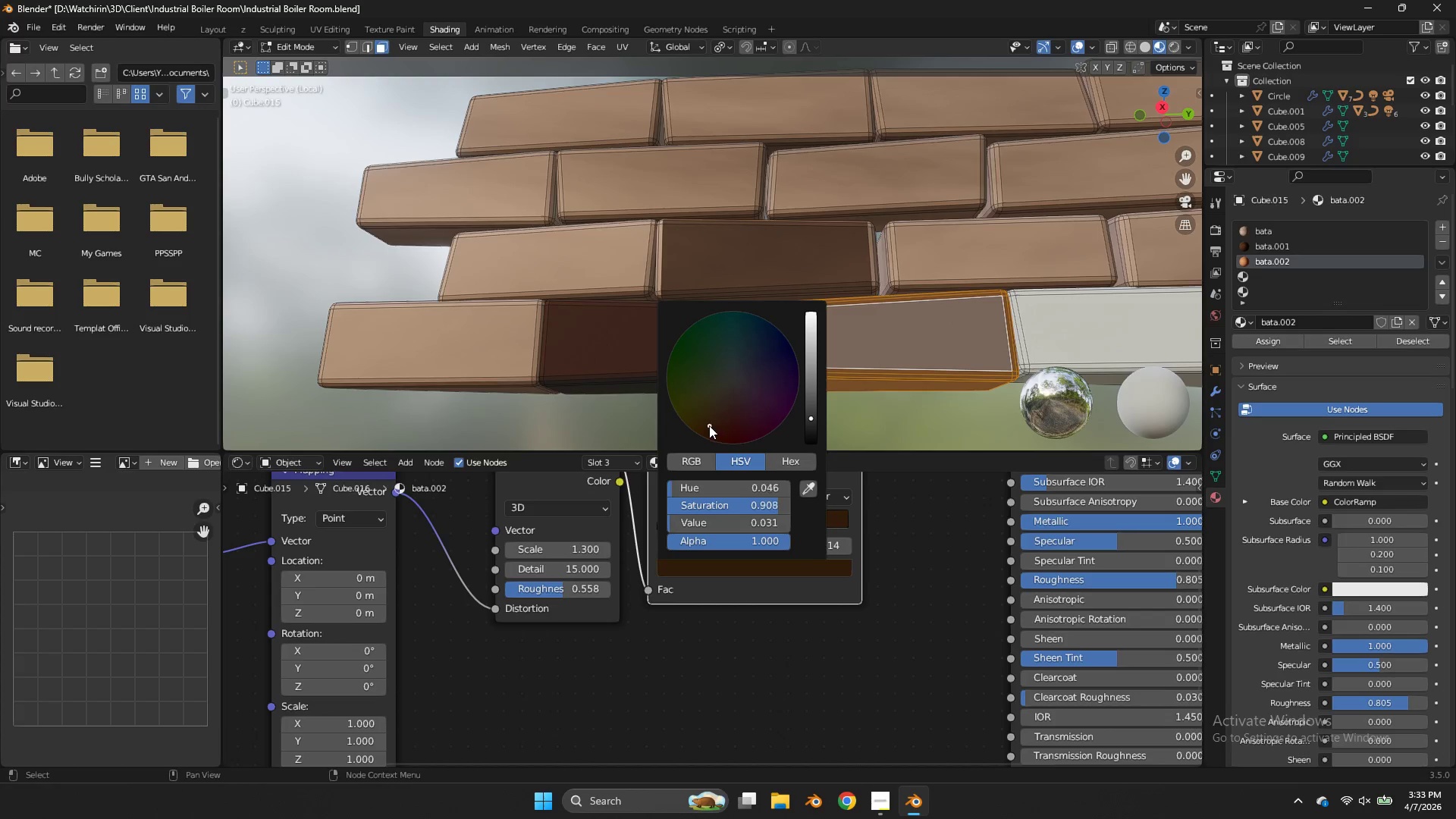 
left_click_drag(start_coordinate=[709, 425], to_coordinate=[708, 445])
 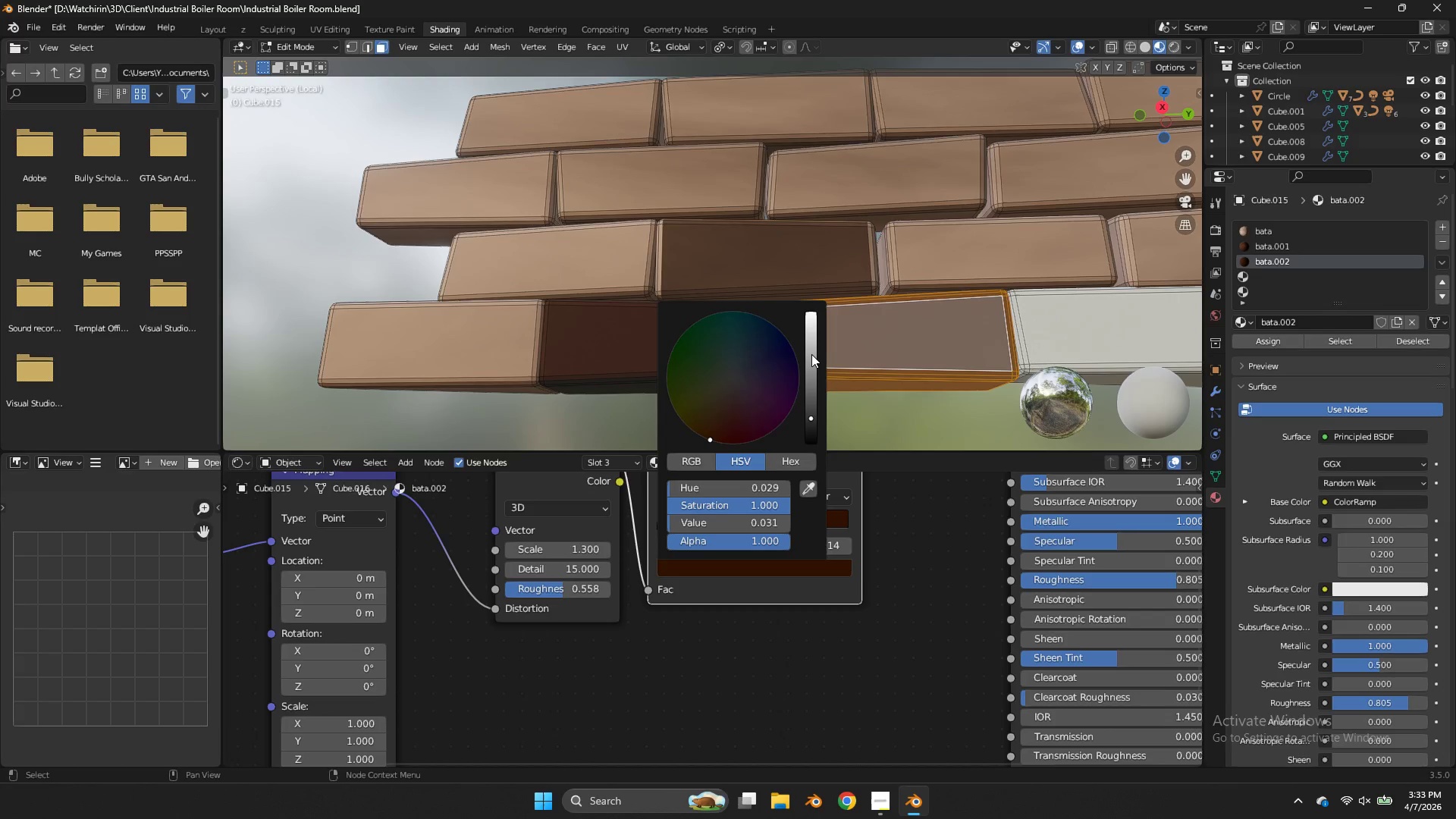 
left_click_drag(start_coordinate=[811, 354], to_coordinate=[816, 397])
 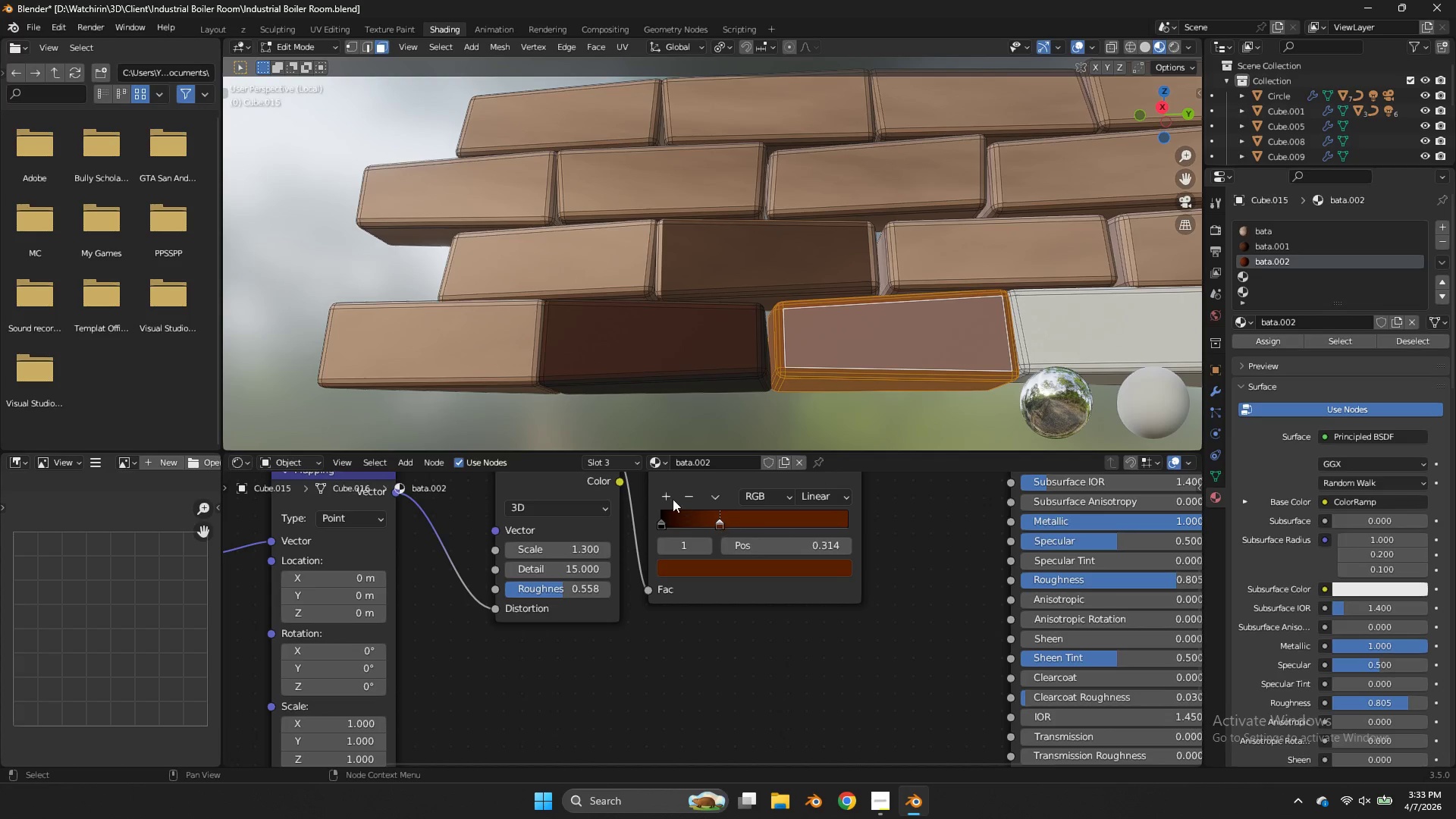 
left_click([669, 494])
 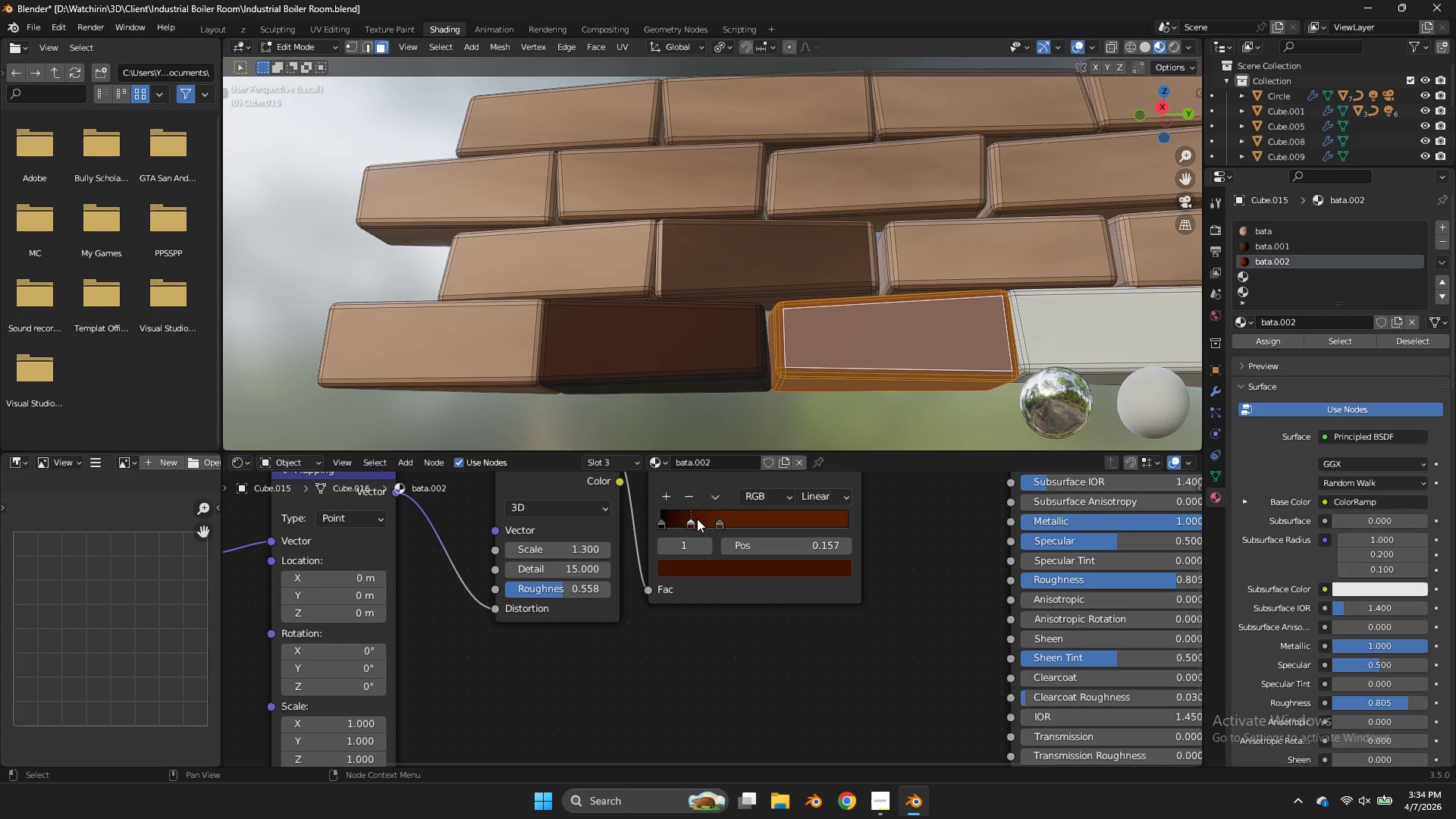 
left_click_drag(start_coordinate=[695, 519], to_coordinate=[682, 517])
 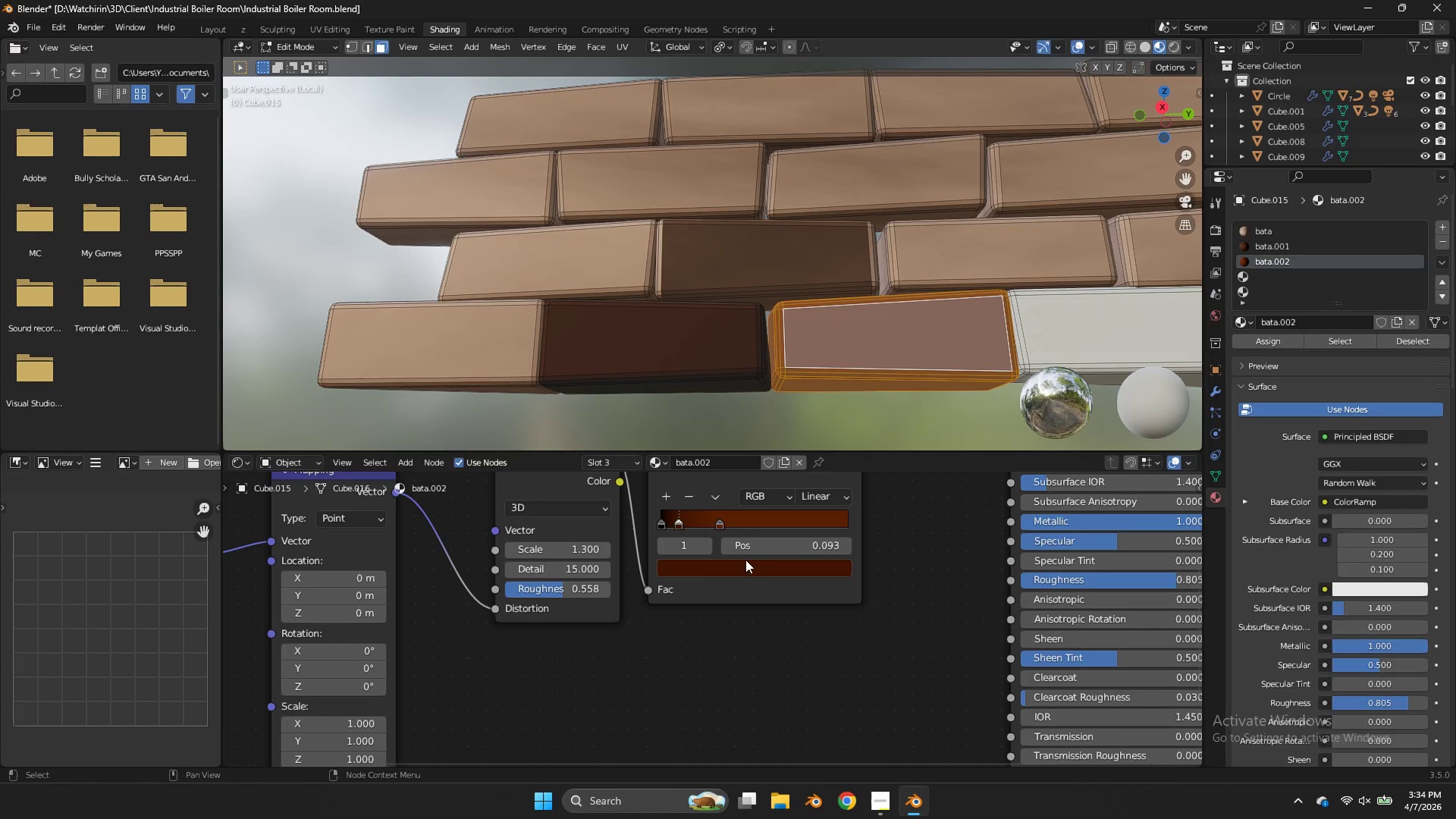 
left_click([753, 571])
 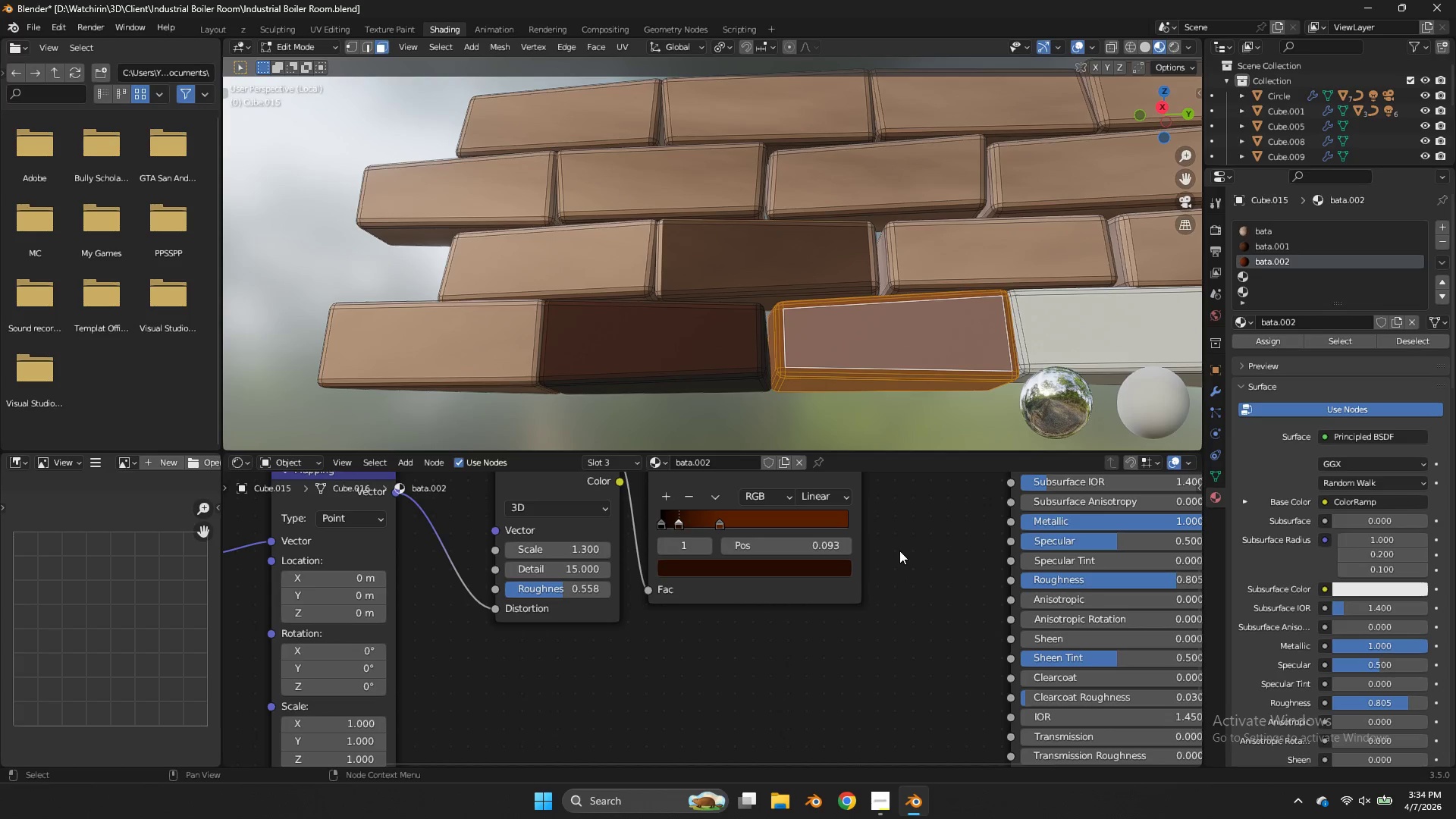 
key(Tab)
 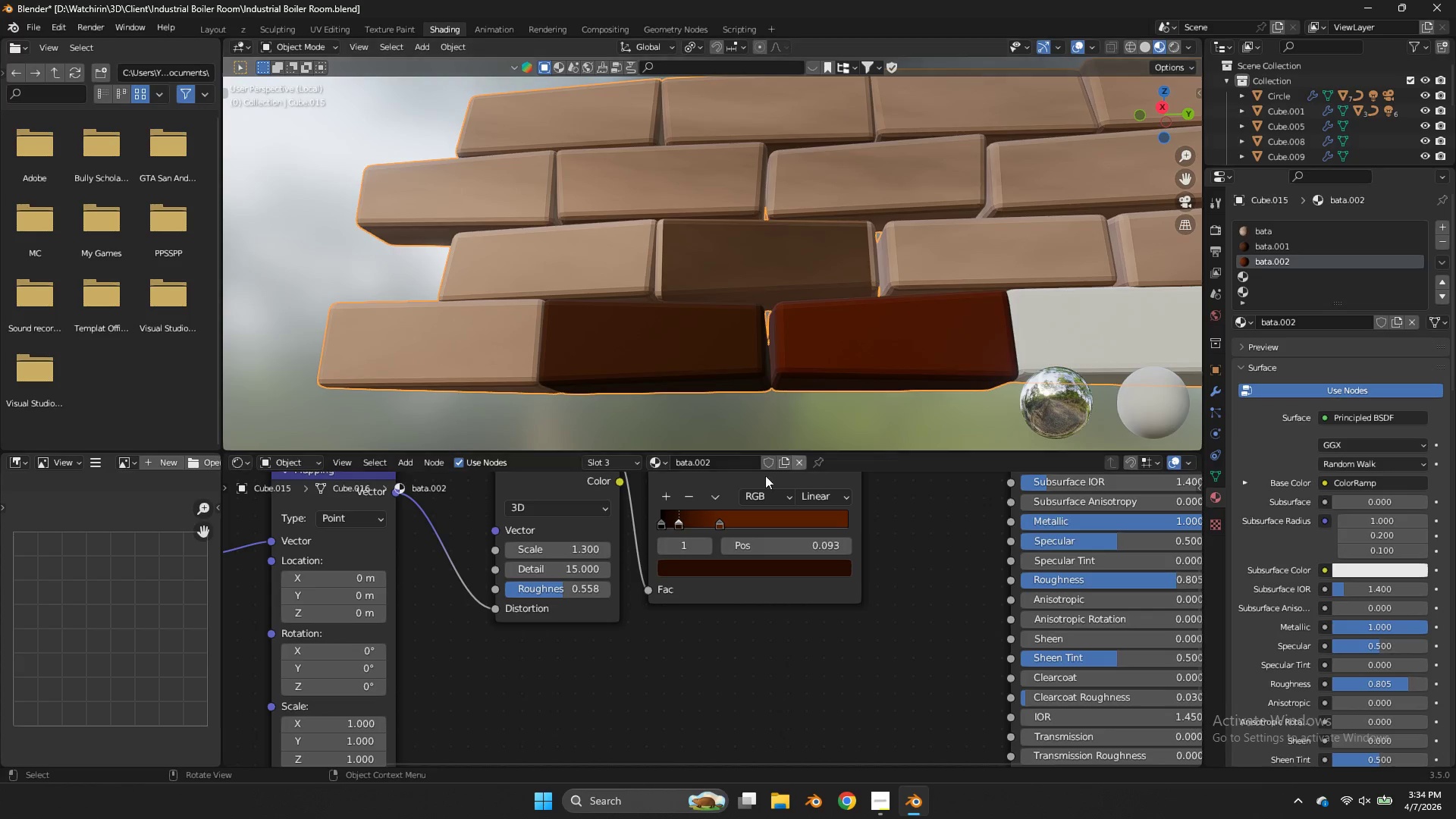 
key(Tab)
 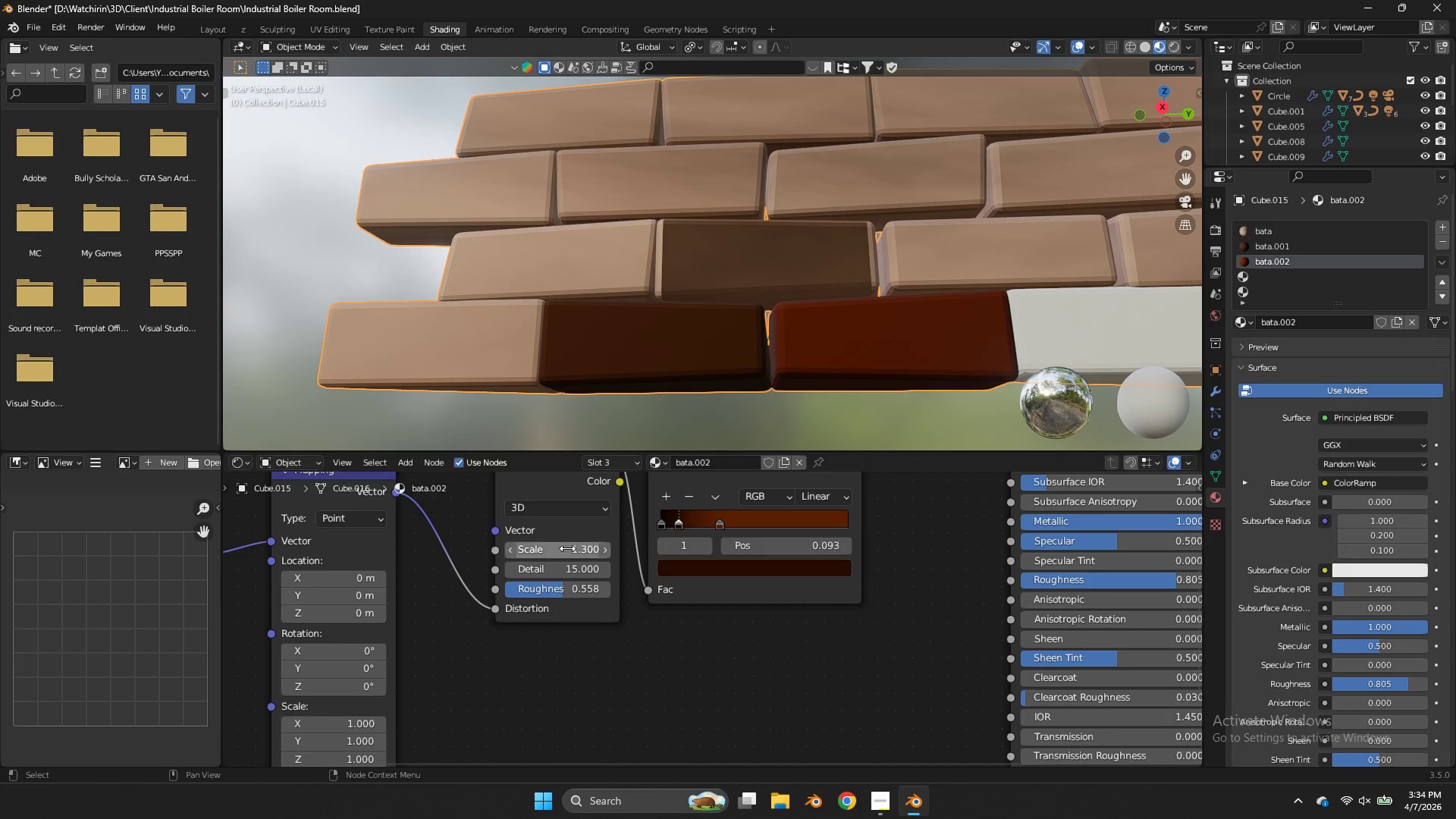 
left_click_drag(start_coordinate=[569, 550], to_coordinate=[738, 378])
 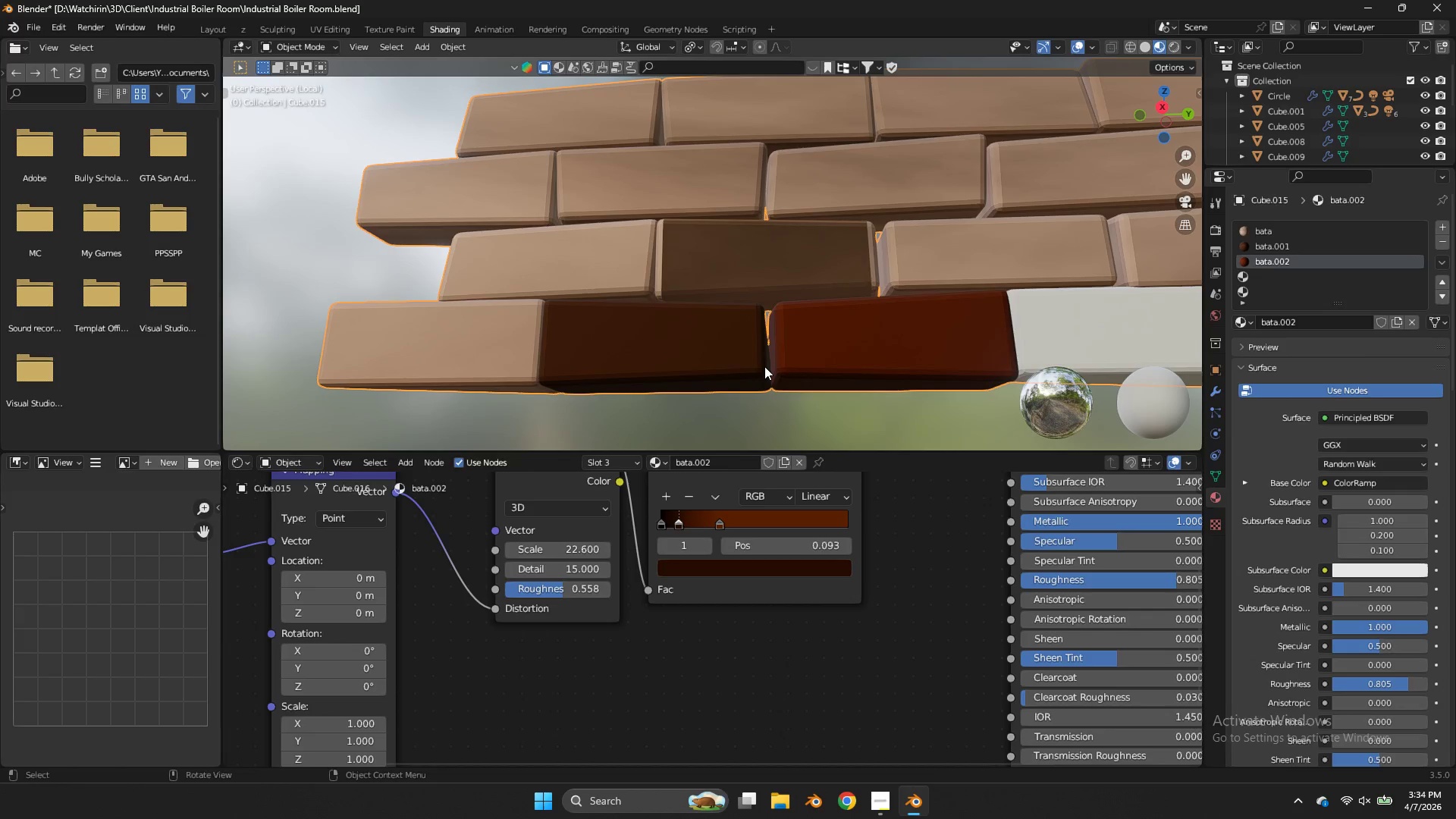 
left_click([764, 366])
 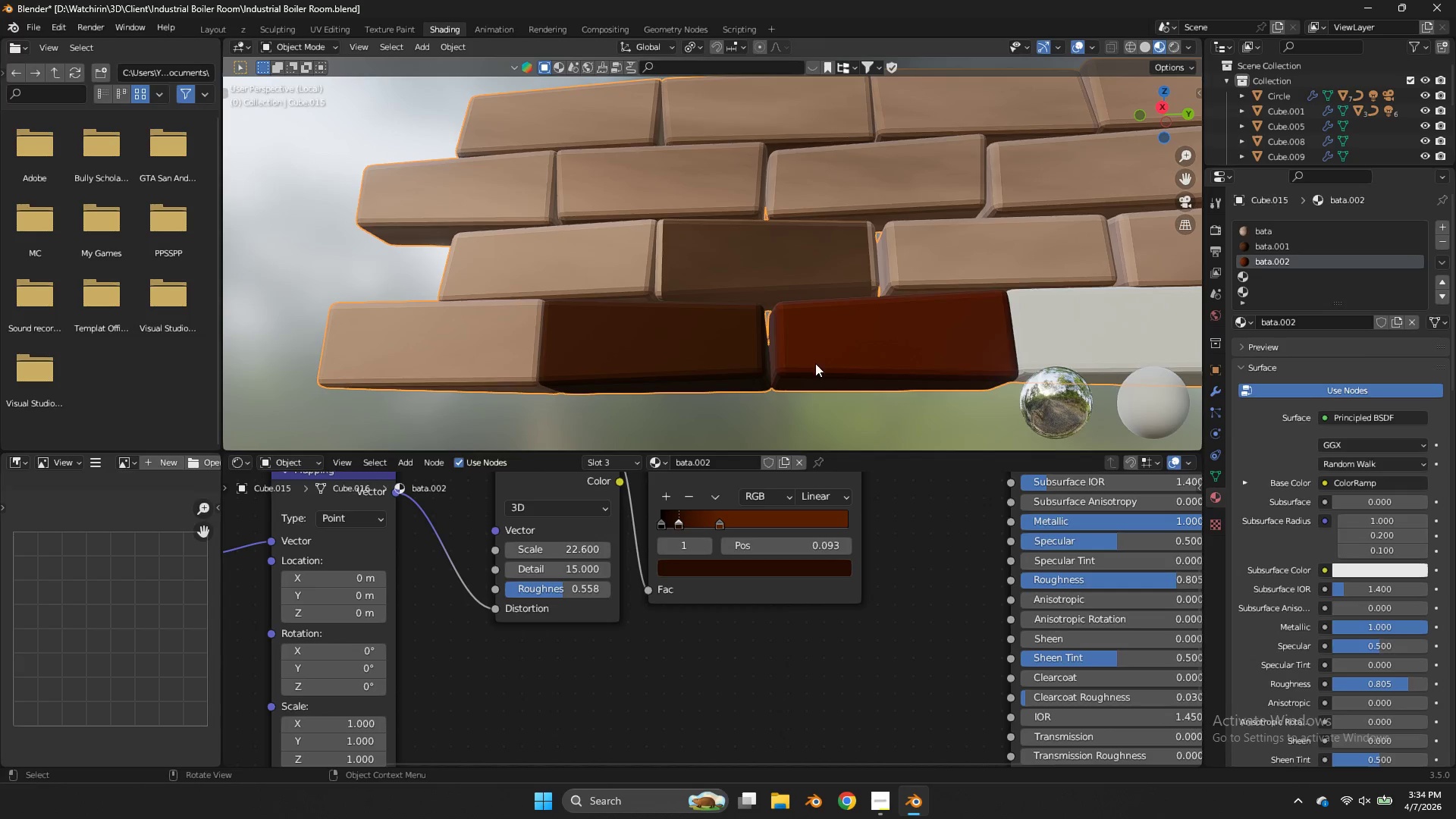 
double_click([824, 377])
 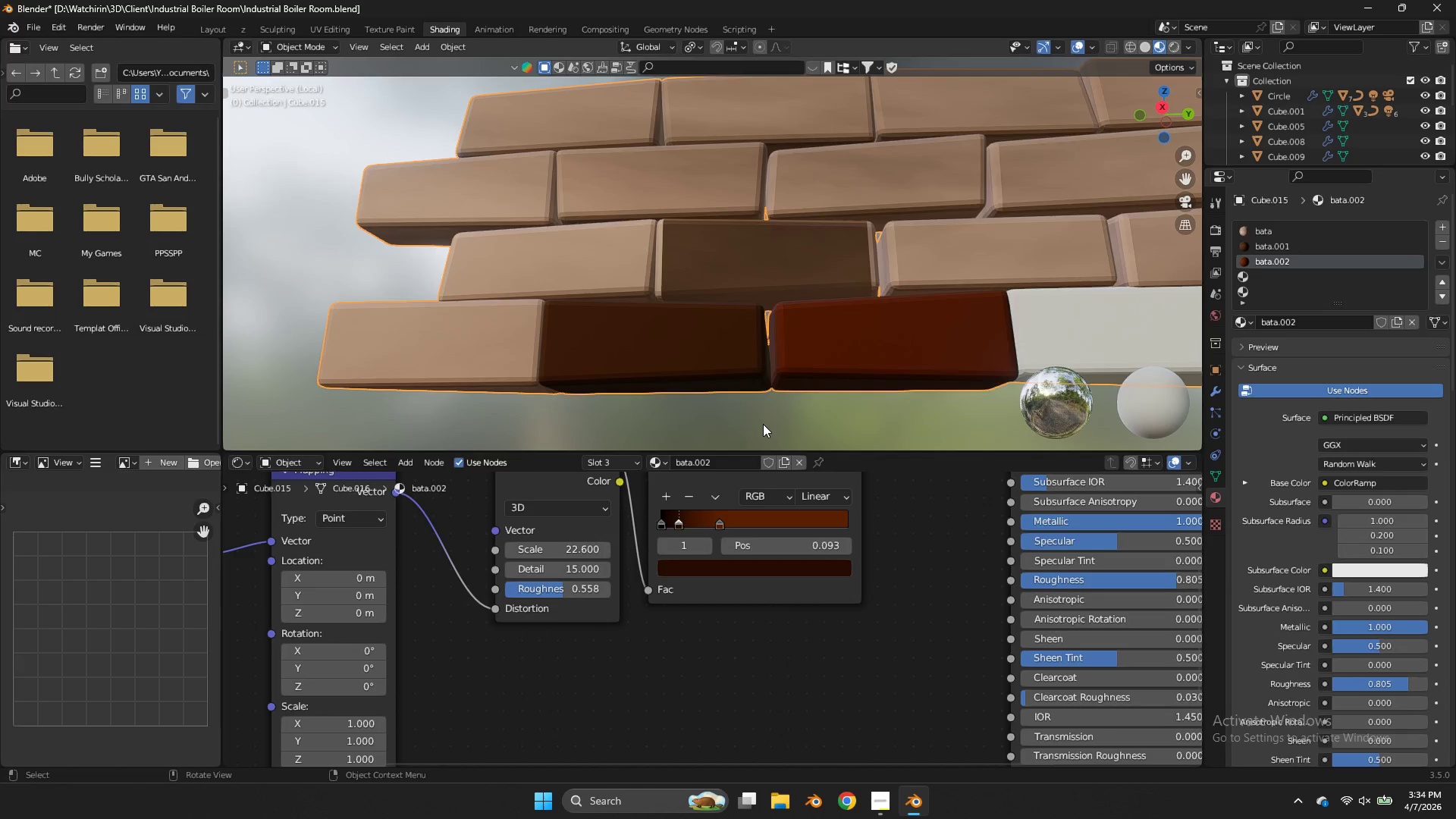 
key(Tab)
 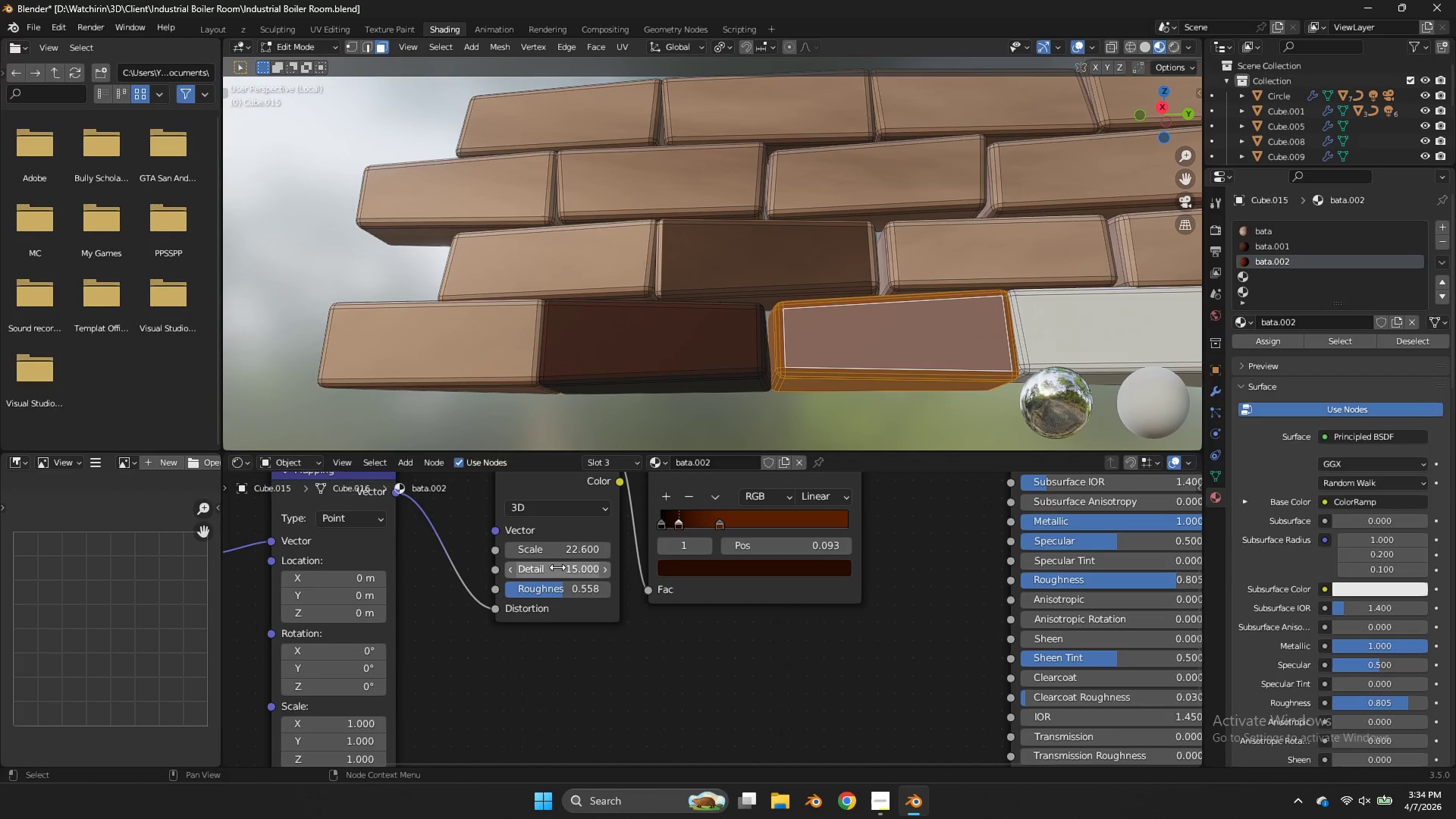 
left_click_drag(start_coordinate=[557, 572], to_coordinate=[567, 381])
 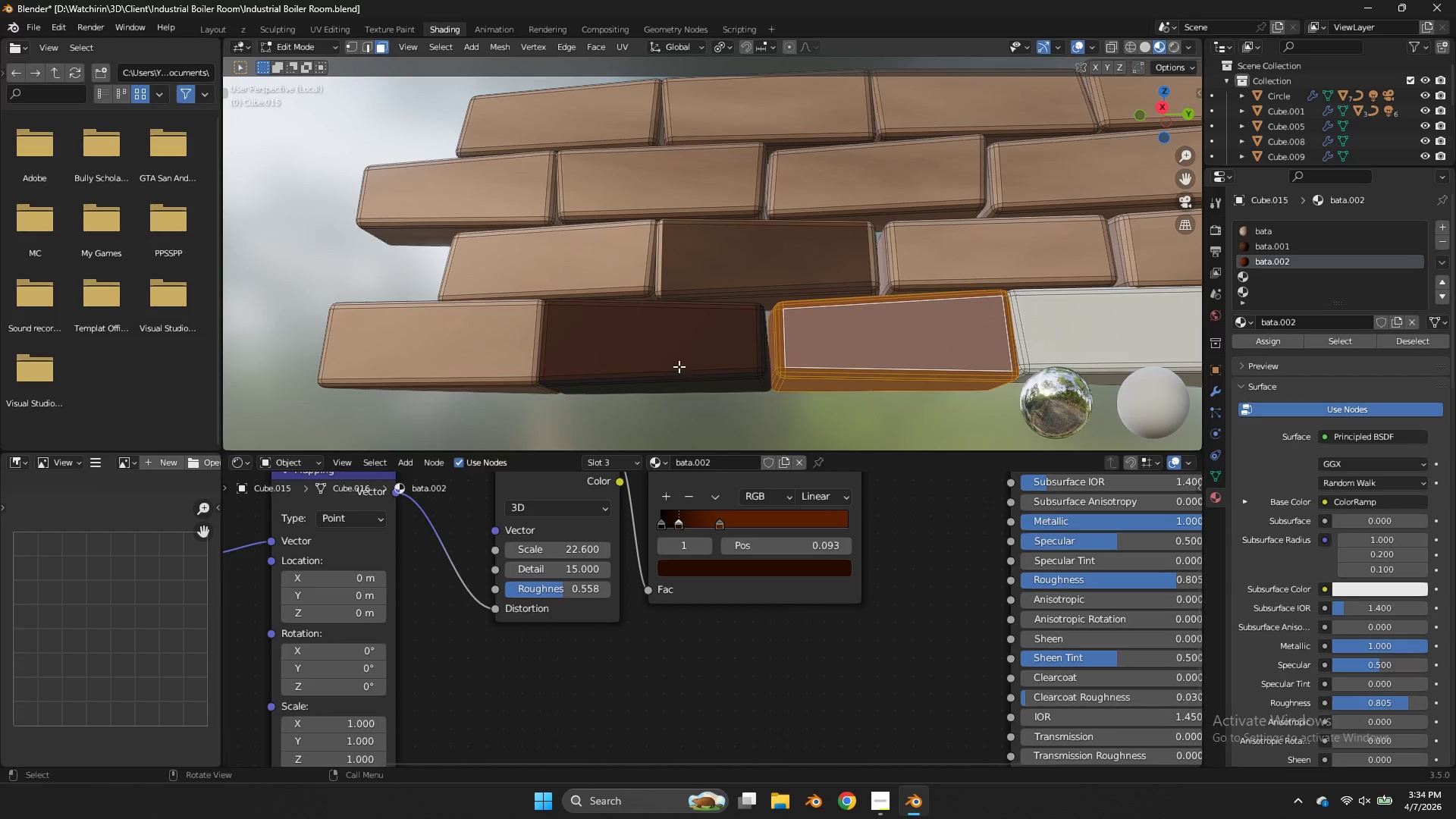 
double_click([676, 361])
 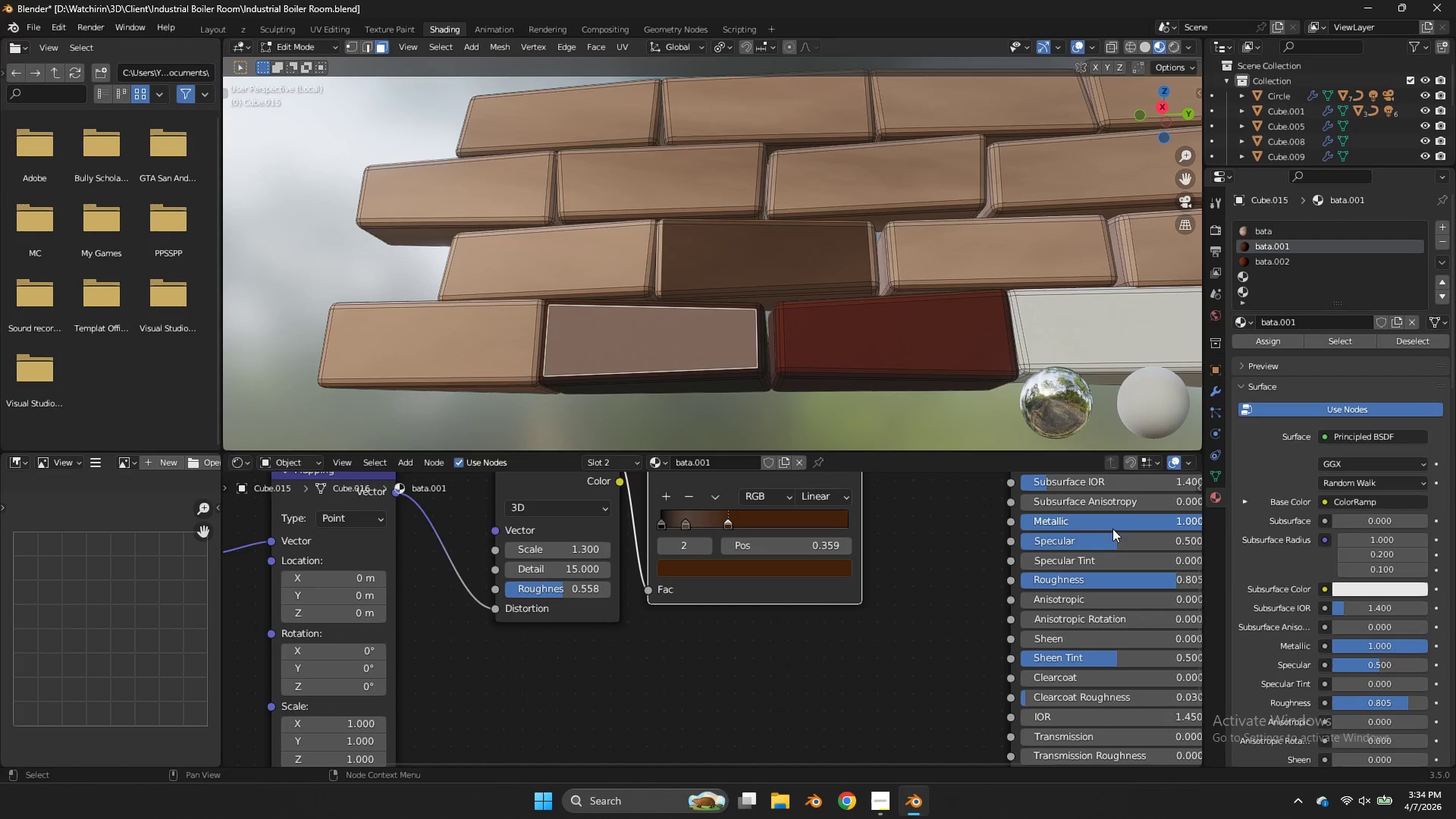 
left_click_drag(start_coordinate=[1106, 519], to_coordinate=[882, 317])
 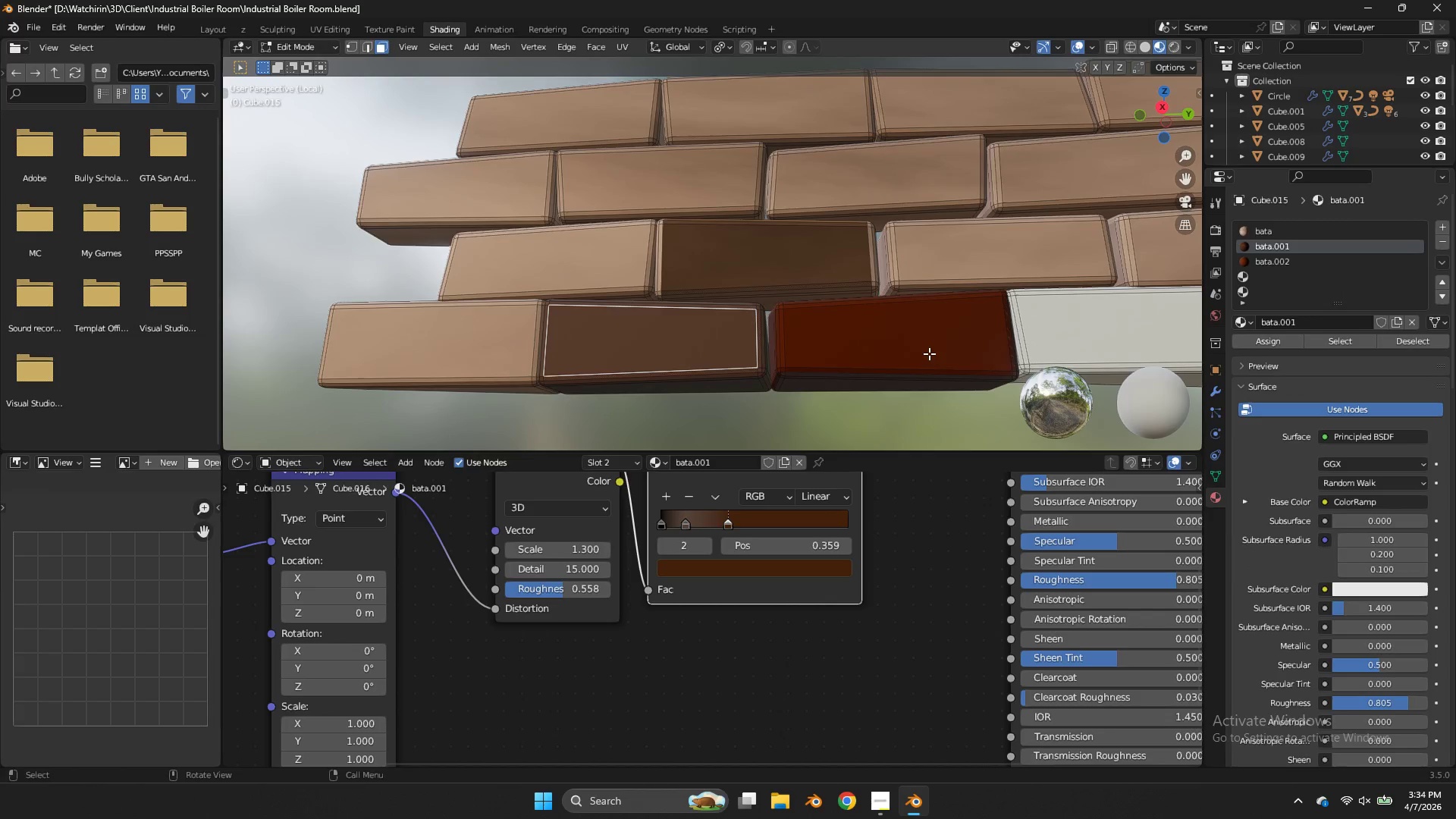 
left_click([929, 353])
 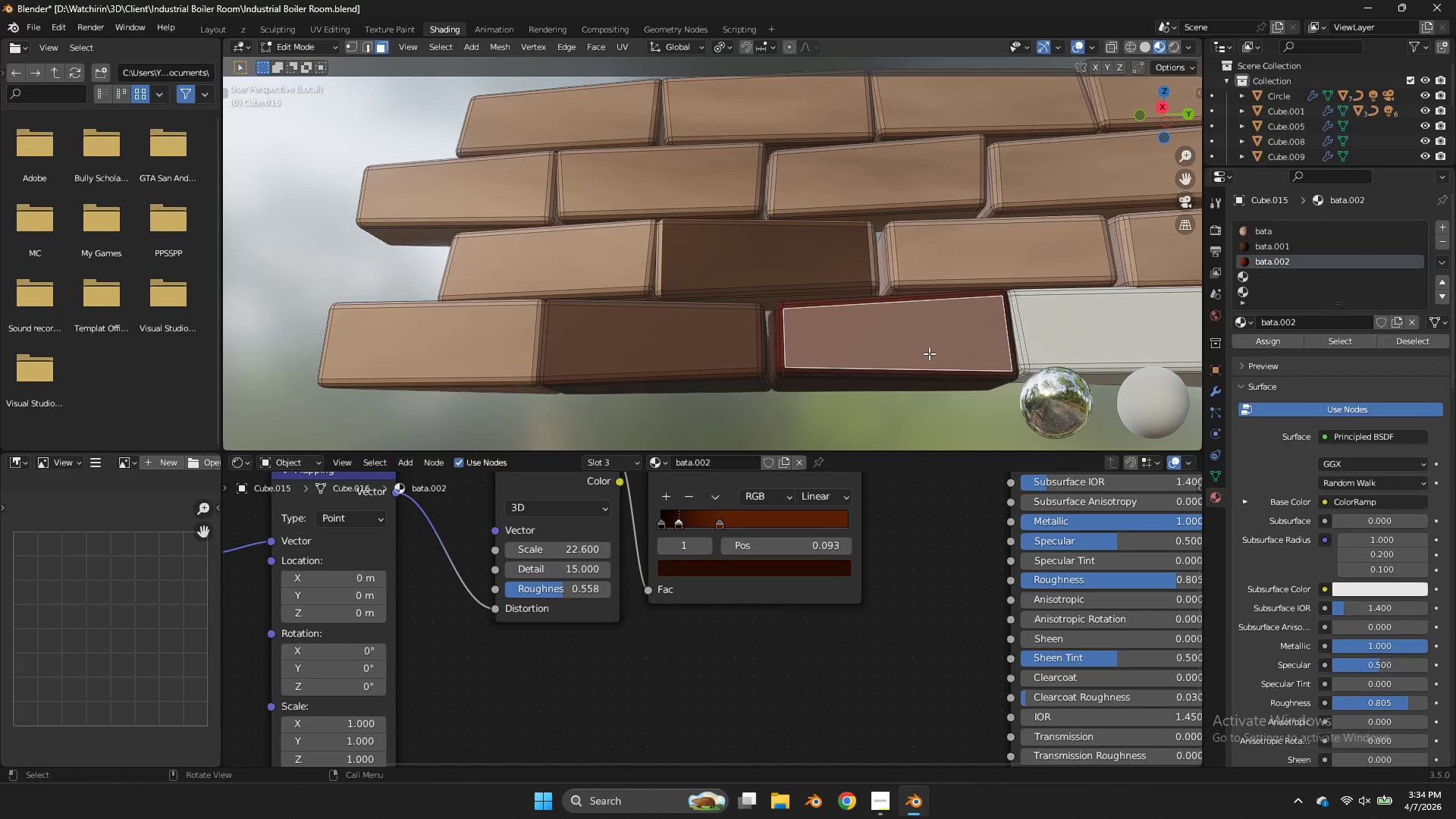 
key(Tab)
 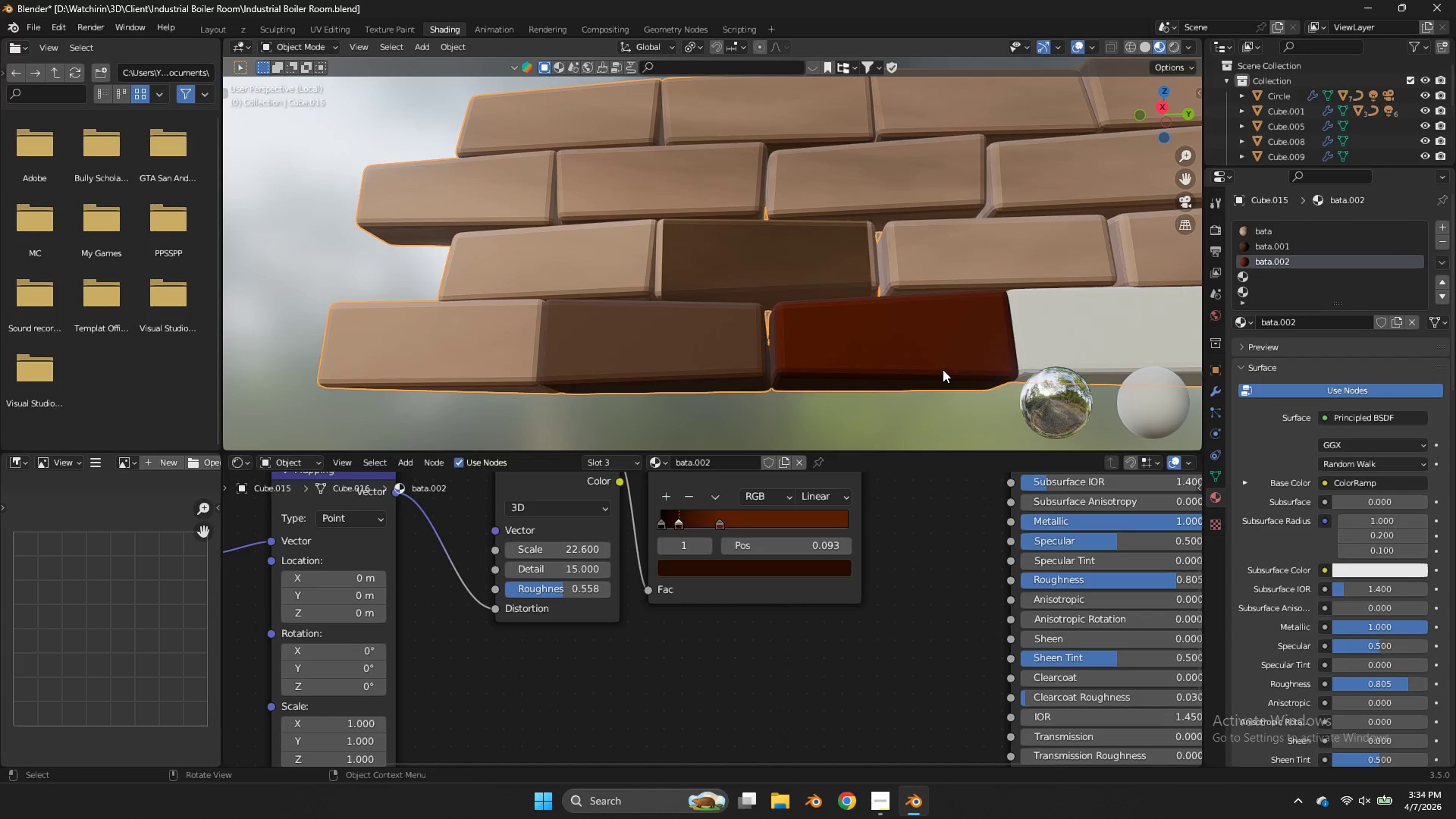 
key(Tab)
 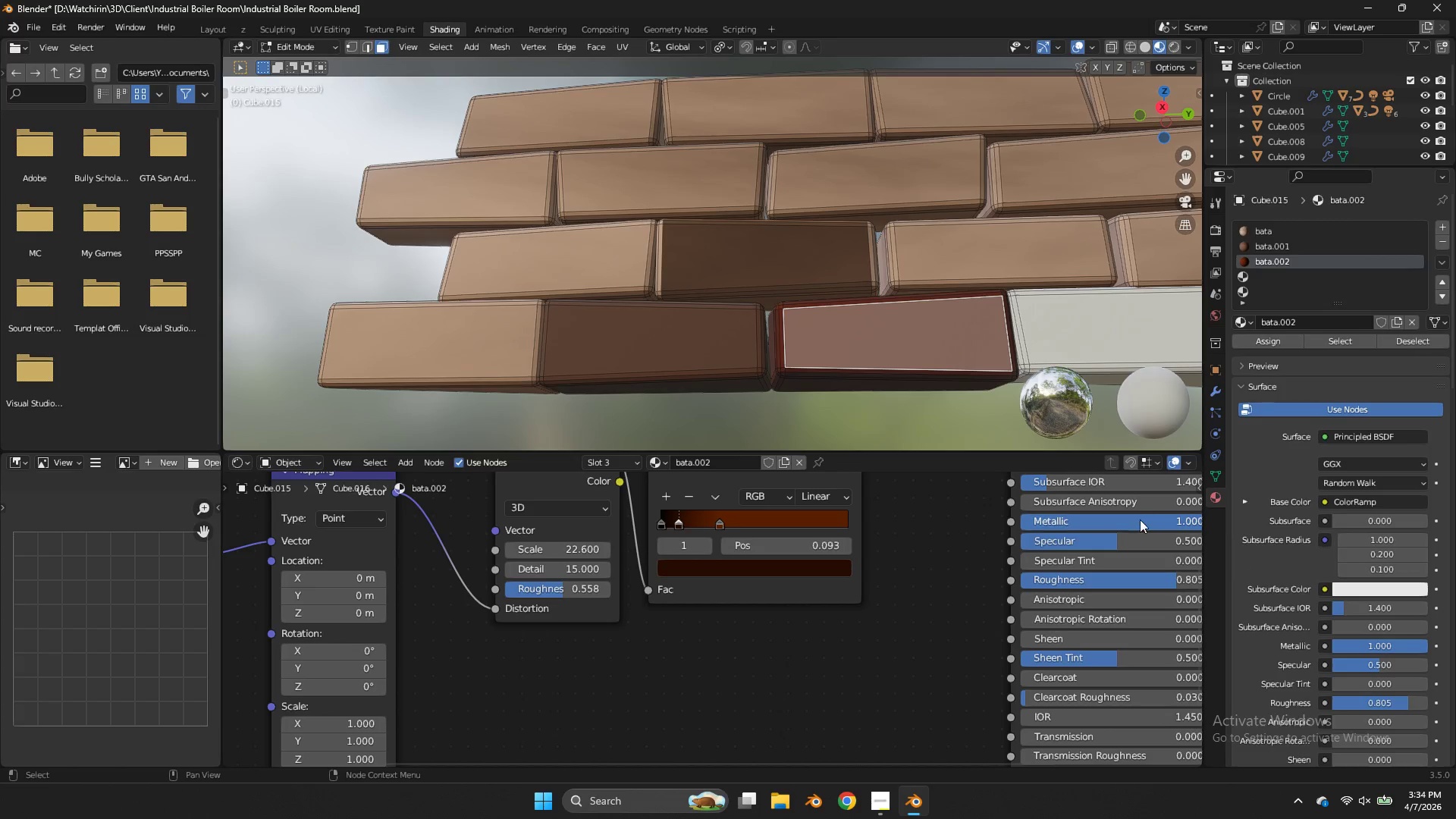 
left_click_drag(start_coordinate=[1140, 524], to_coordinate=[600, 331])
 